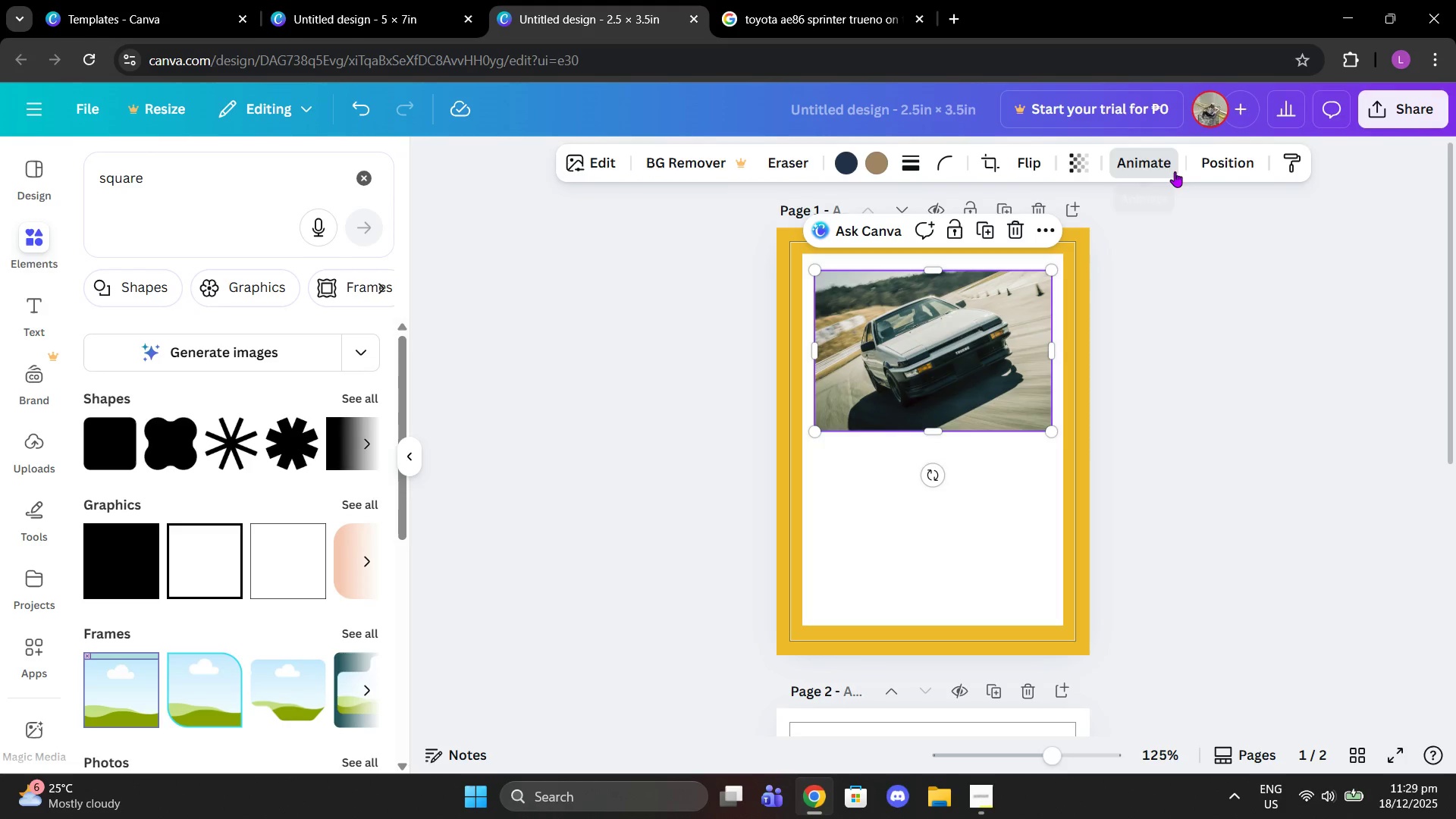 
double_click([1188, 168])
 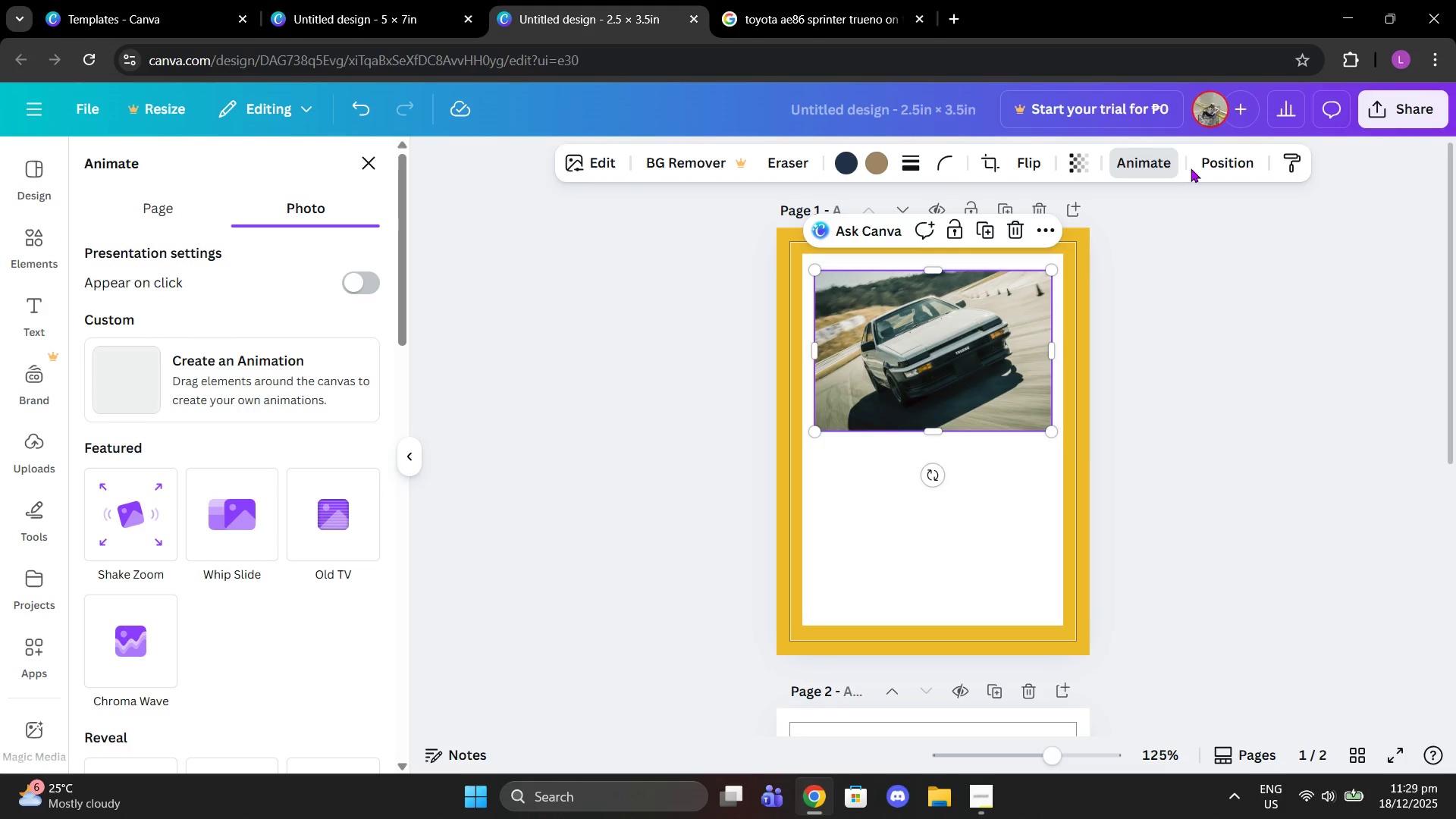 
left_click([1191, 168])
 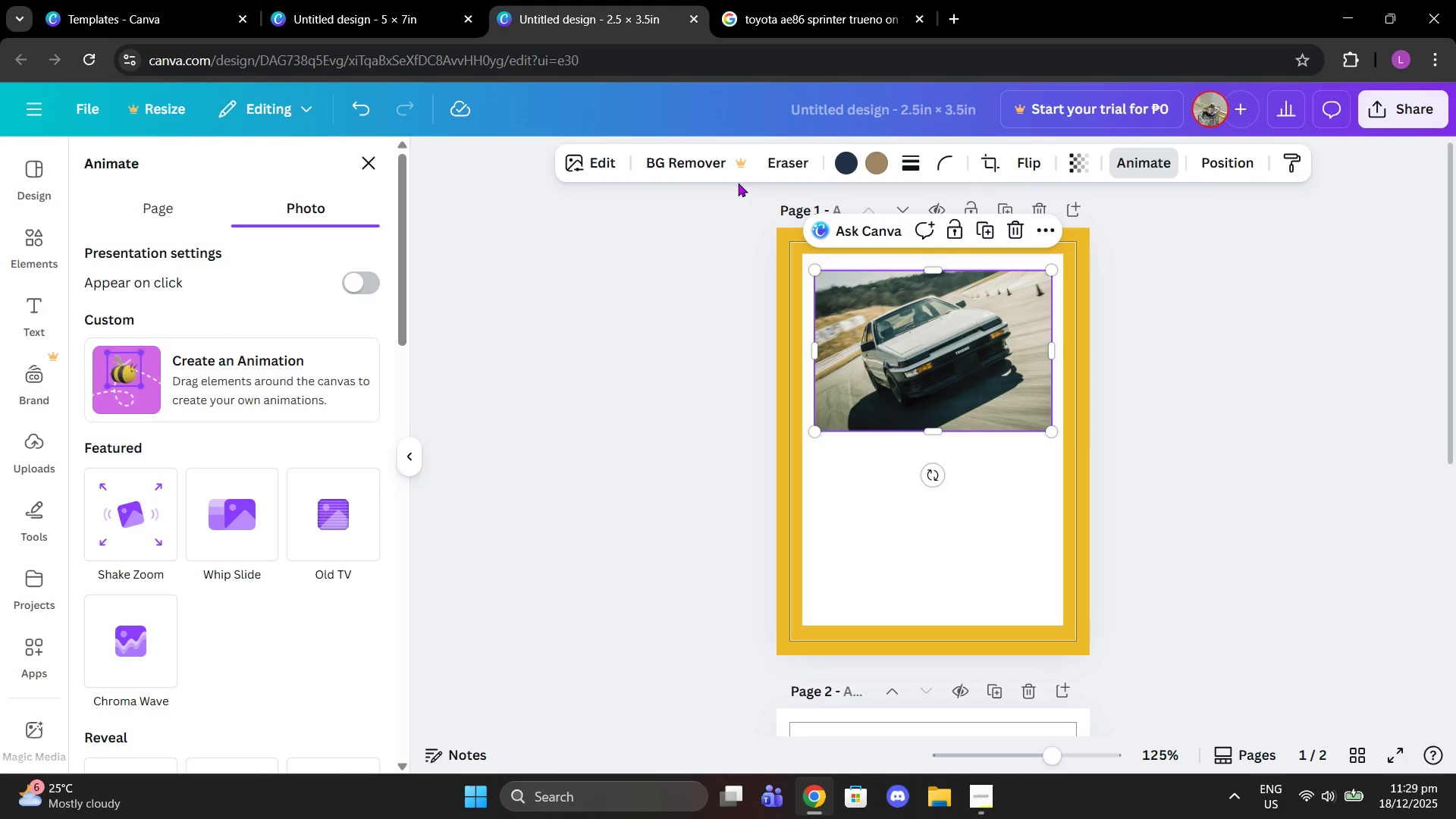 
left_click([1231, 171])
 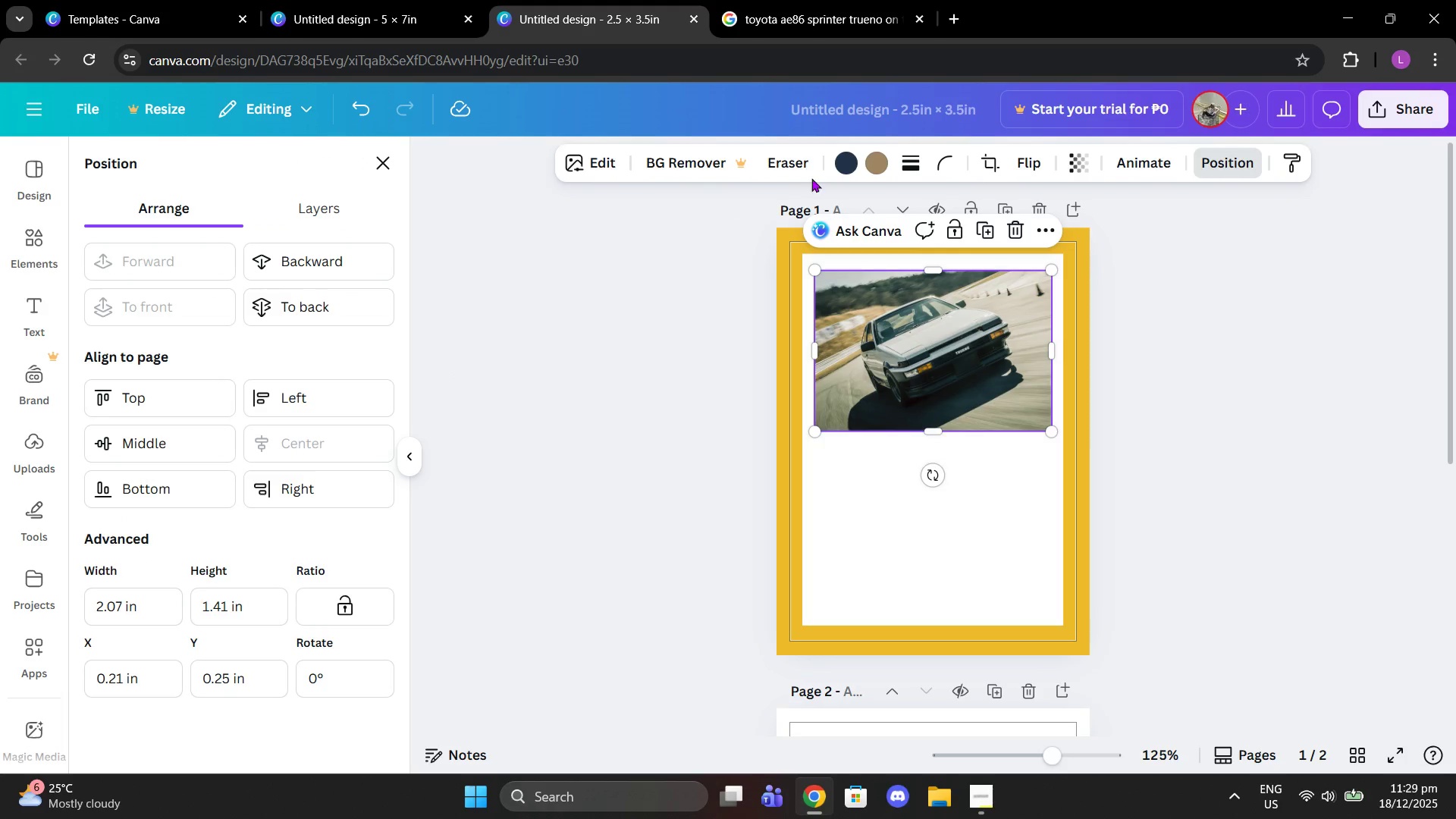 
left_click([598, 169])
 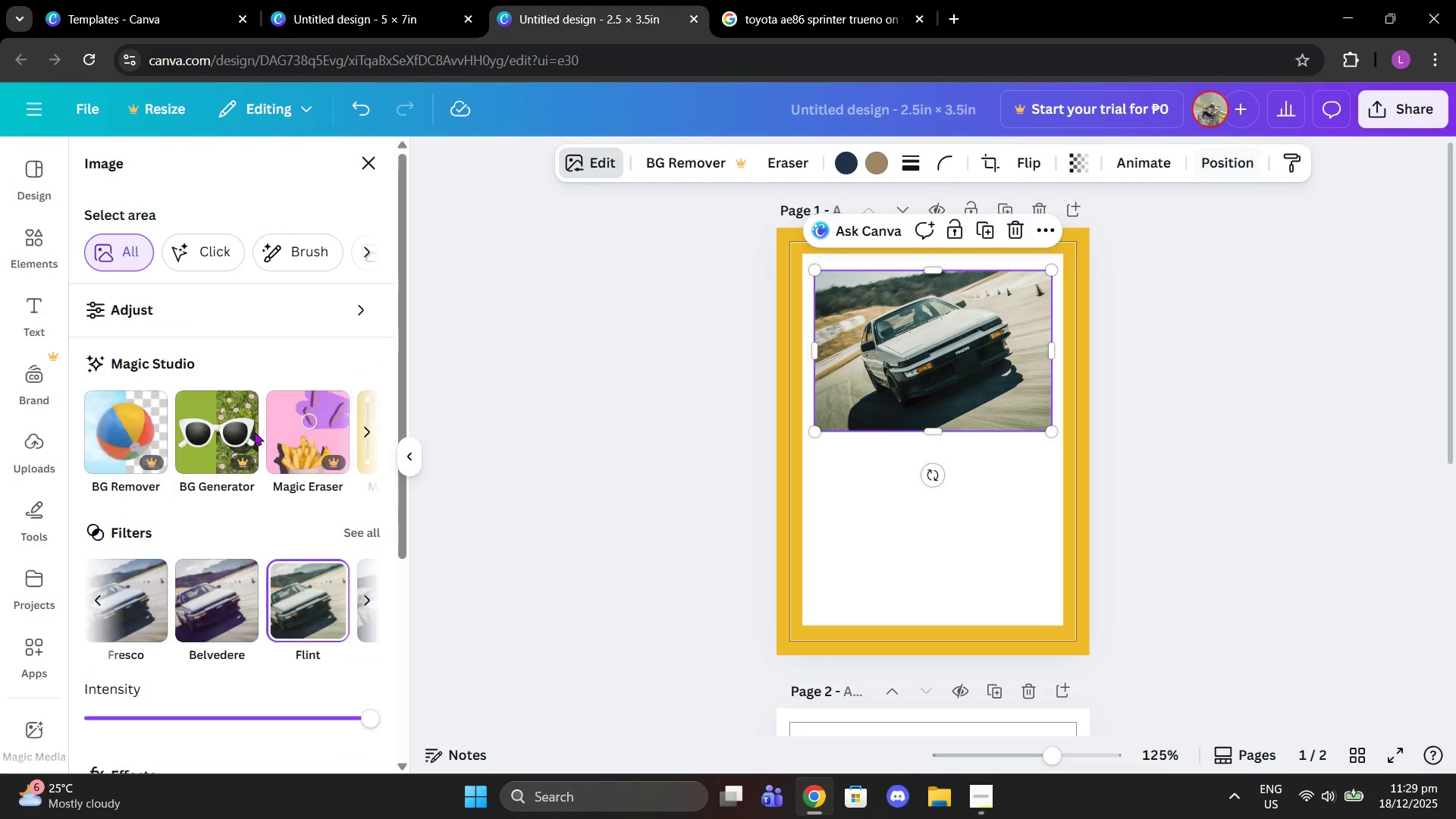 
scroll: coordinate [255, 493], scroll_direction: down, amount: 2.0
 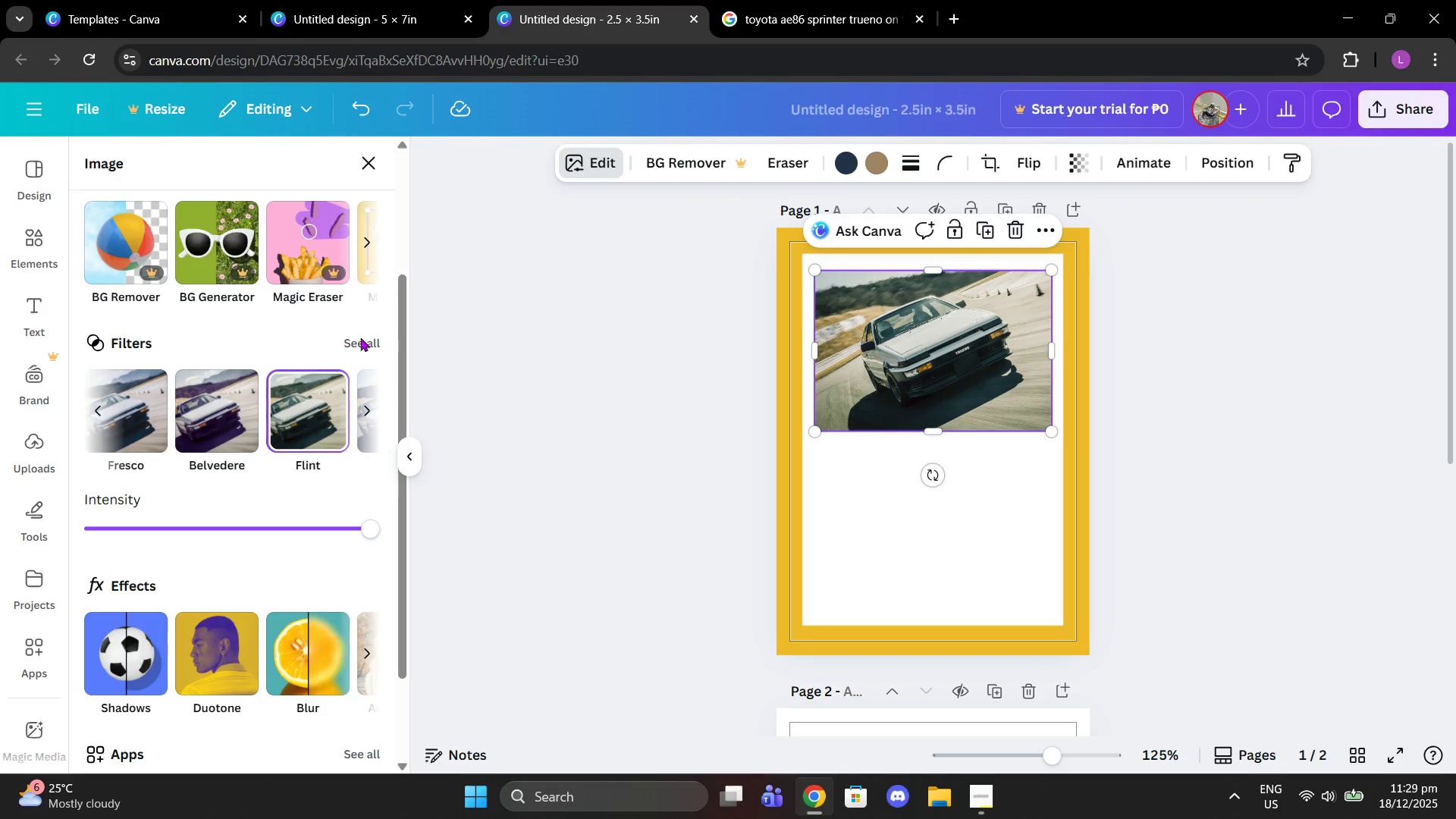 
double_click([359, 348])
 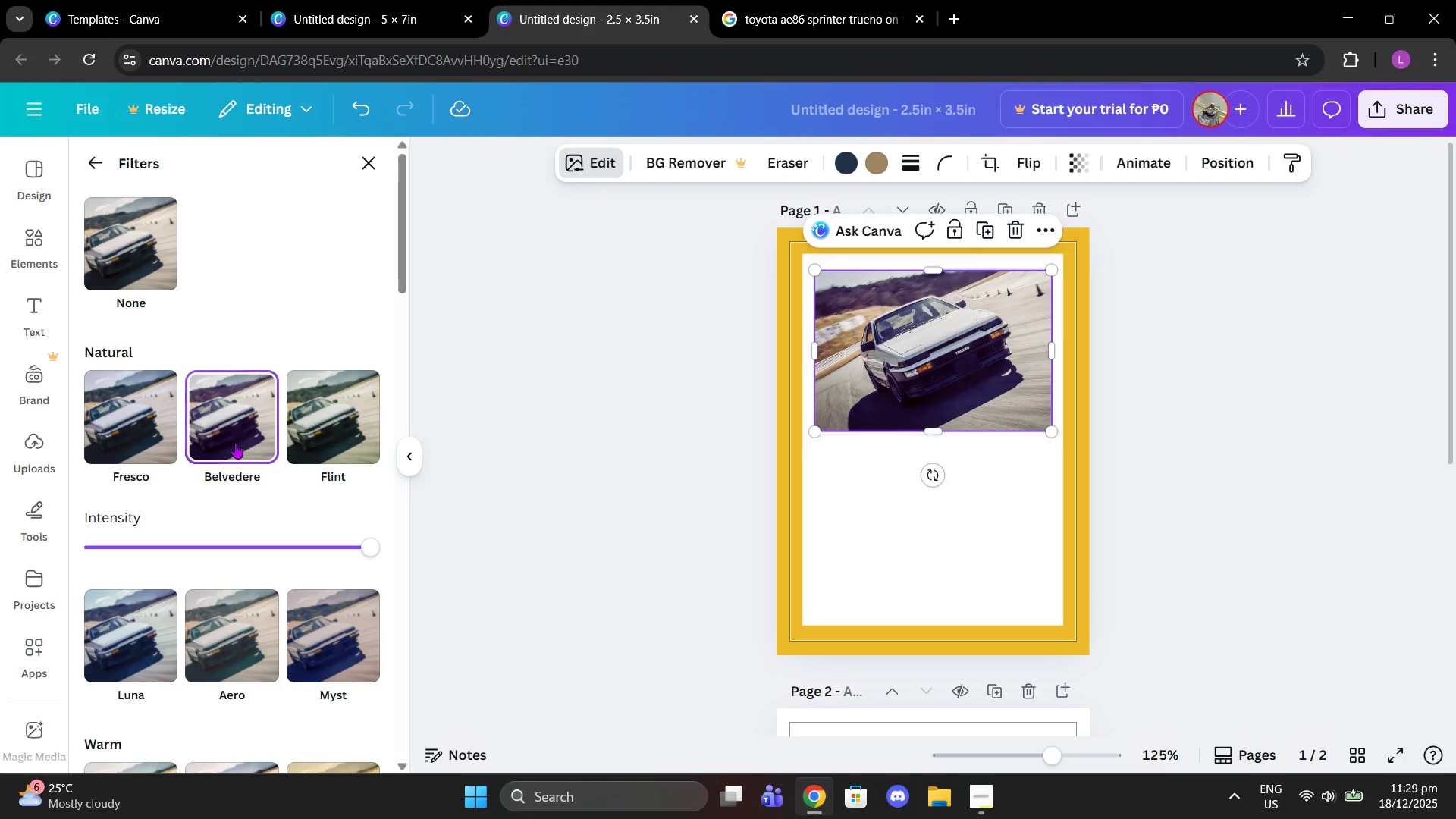 
scroll: coordinate [256, 454], scroll_direction: down, amount: 4.0
 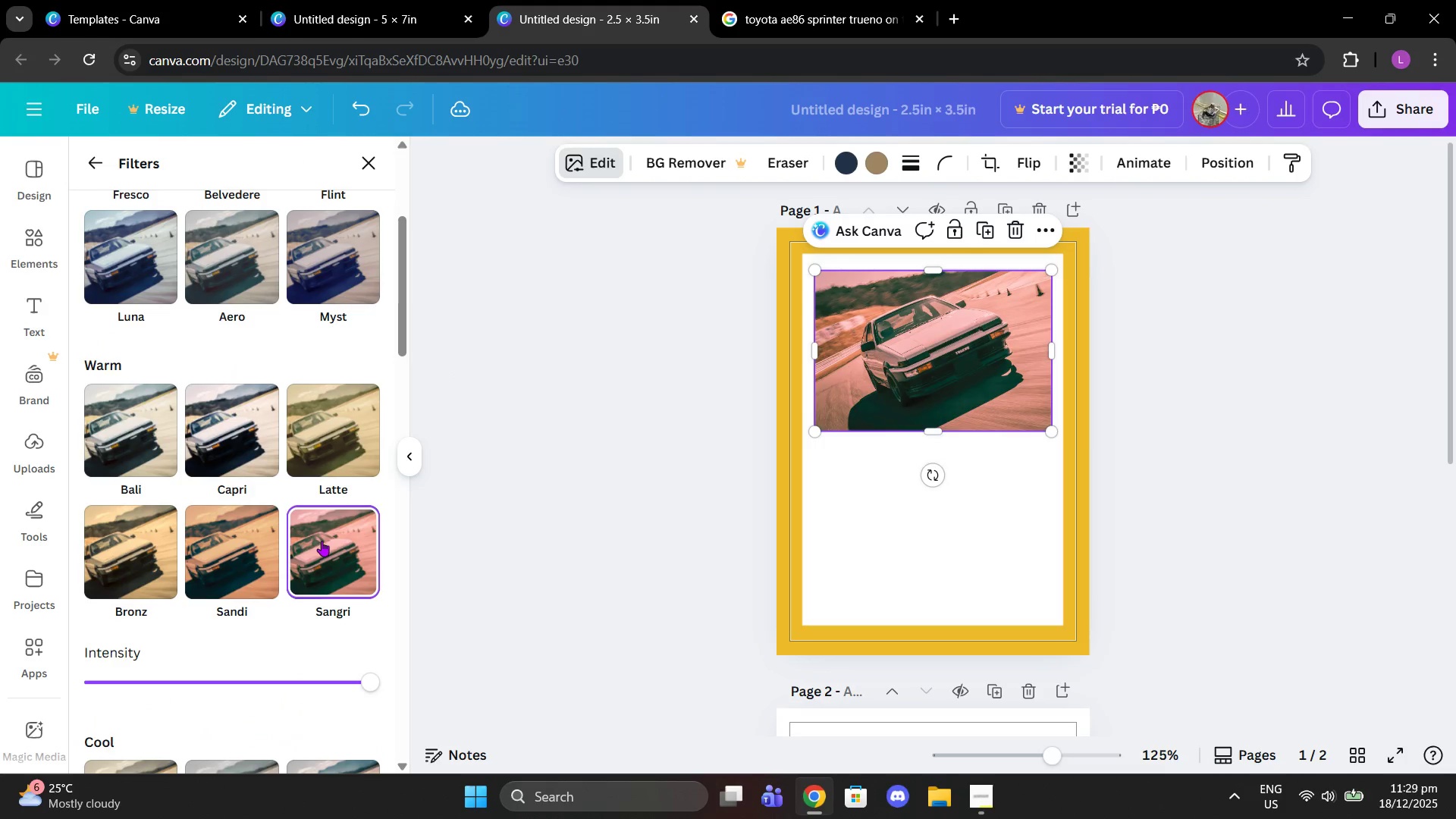 
double_click([252, 533])
 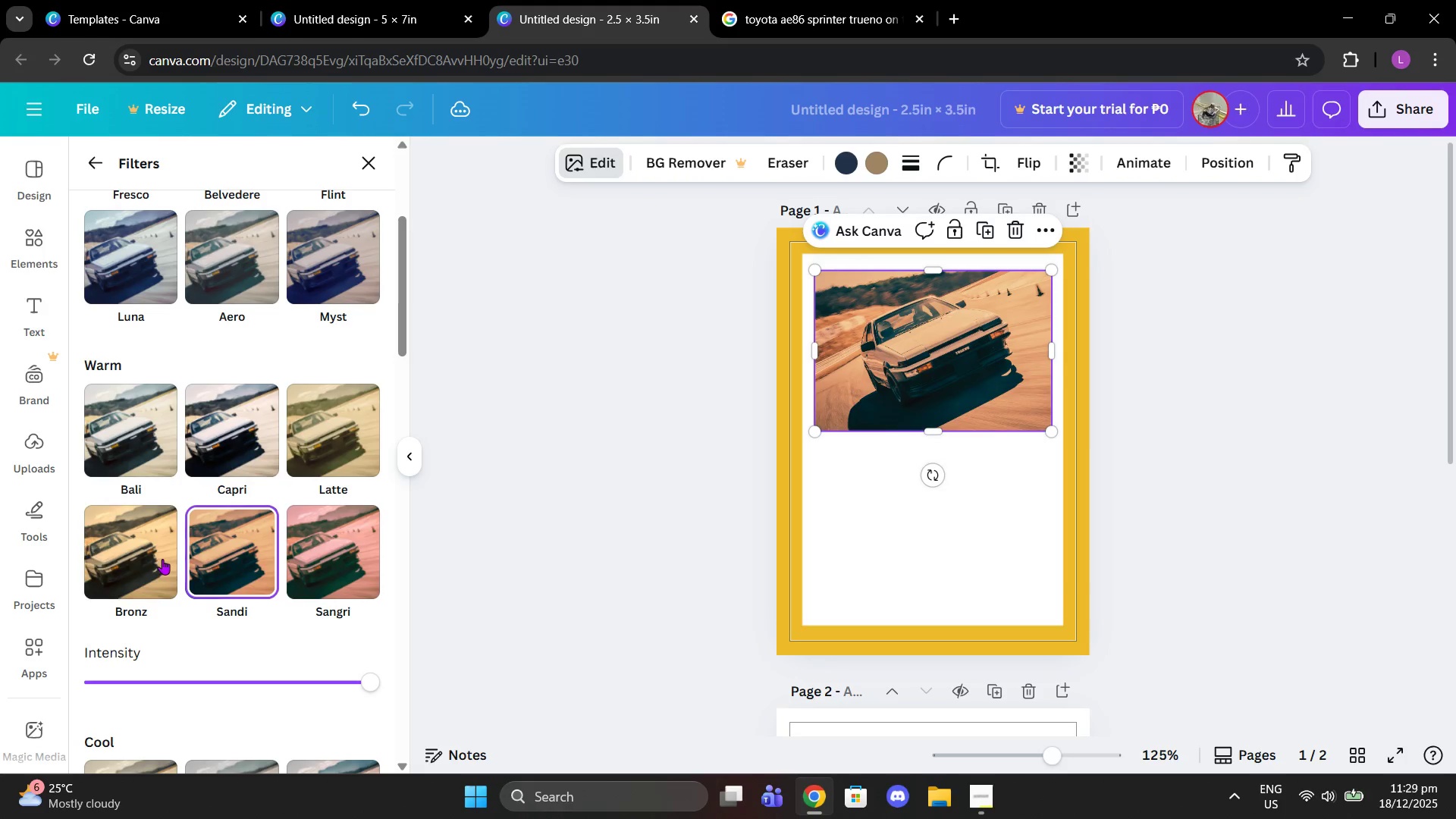 
left_click([135, 560])
 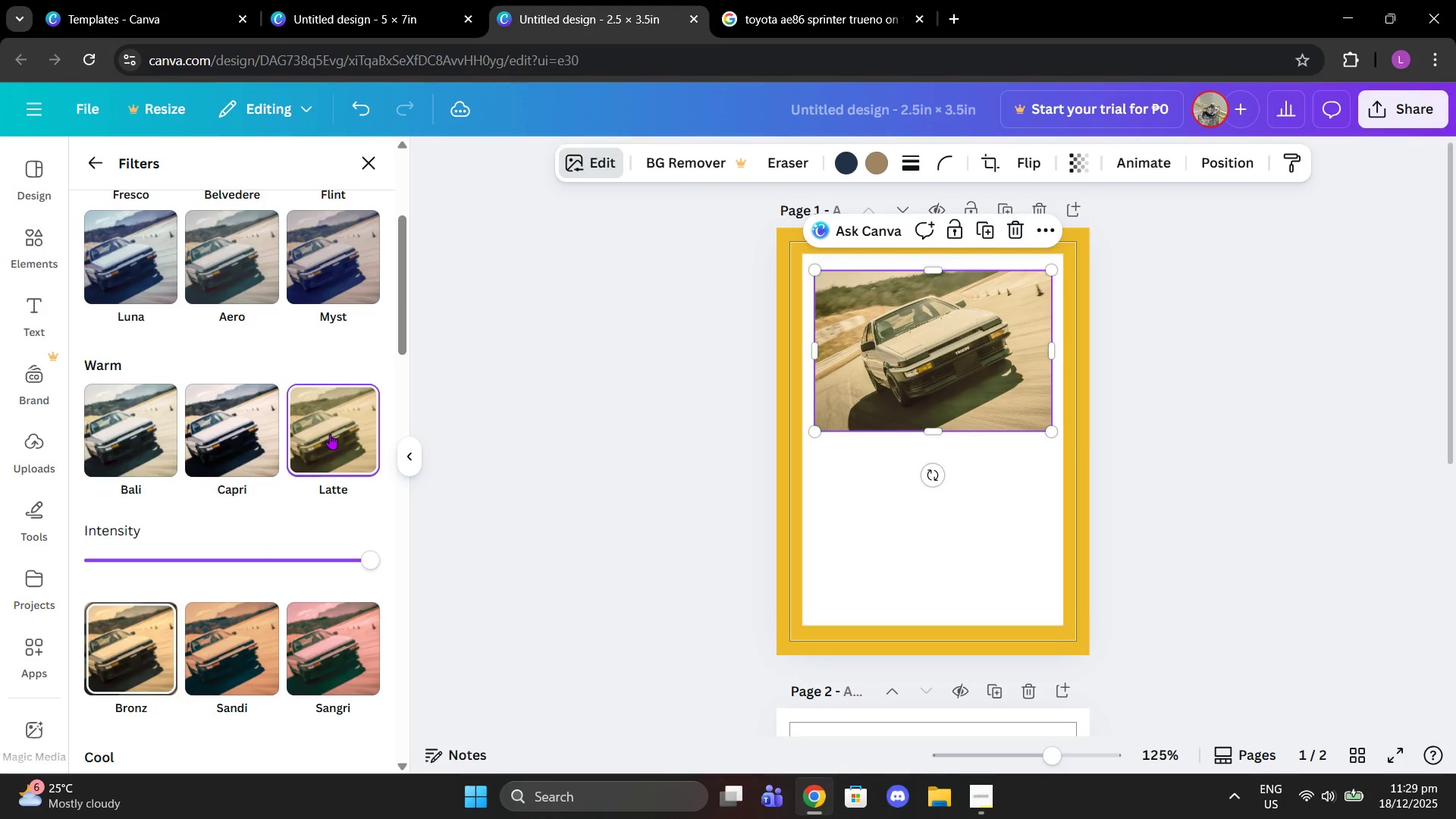 
double_click([274, 433])
 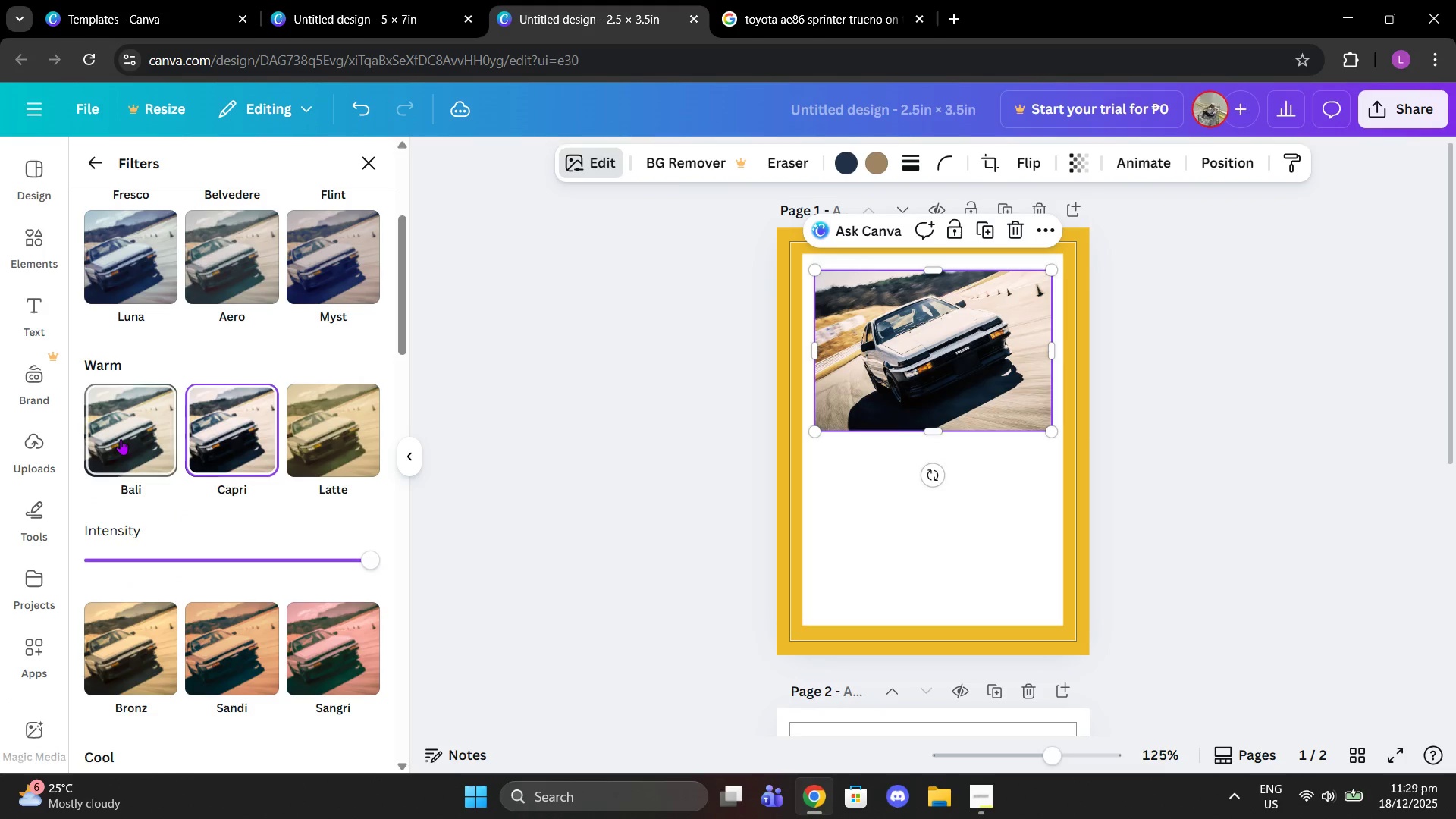 
left_click([140, 436])
 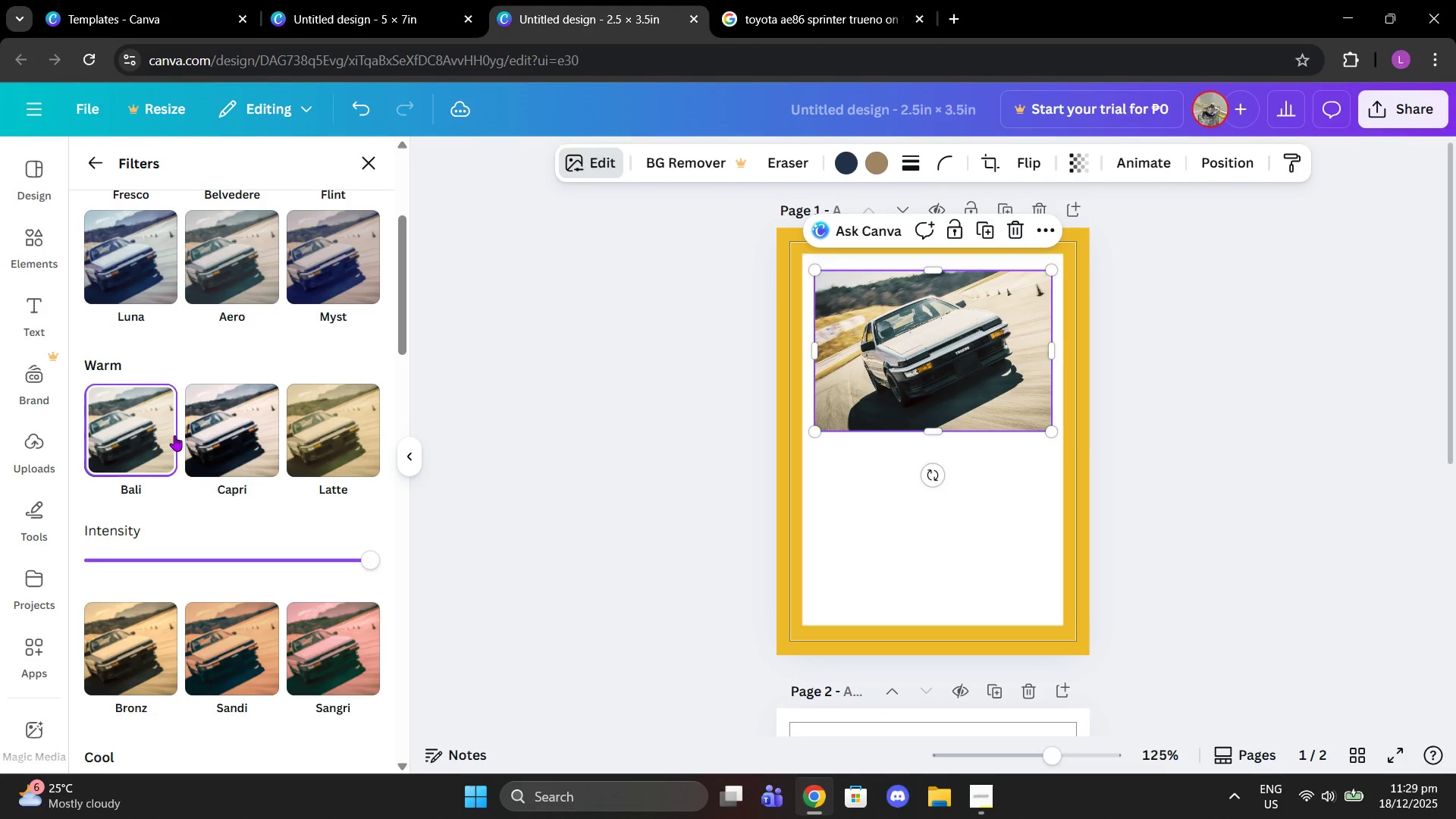 
left_click([180, 435])
 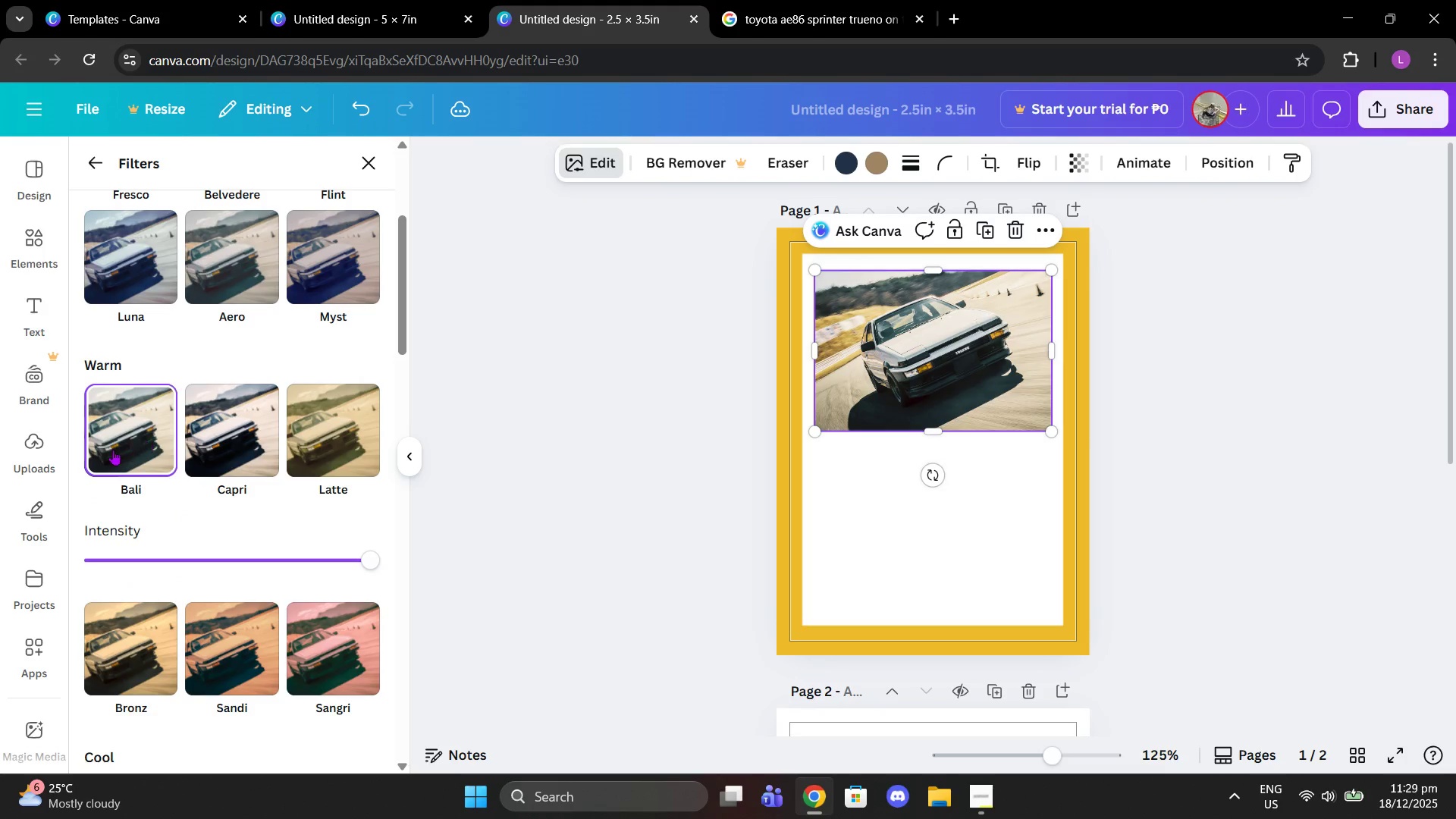 
left_click([109, 451])
 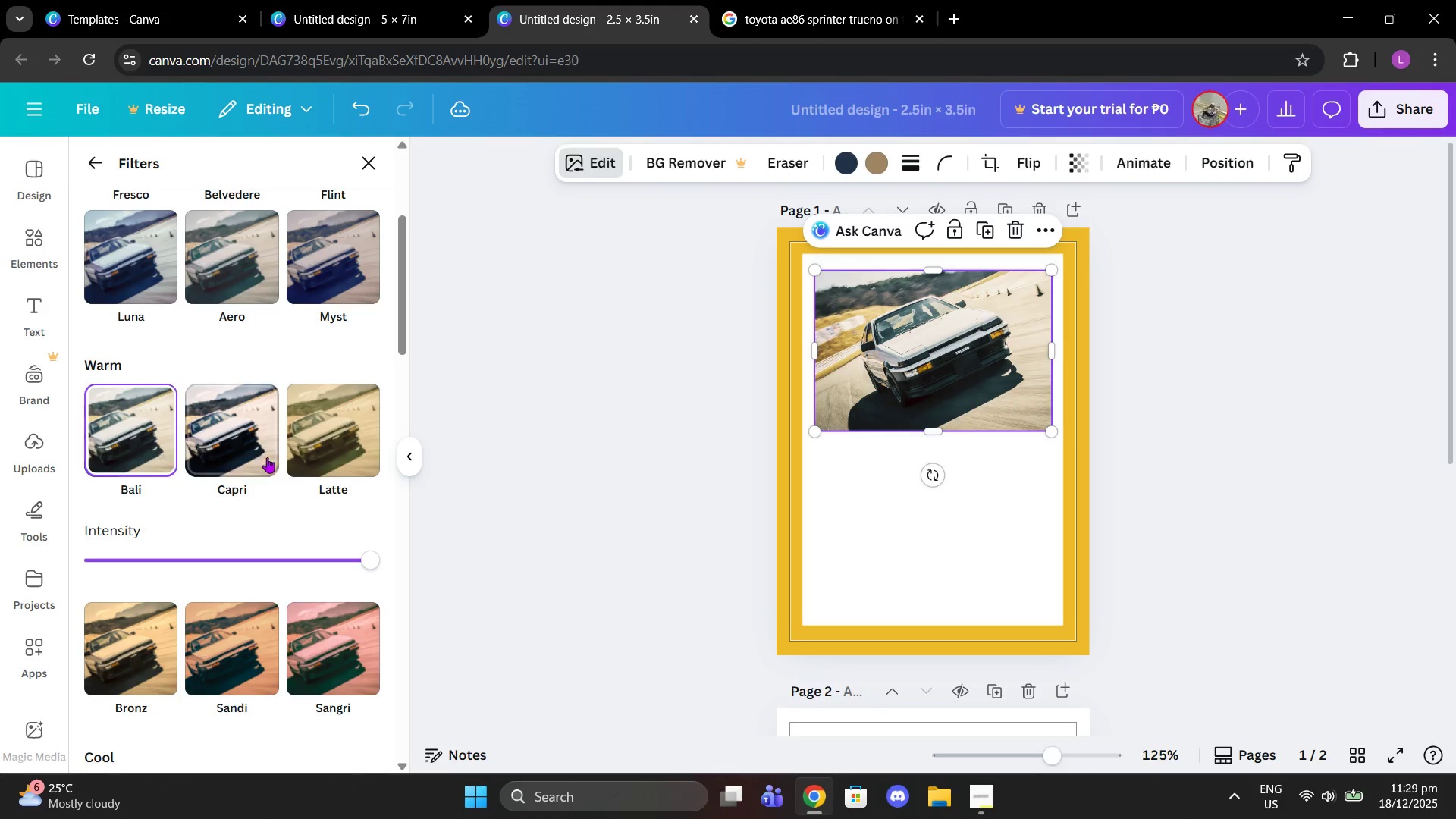 
scroll: coordinate [300, 461], scroll_direction: down, amount: 4.0
 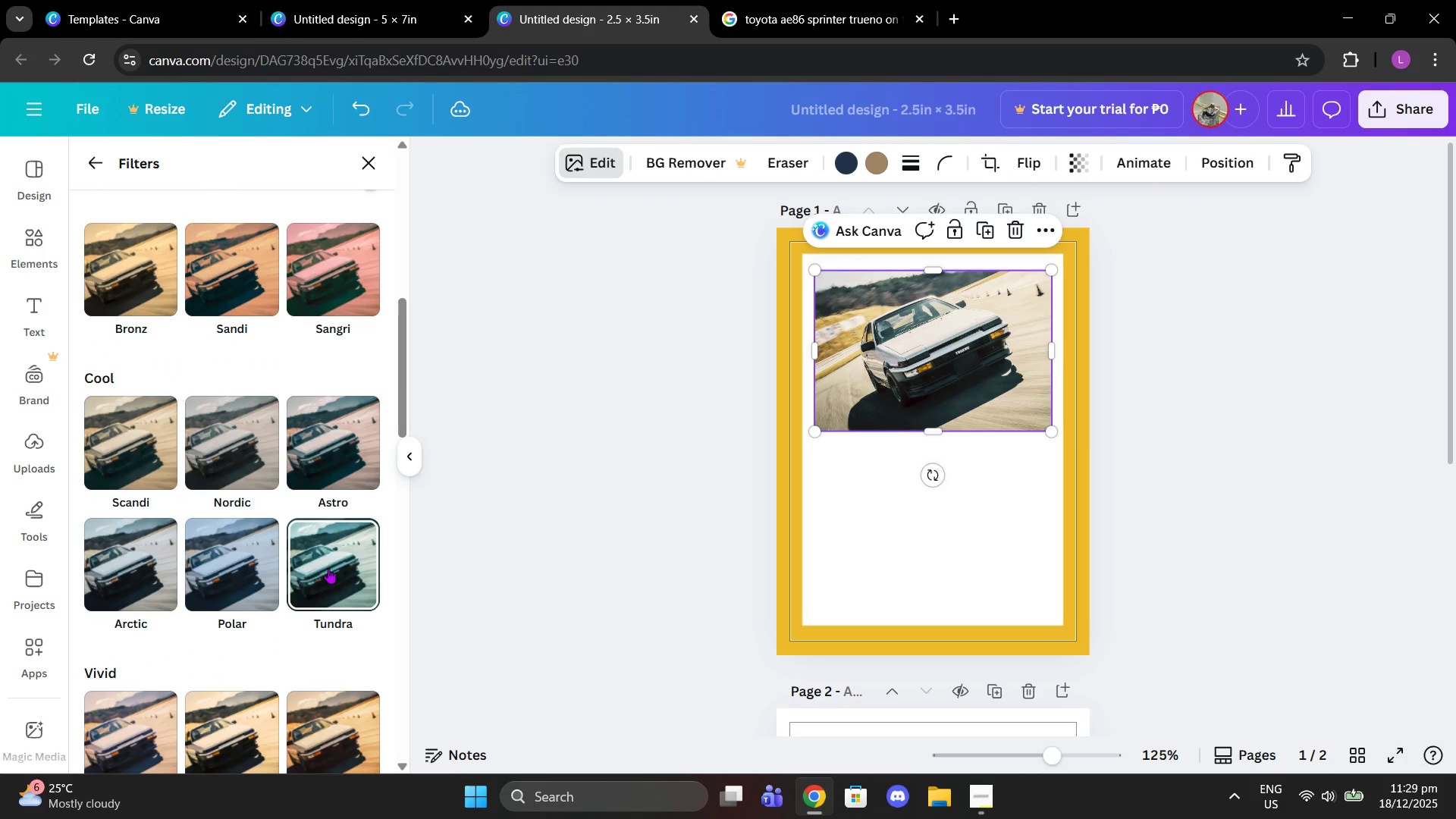 
left_click([342, 545])
 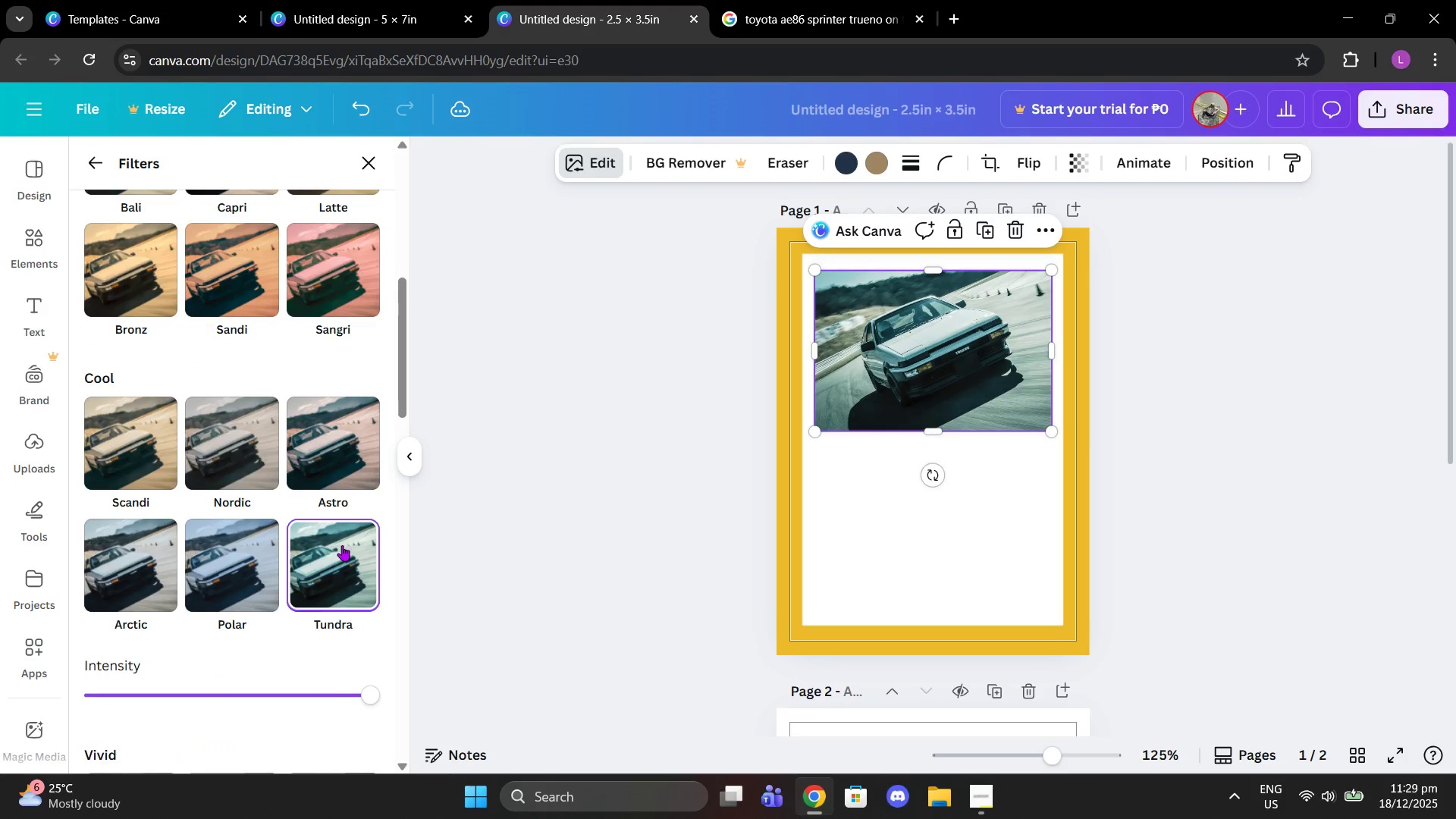 
scroll: coordinate [338, 547], scroll_direction: down, amount: 4.0
 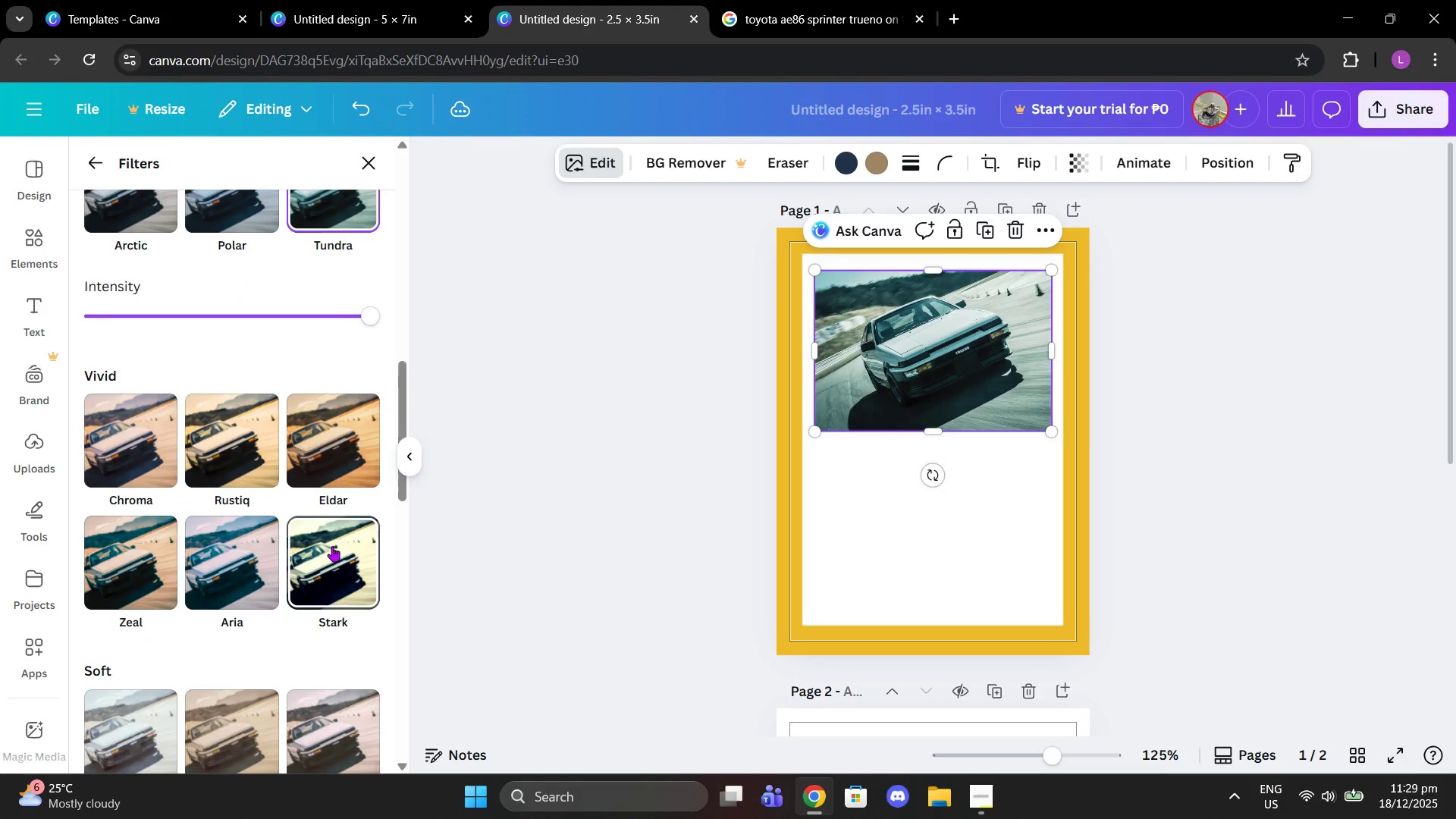 
left_click([320, 492])
 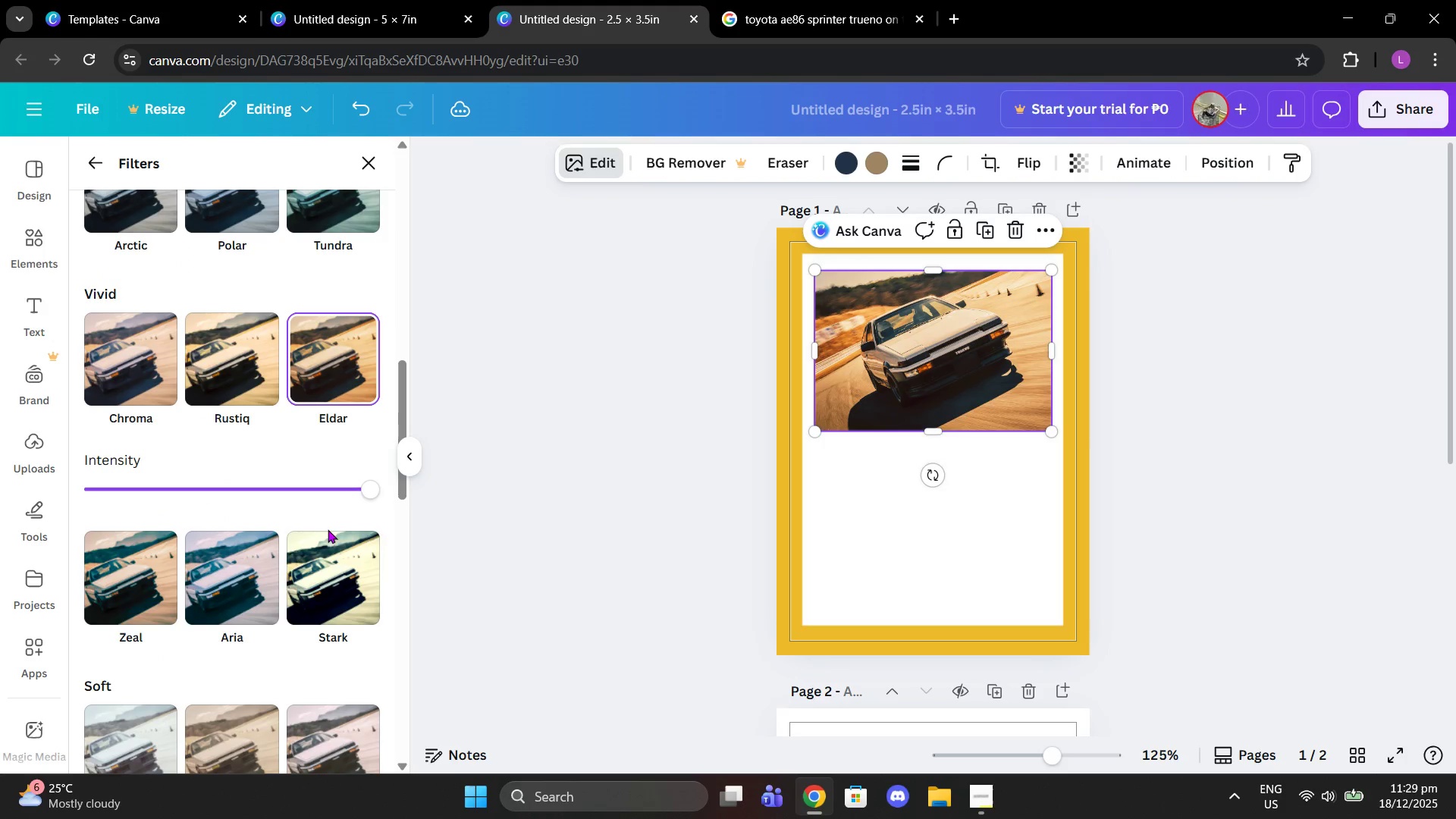 
left_click([327, 555])
 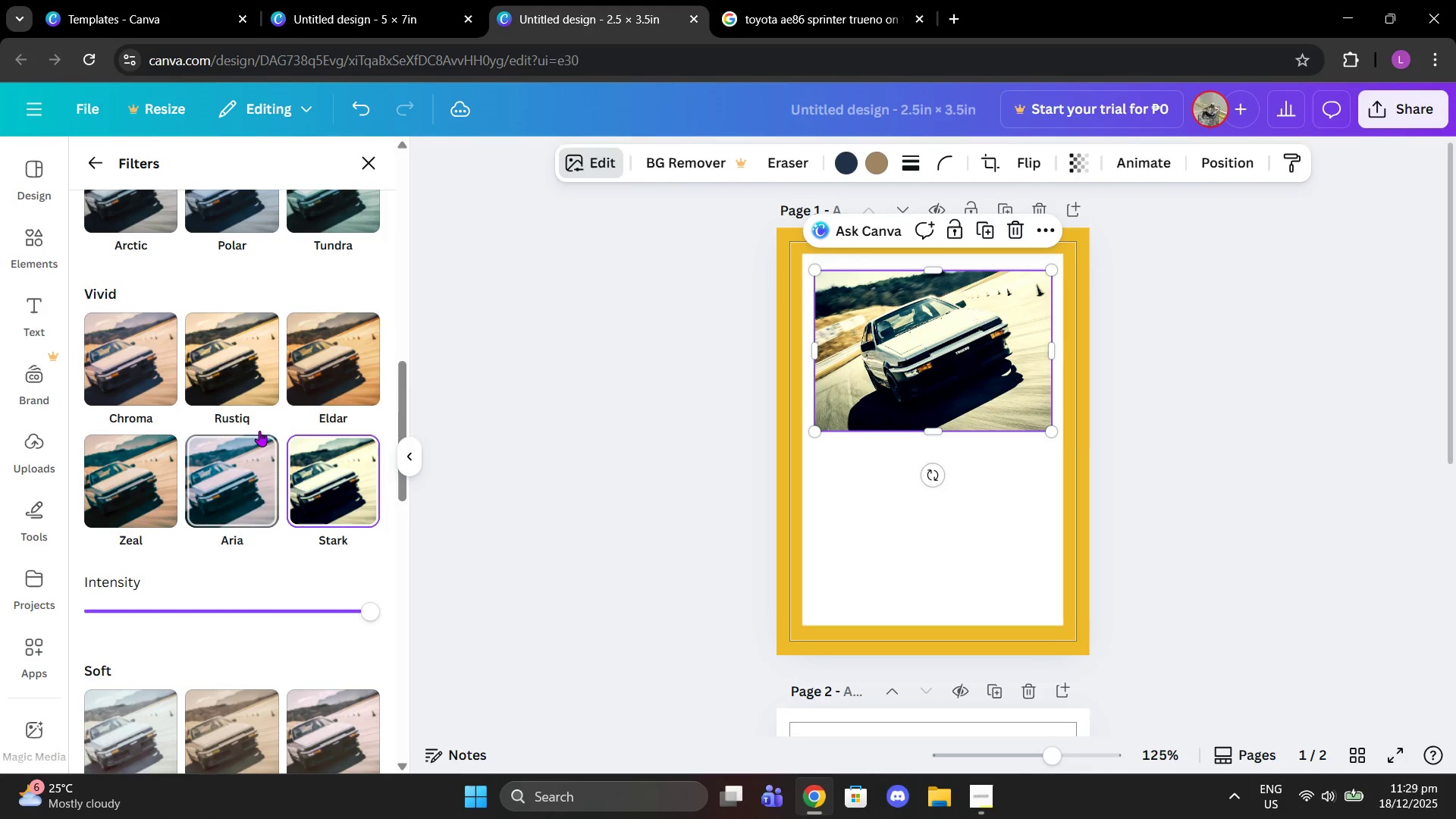 
left_click([256, 407])
 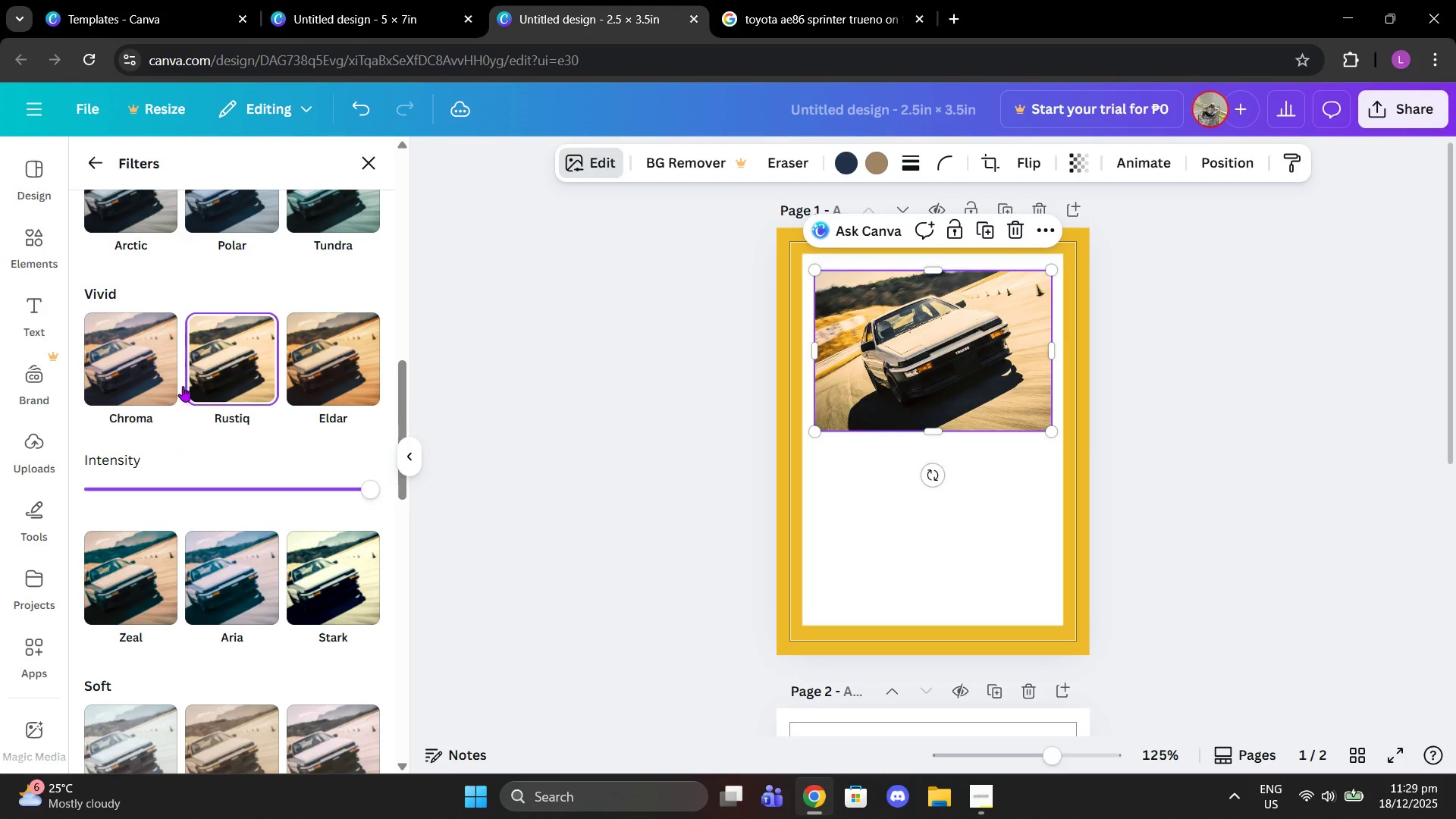 
double_click([158, 386])
 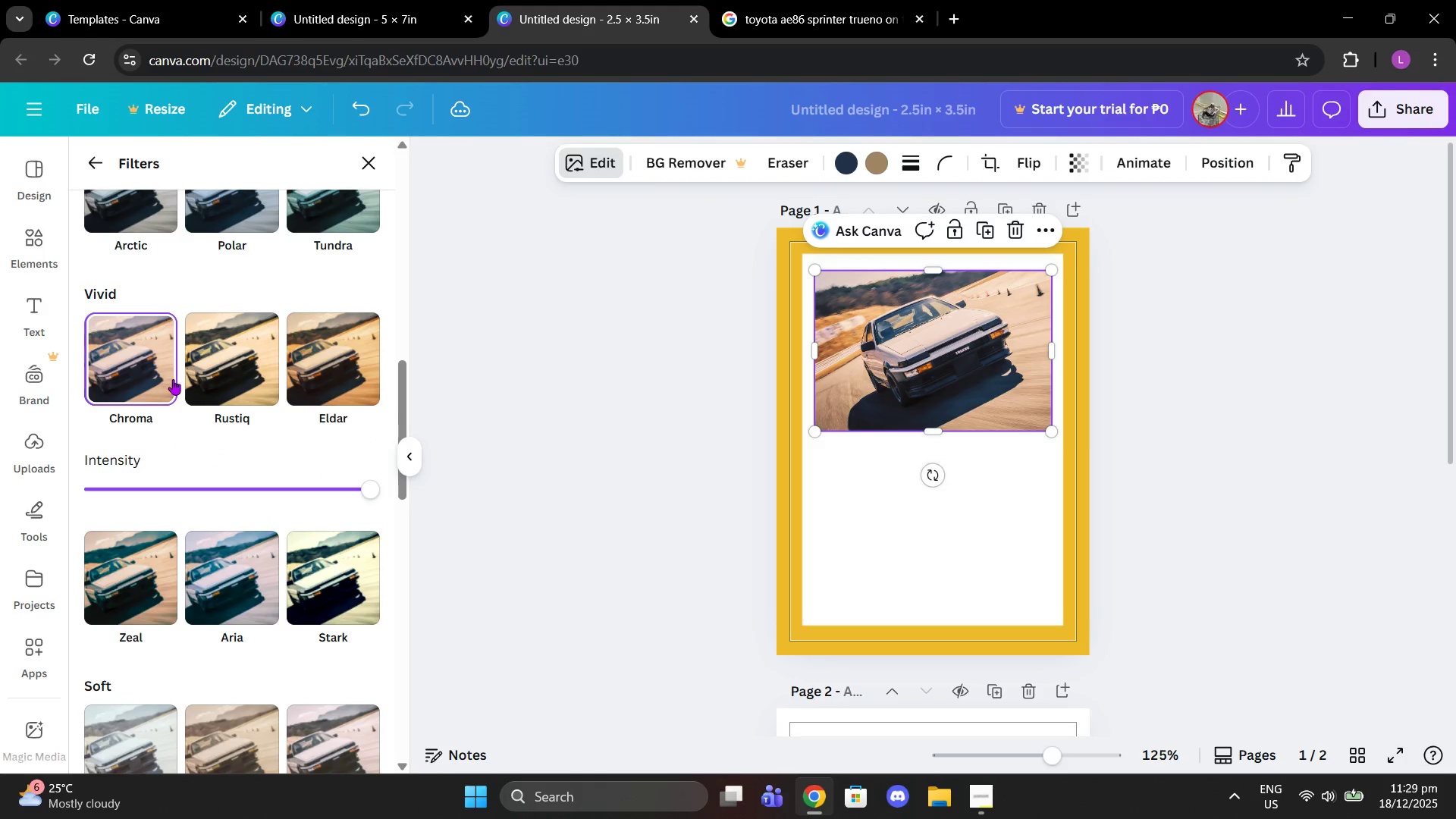 
left_click([190, 372])
 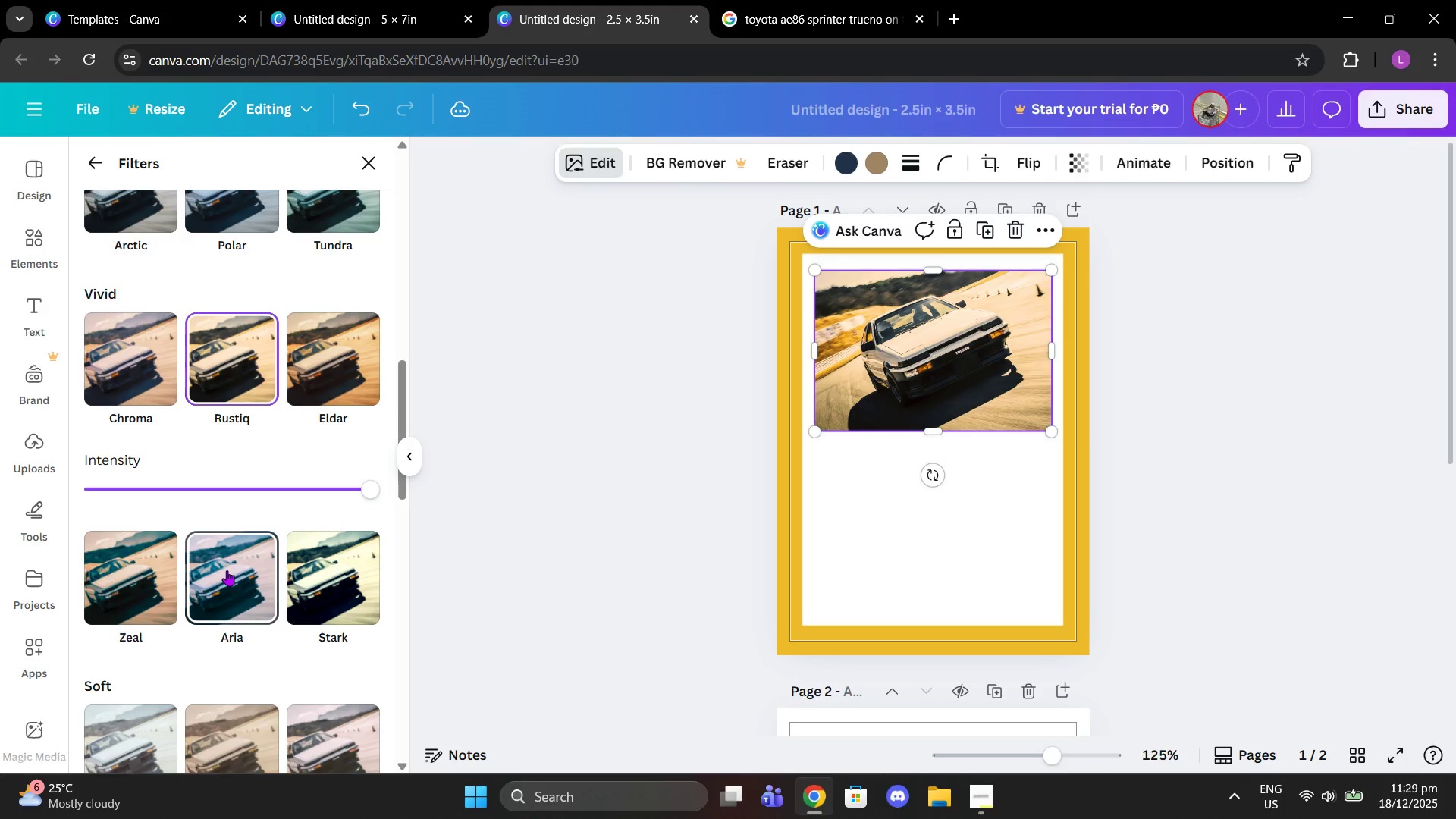 
double_click([149, 568])
 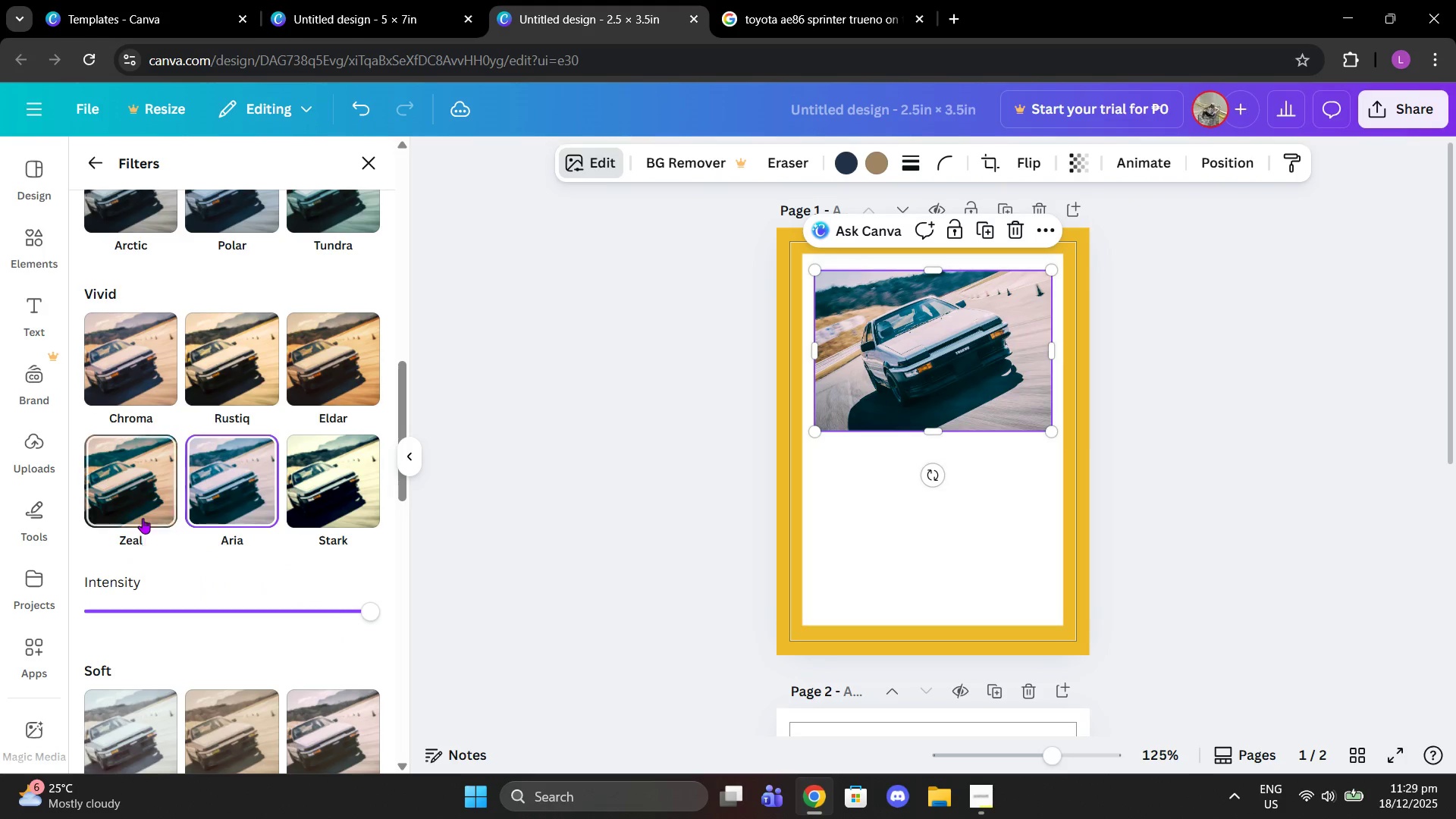 
triple_click([143, 518])
 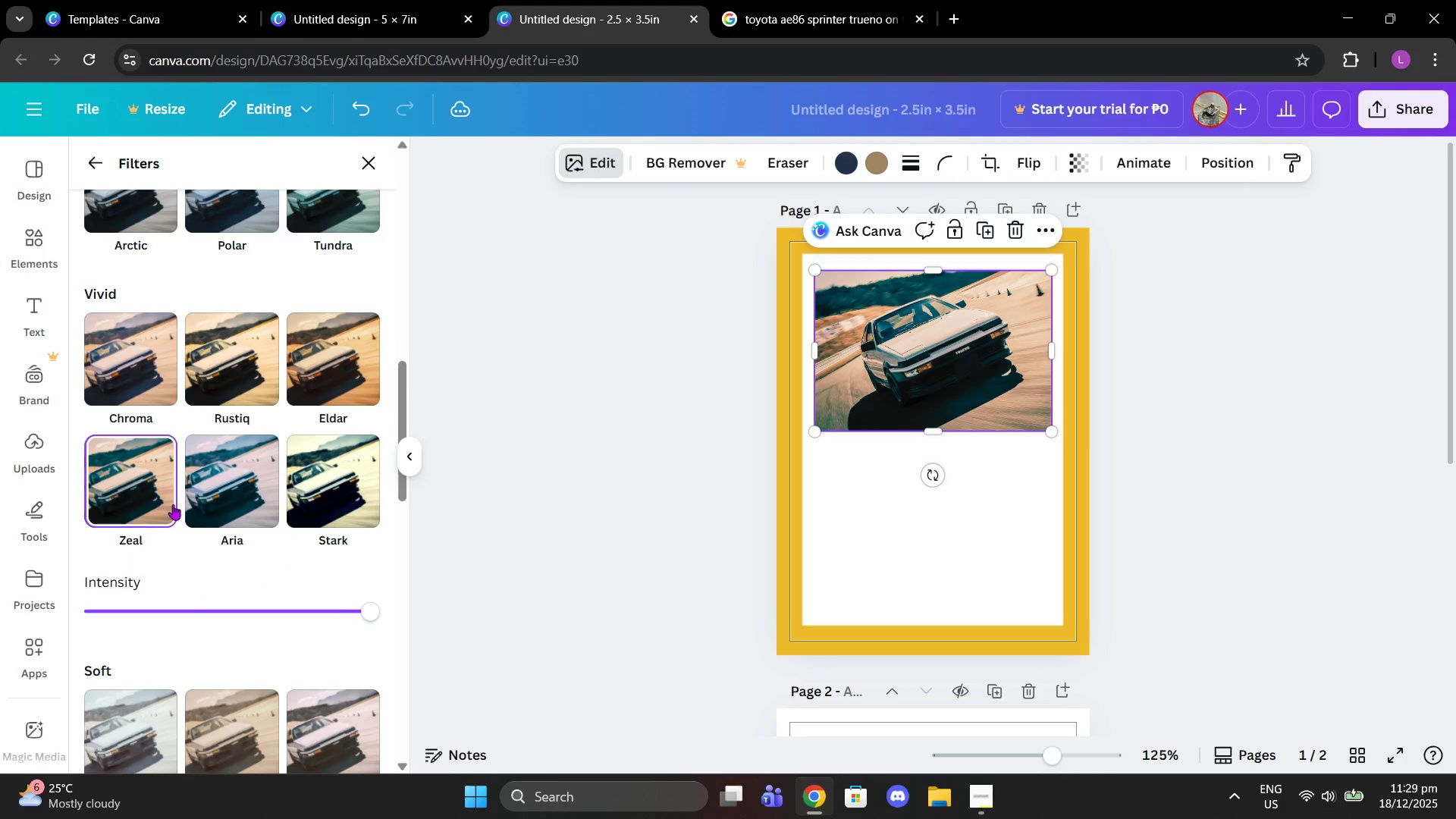 
scroll: coordinate [359, 614], scroll_direction: down, amount: 7.0
 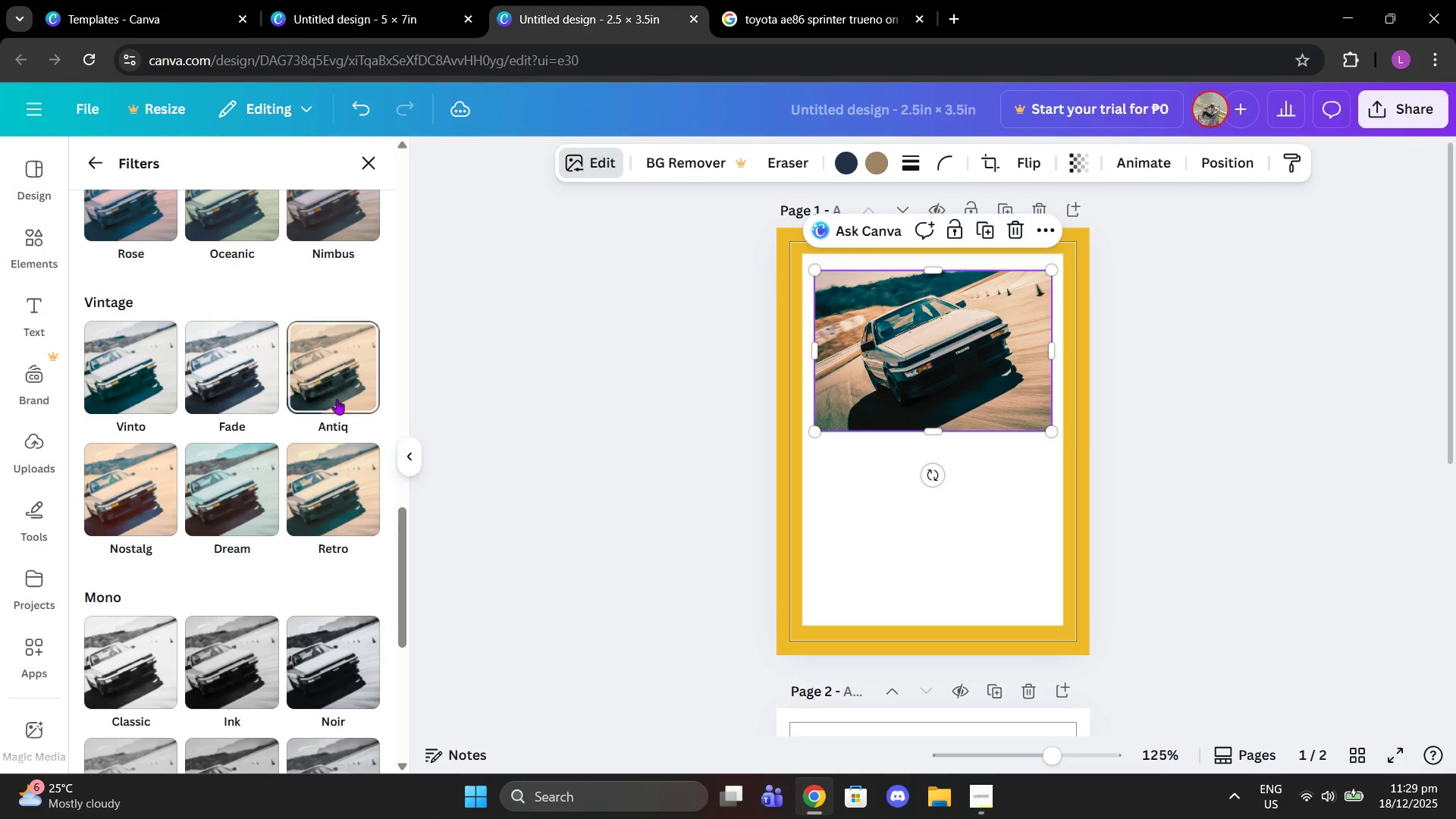 
double_click([329, 468])
 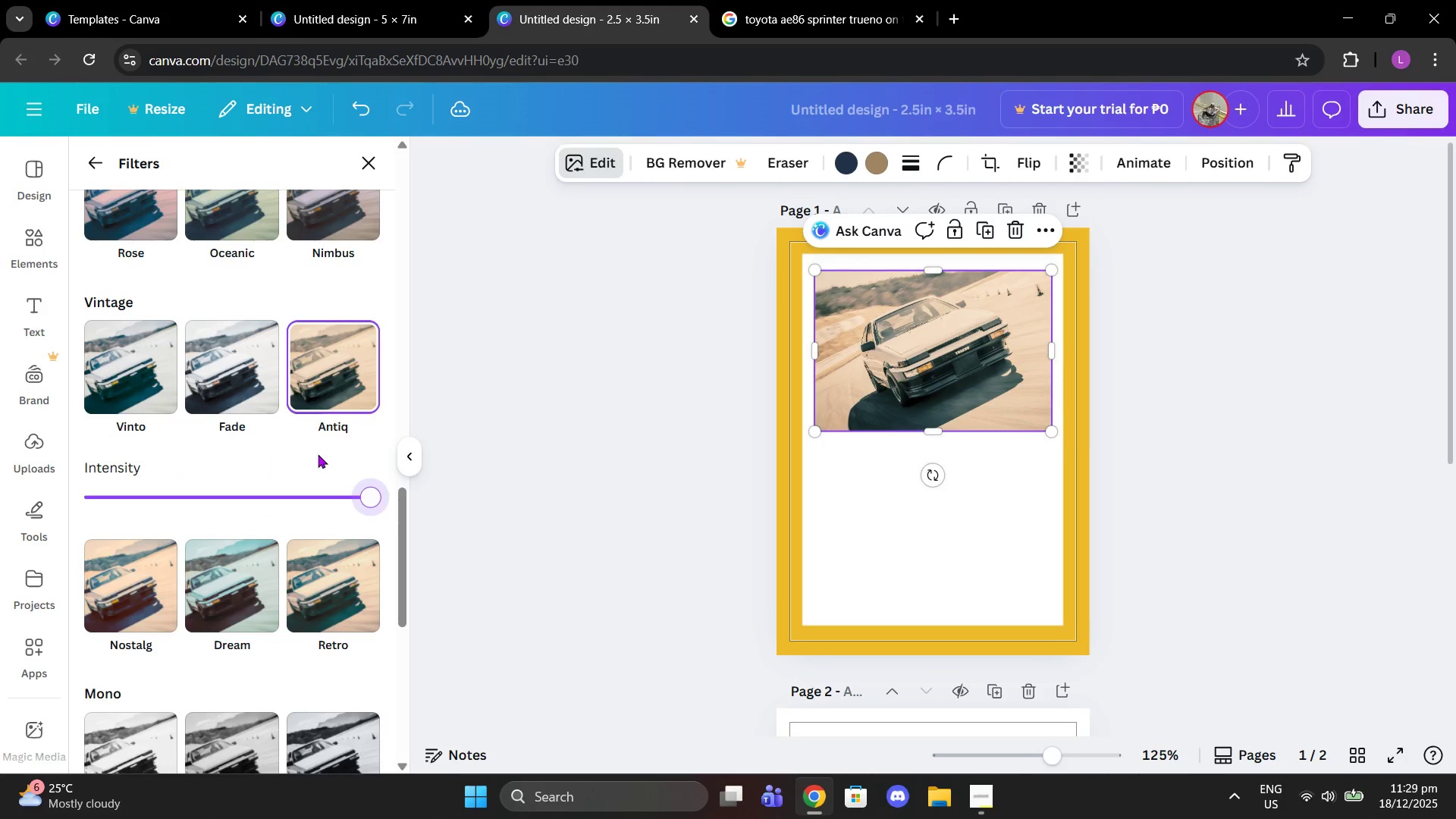 
left_click([350, 395])
 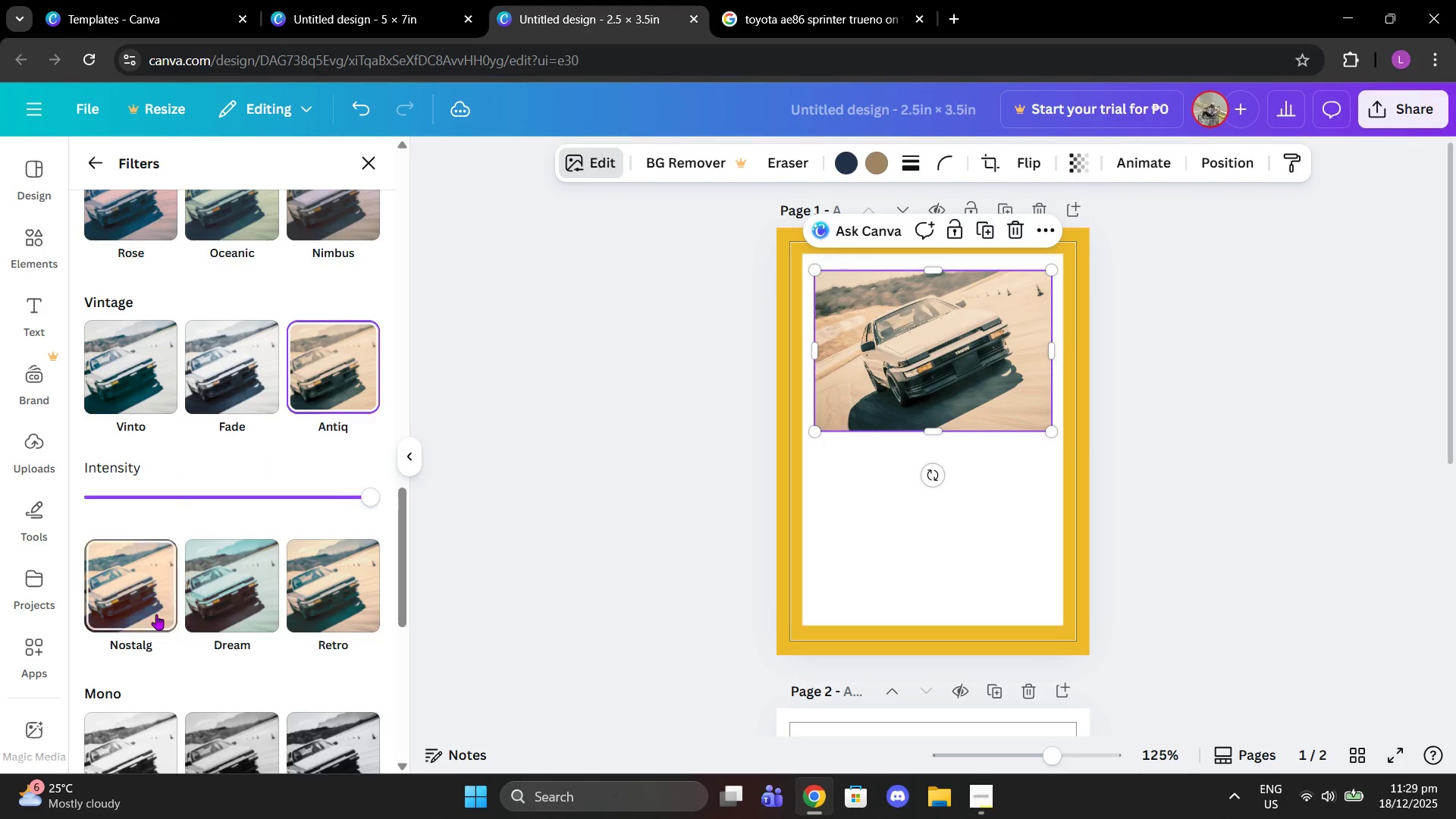 
left_click([142, 616])
 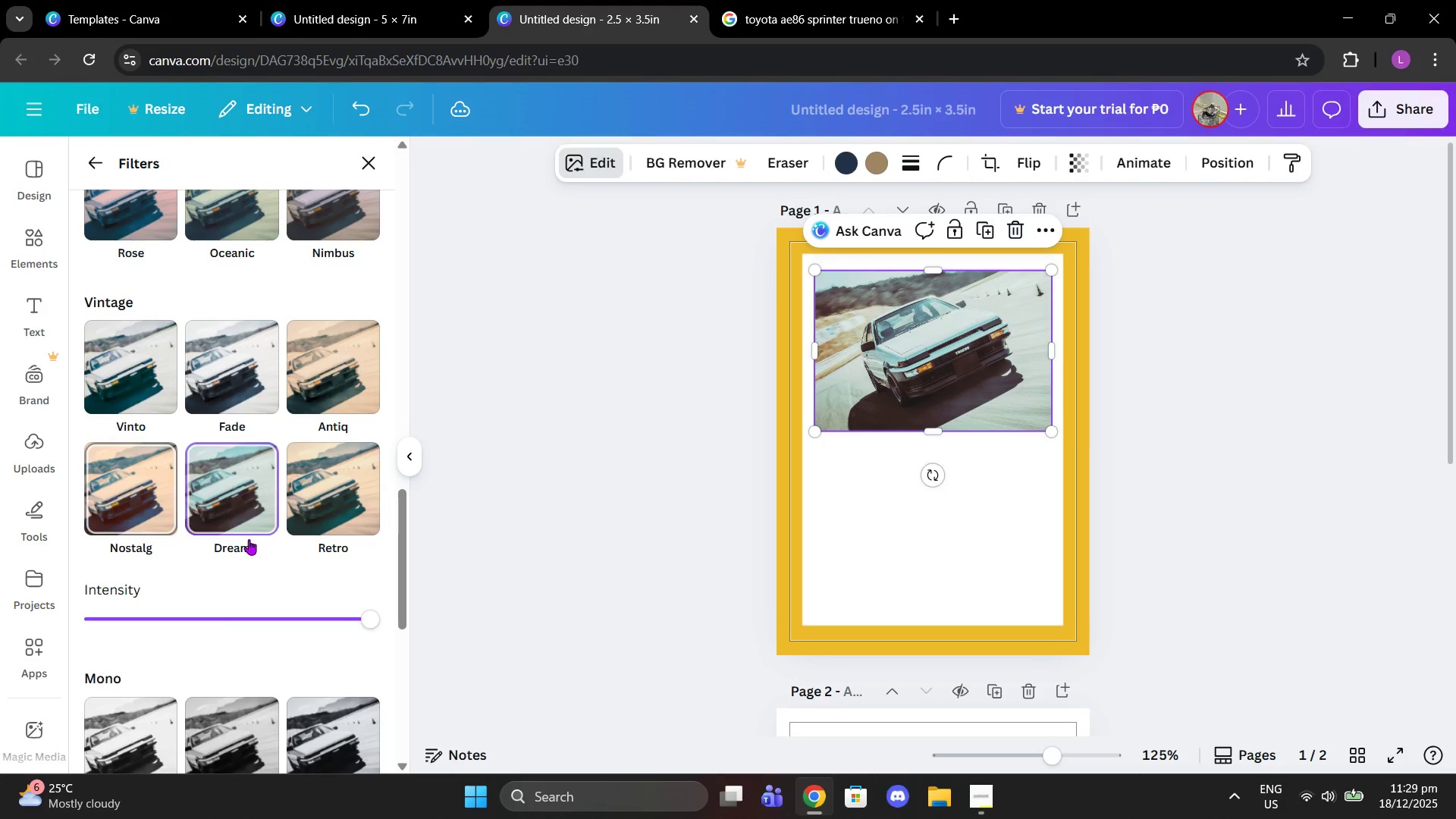 
double_click([341, 525])
 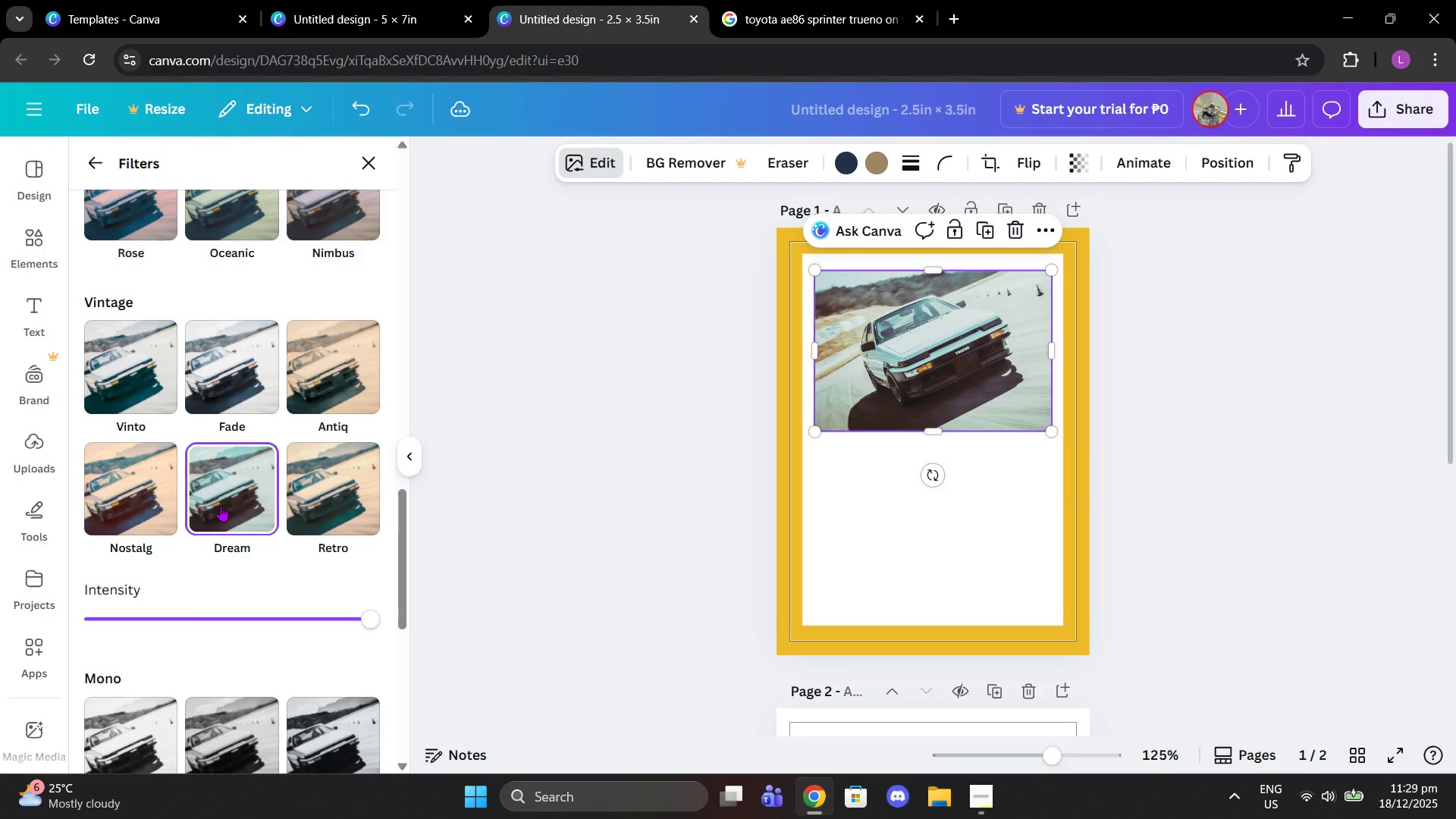 
left_click([338, 412])
 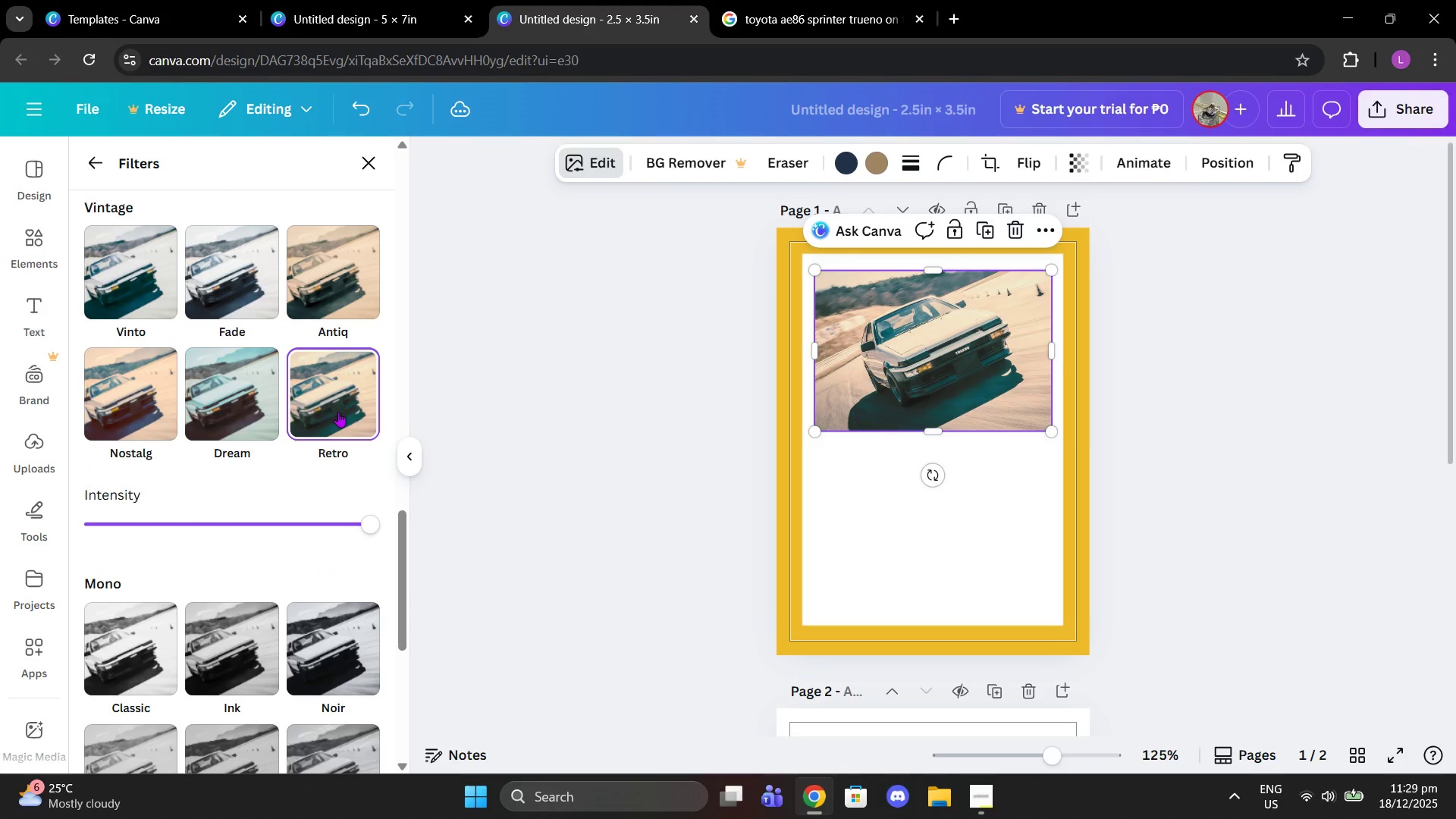 
scroll: coordinate [358, 443], scroll_direction: down, amount: 5.0
 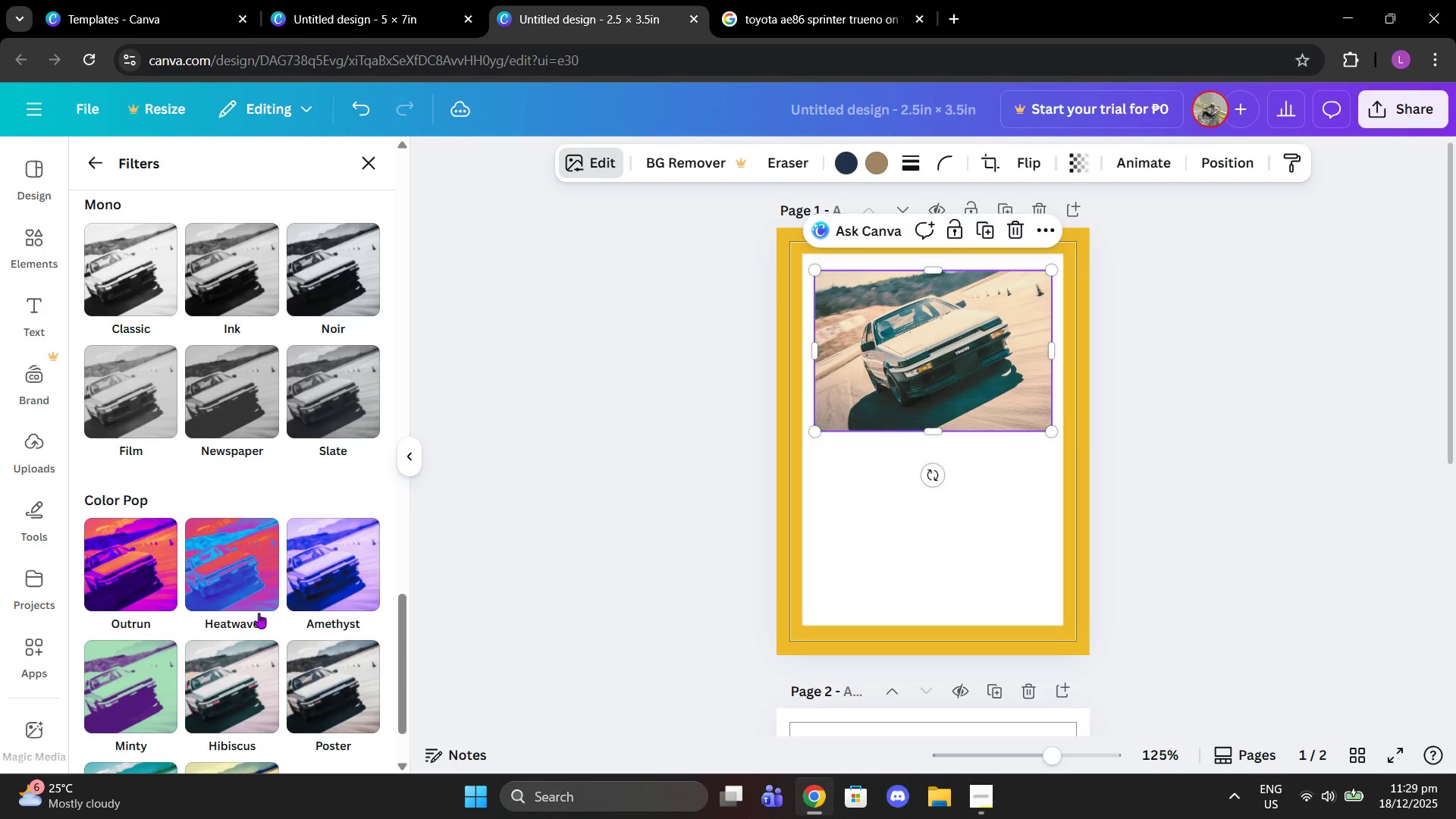 
left_click([237, 589])
 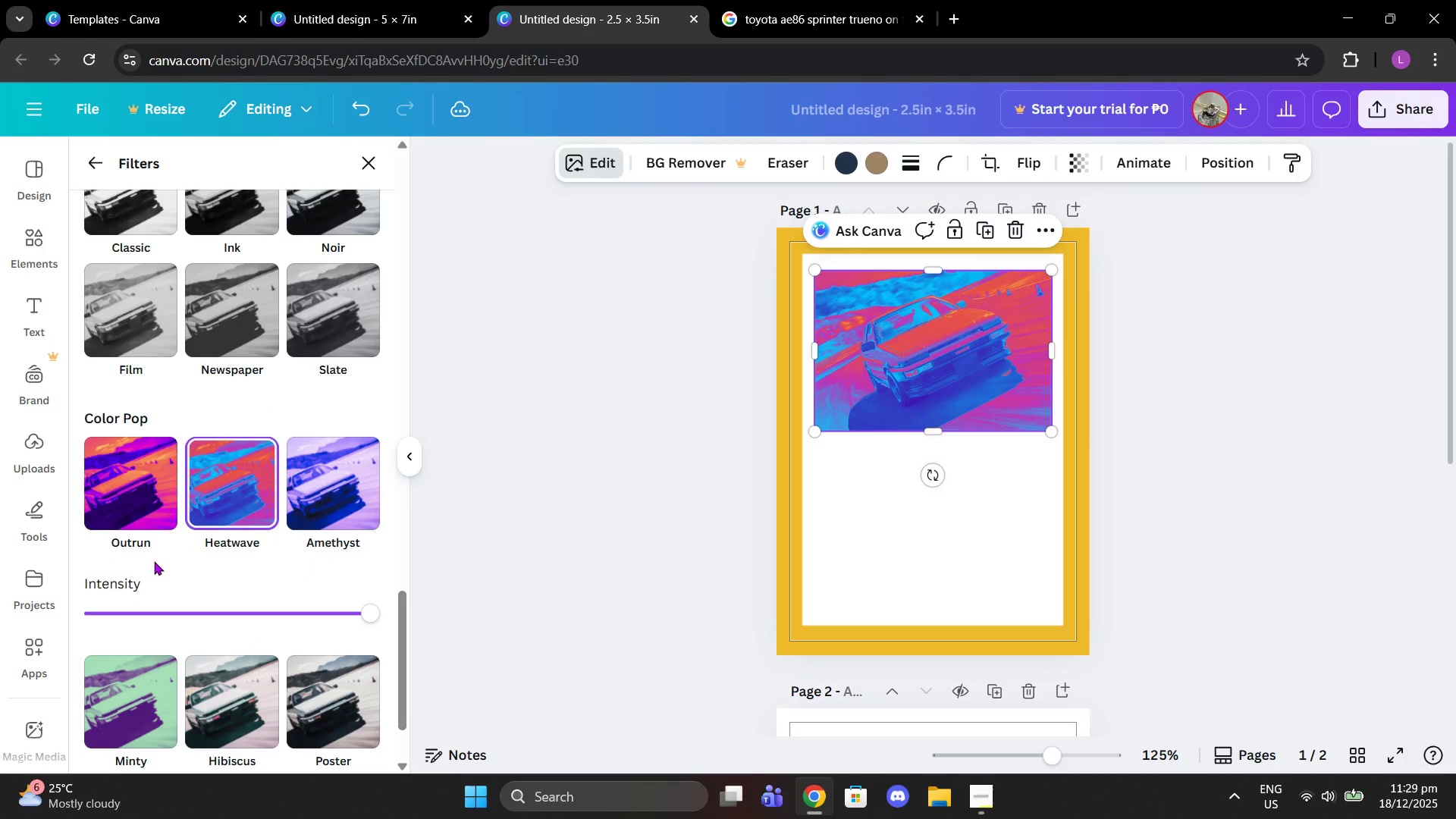 
left_click([133, 506])
 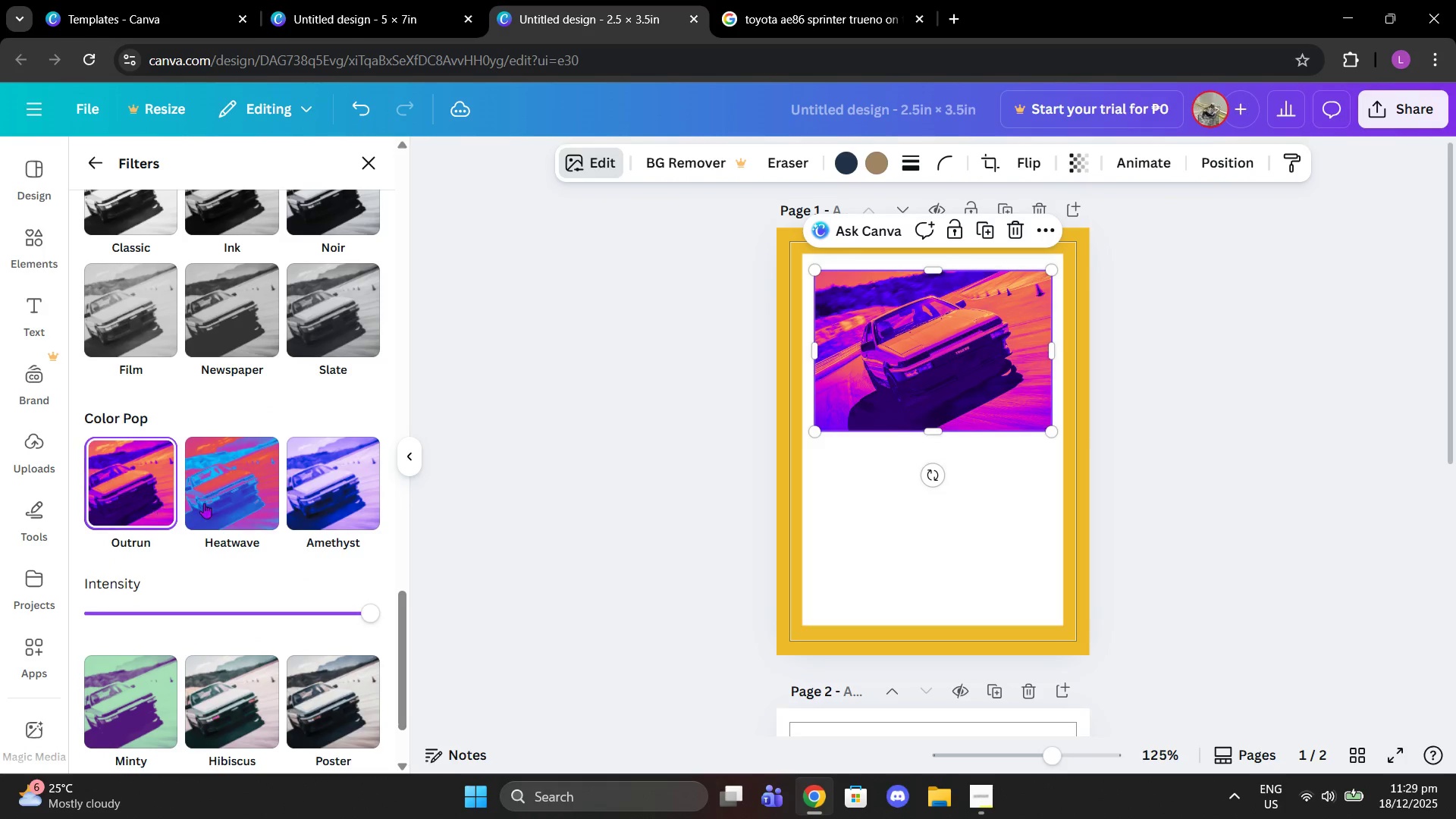 
scroll: coordinate [266, 504], scroll_direction: down, amount: 1.0
 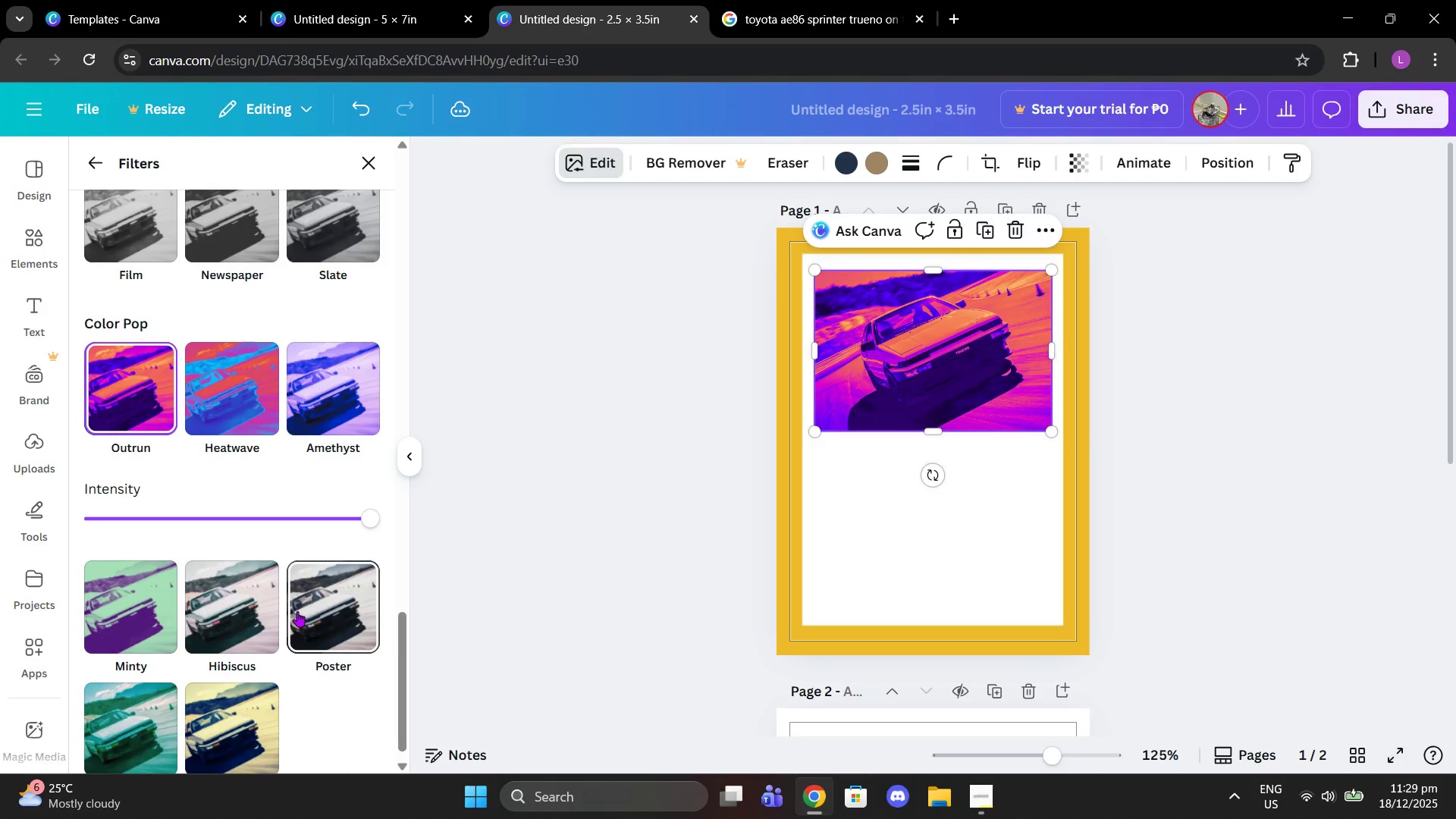 
left_click([297, 611])
 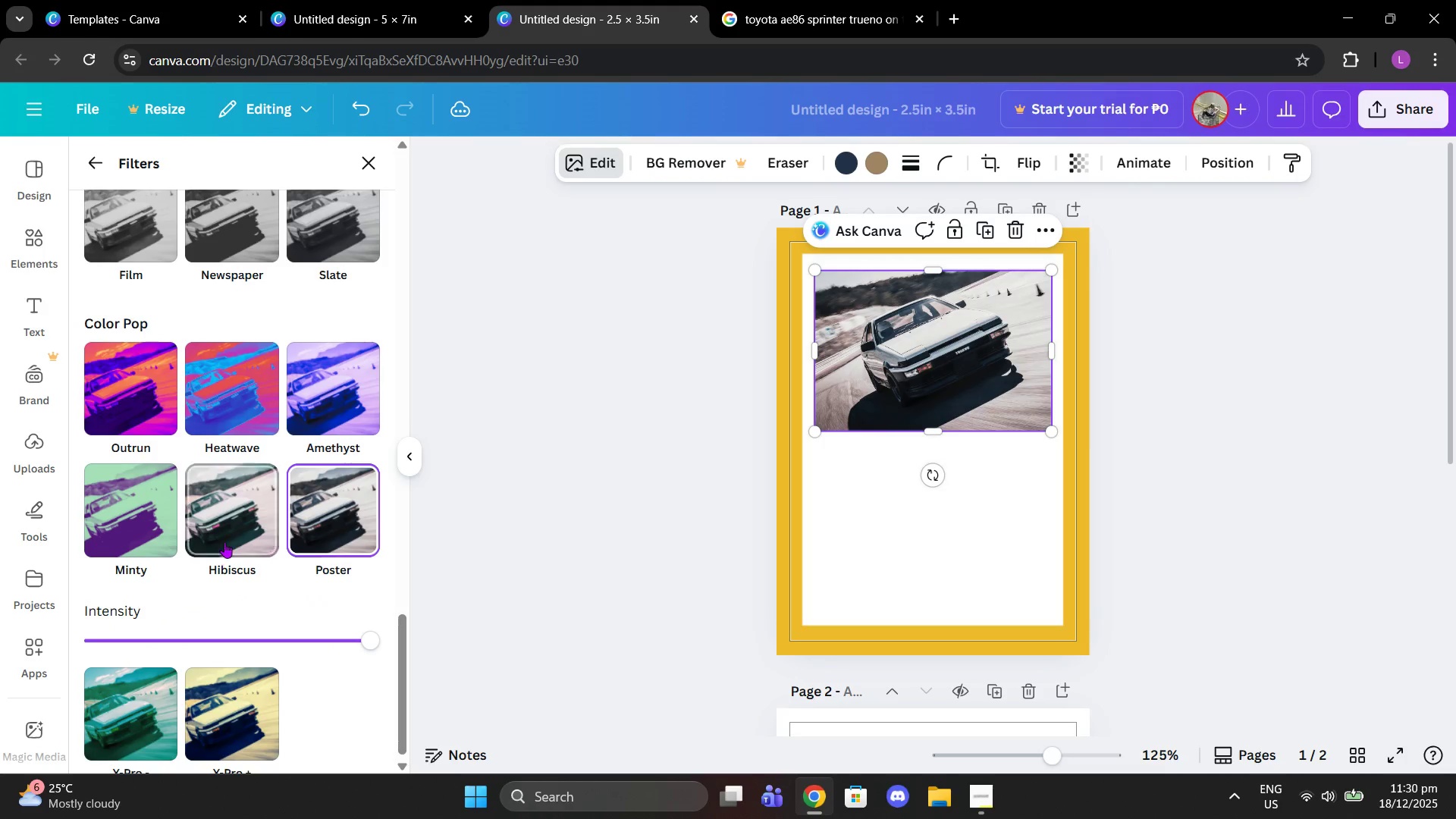 
left_click([223, 536])
 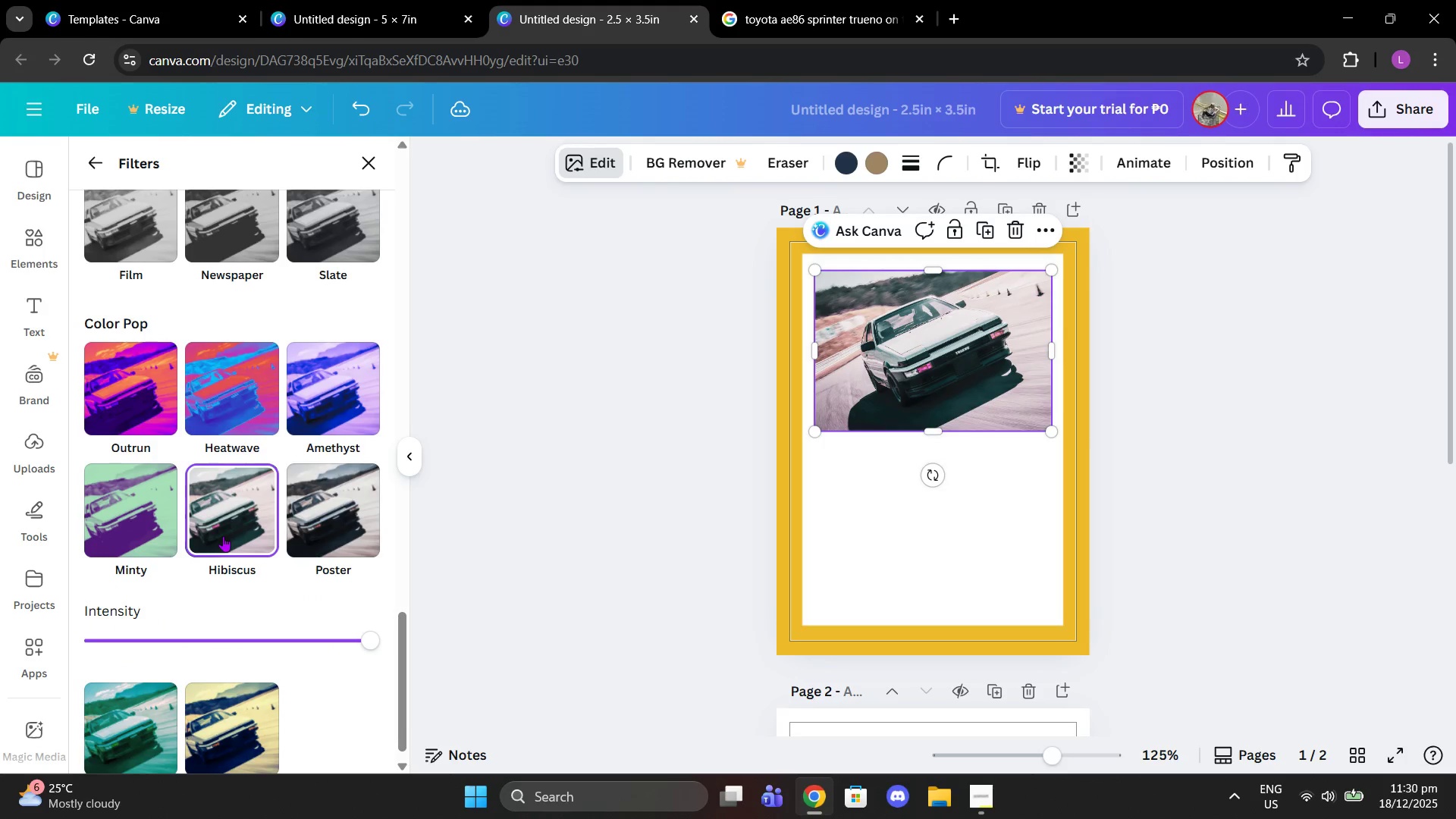 
scroll: coordinate [223, 536], scroll_direction: down, amount: 1.0
 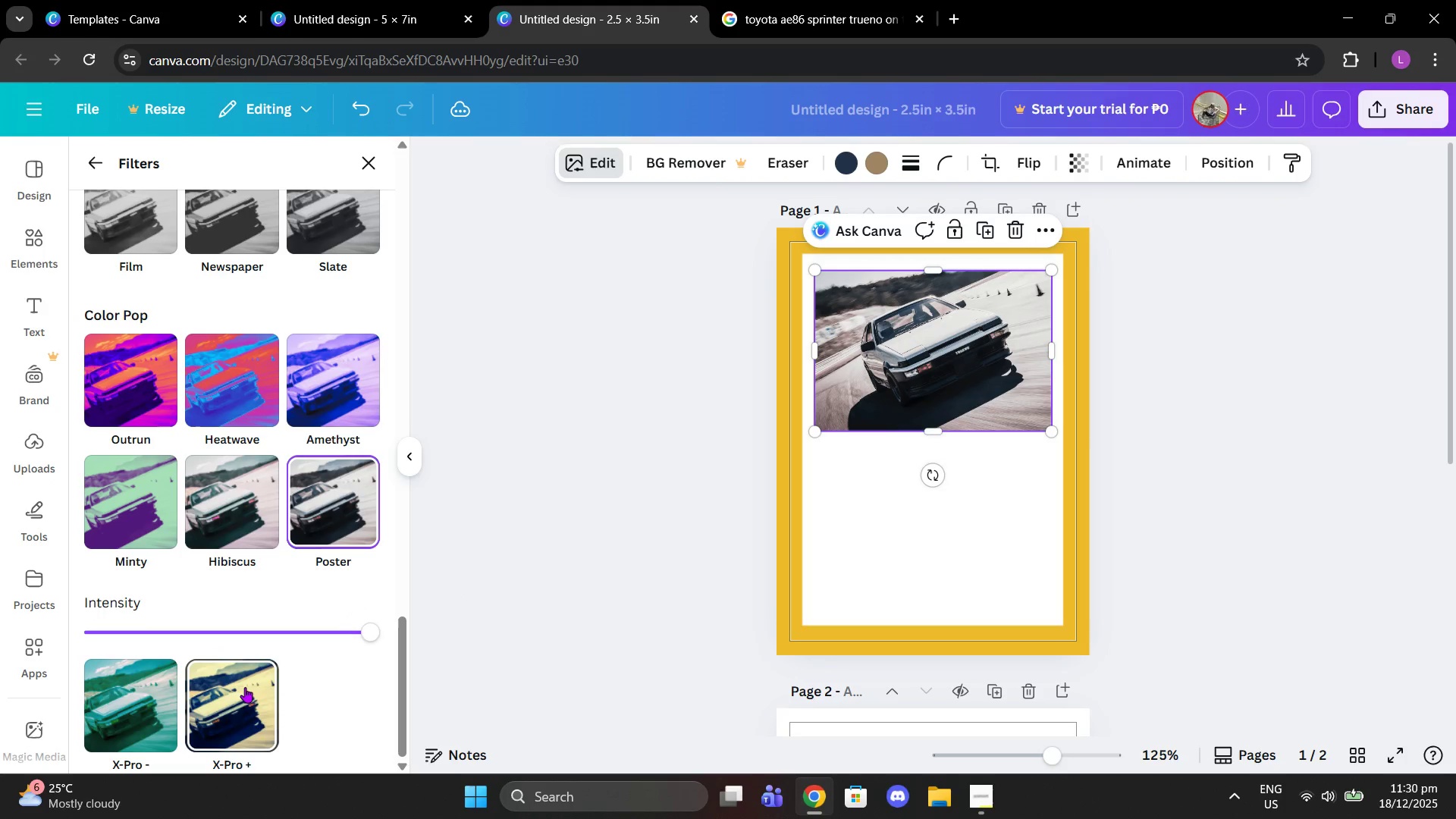 
double_click([162, 698])
 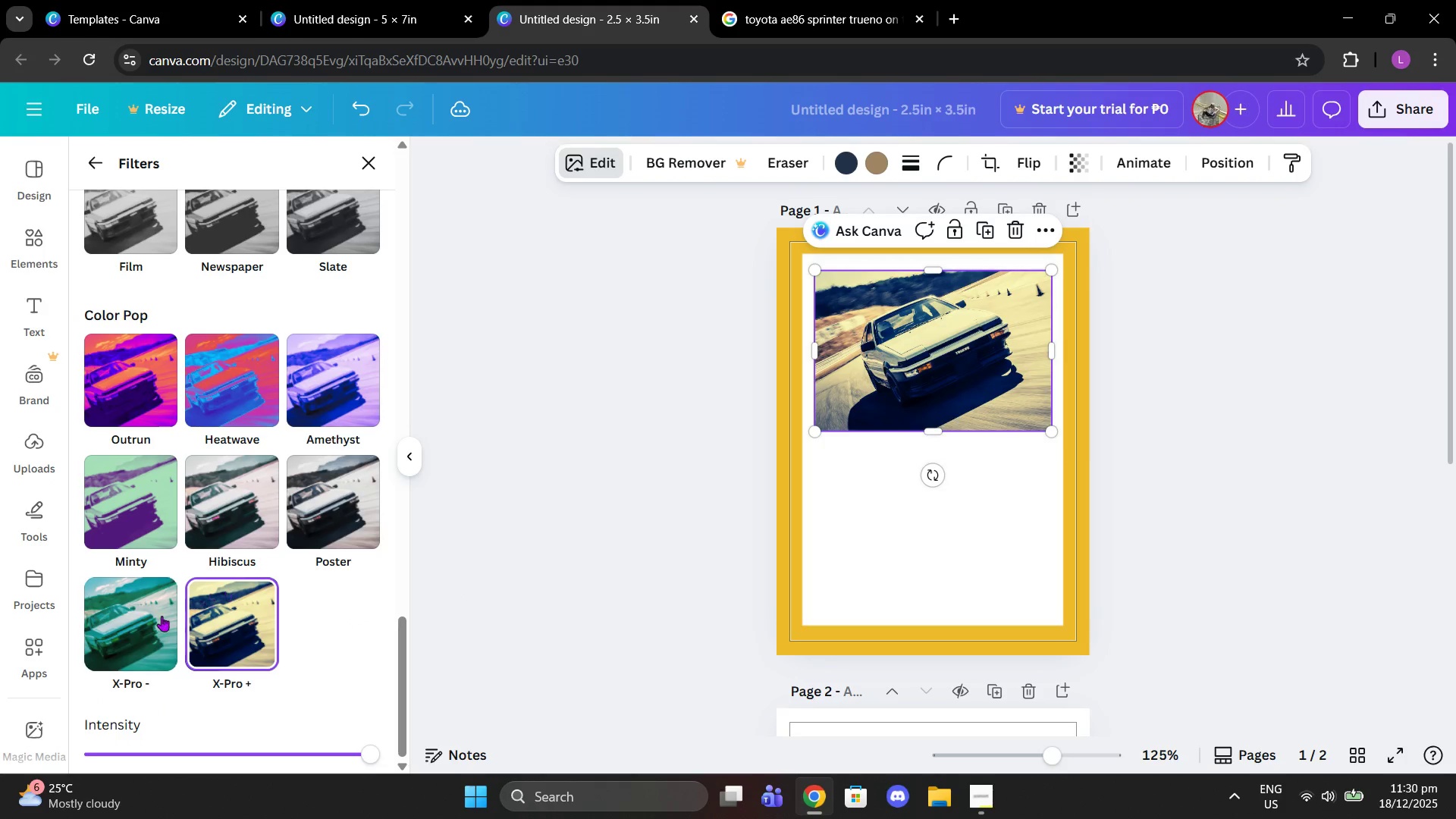 
left_click([136, 622])
 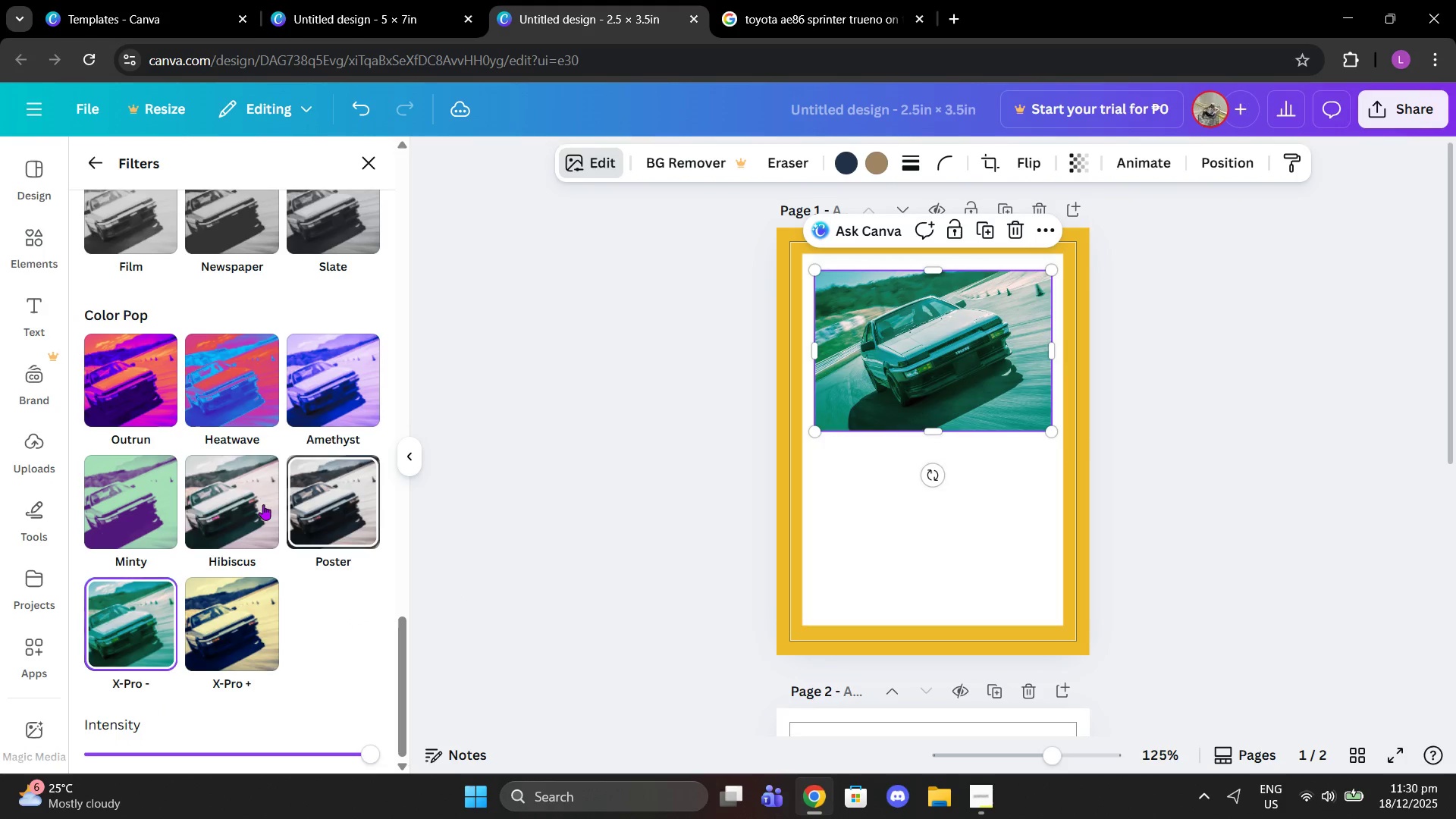 
left_click([239, 504])
 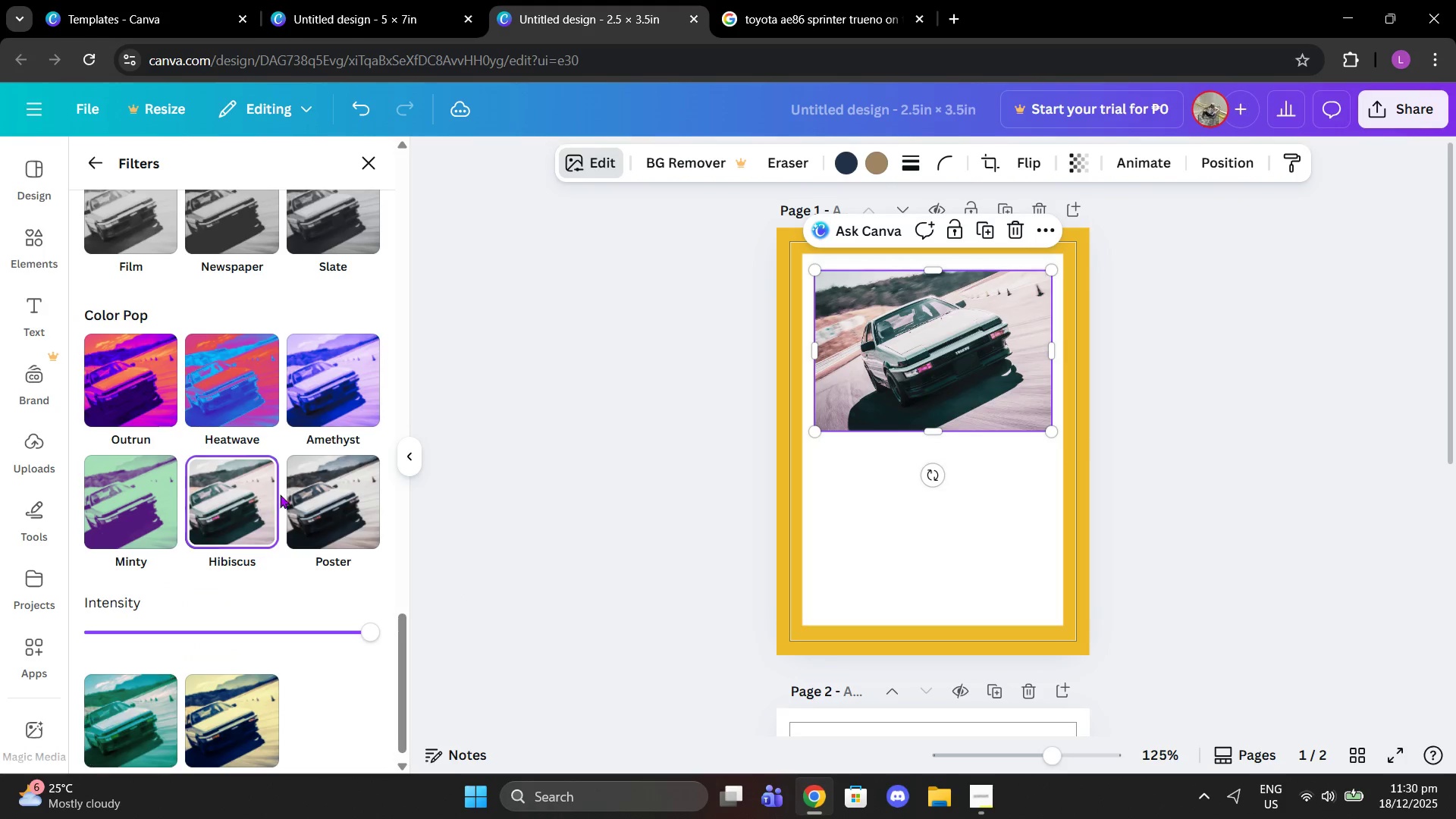 
left_click([287, 494])
 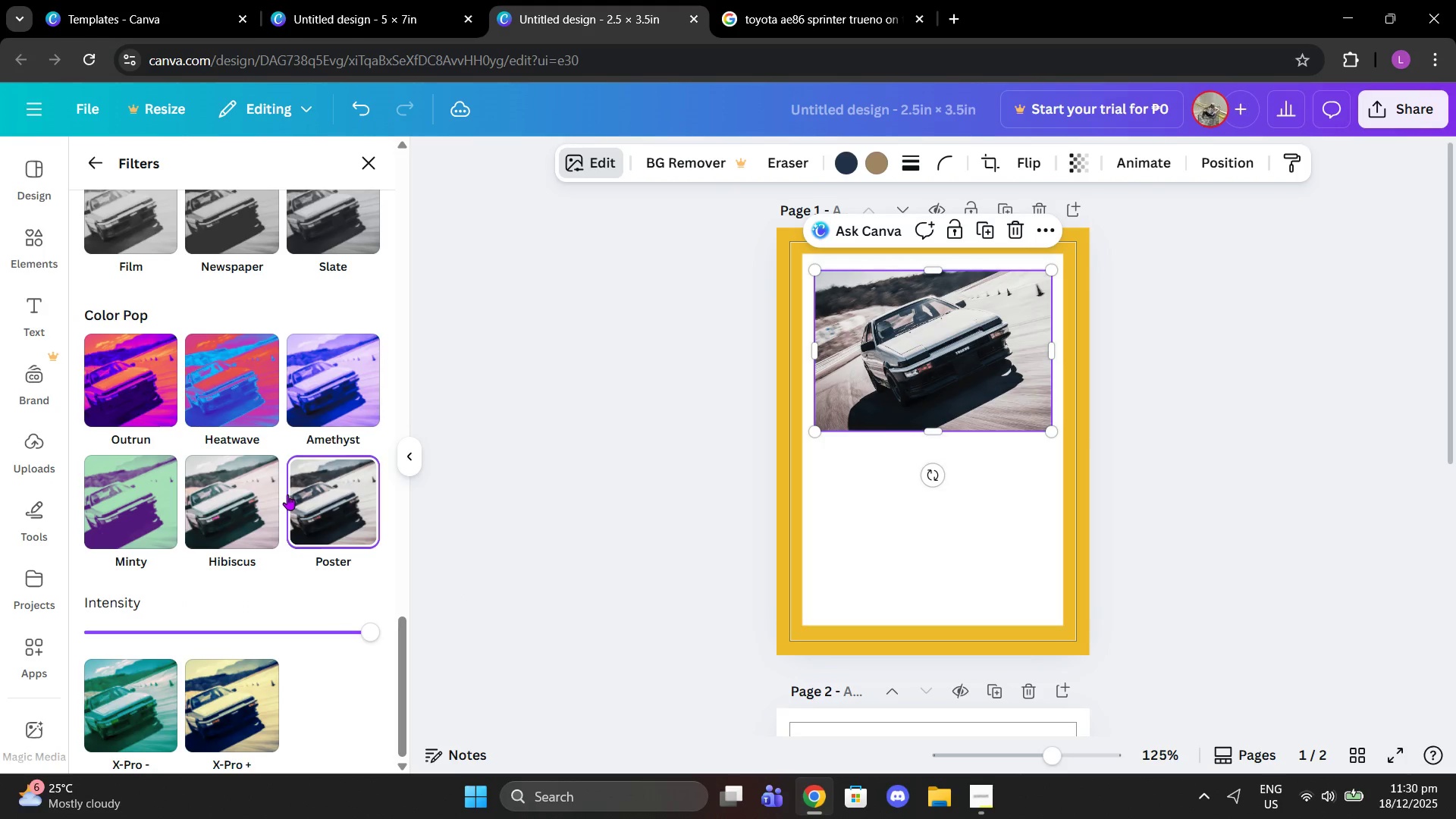 
scroll: coordinate [287, 494], scroll_direction: up, amount: 4.0
 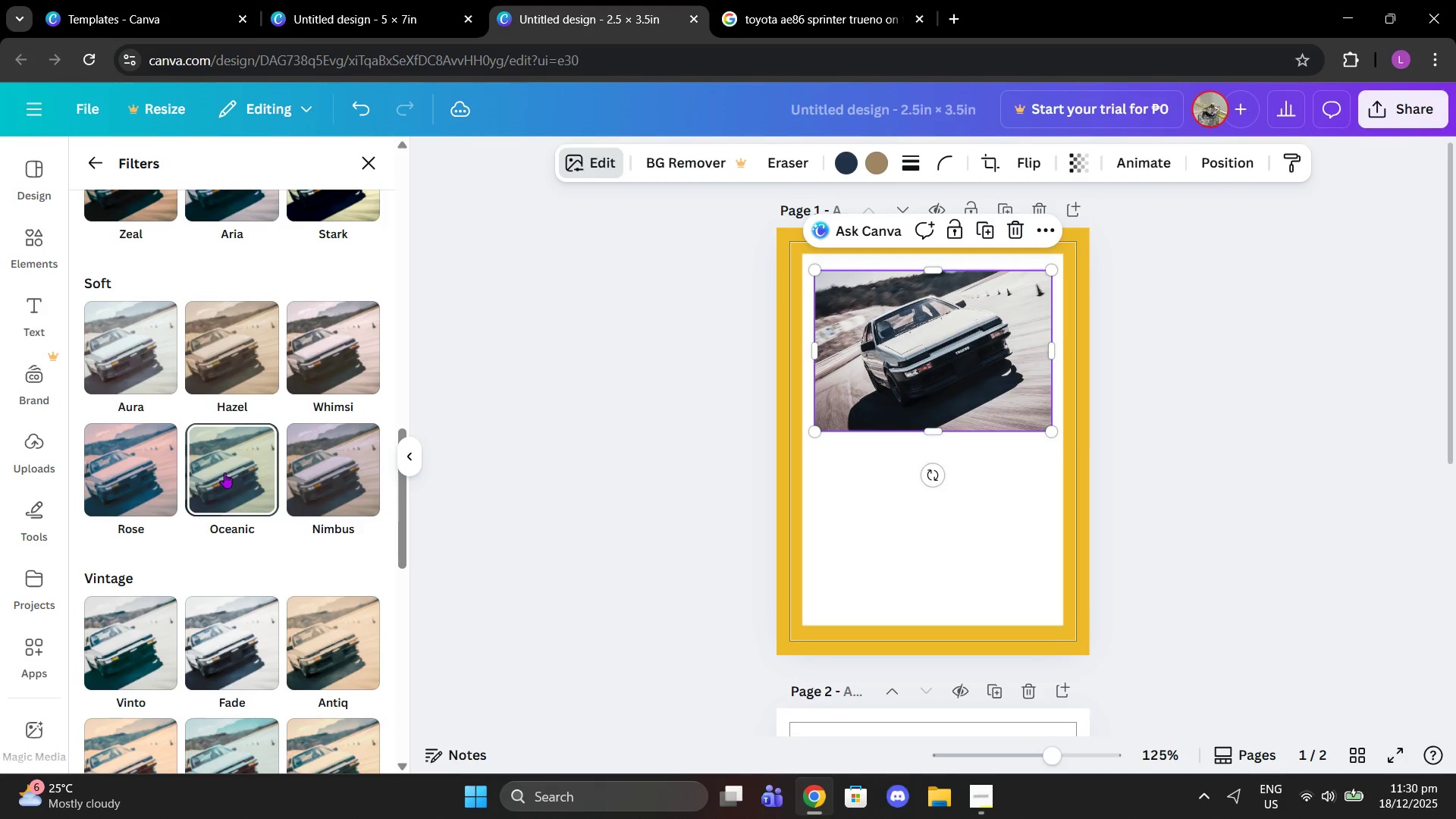 
scroll: coordinate [300, 425], scroll_direction: down, amount: 2.0
 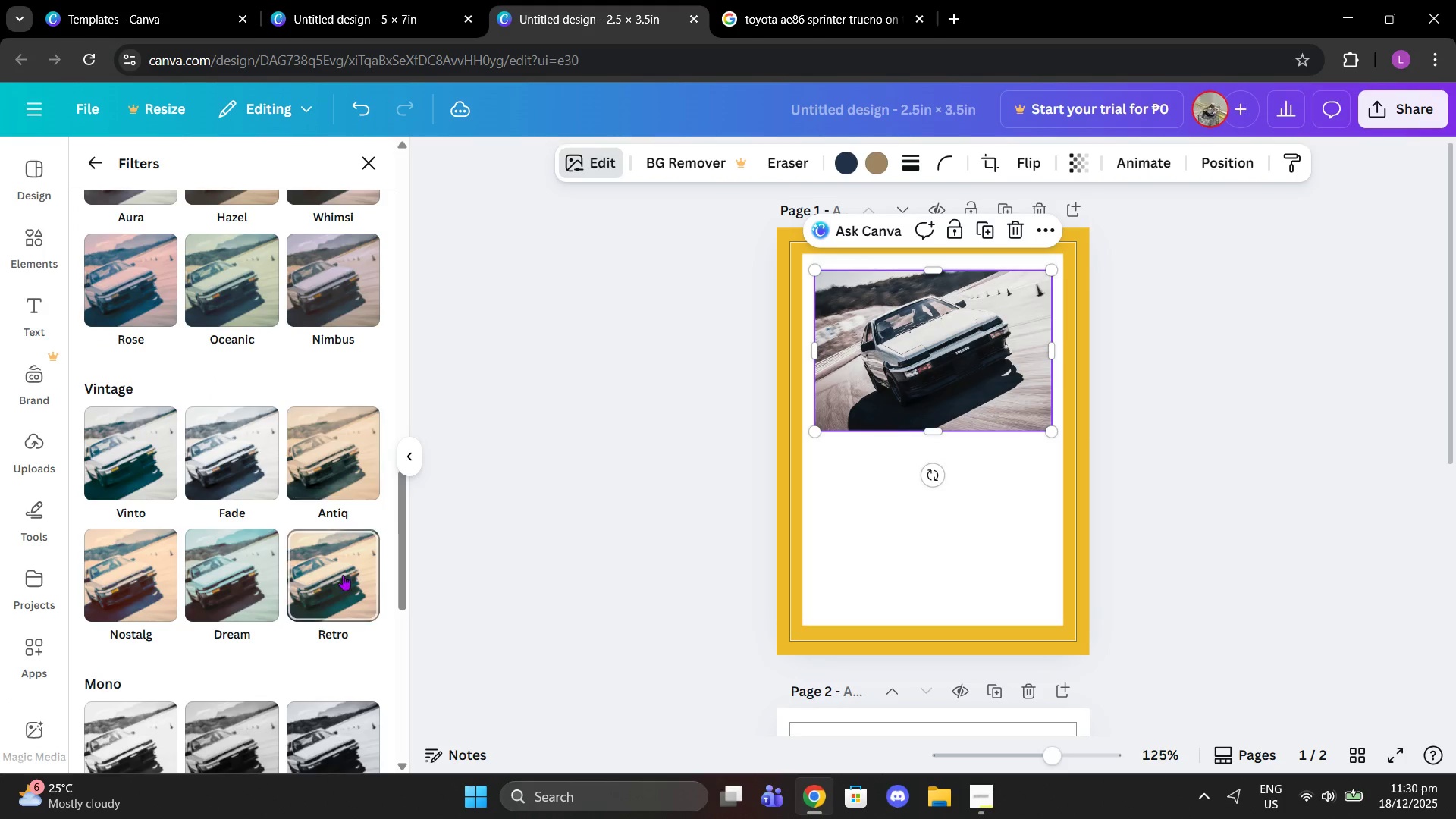 
left_click([345, 586])
 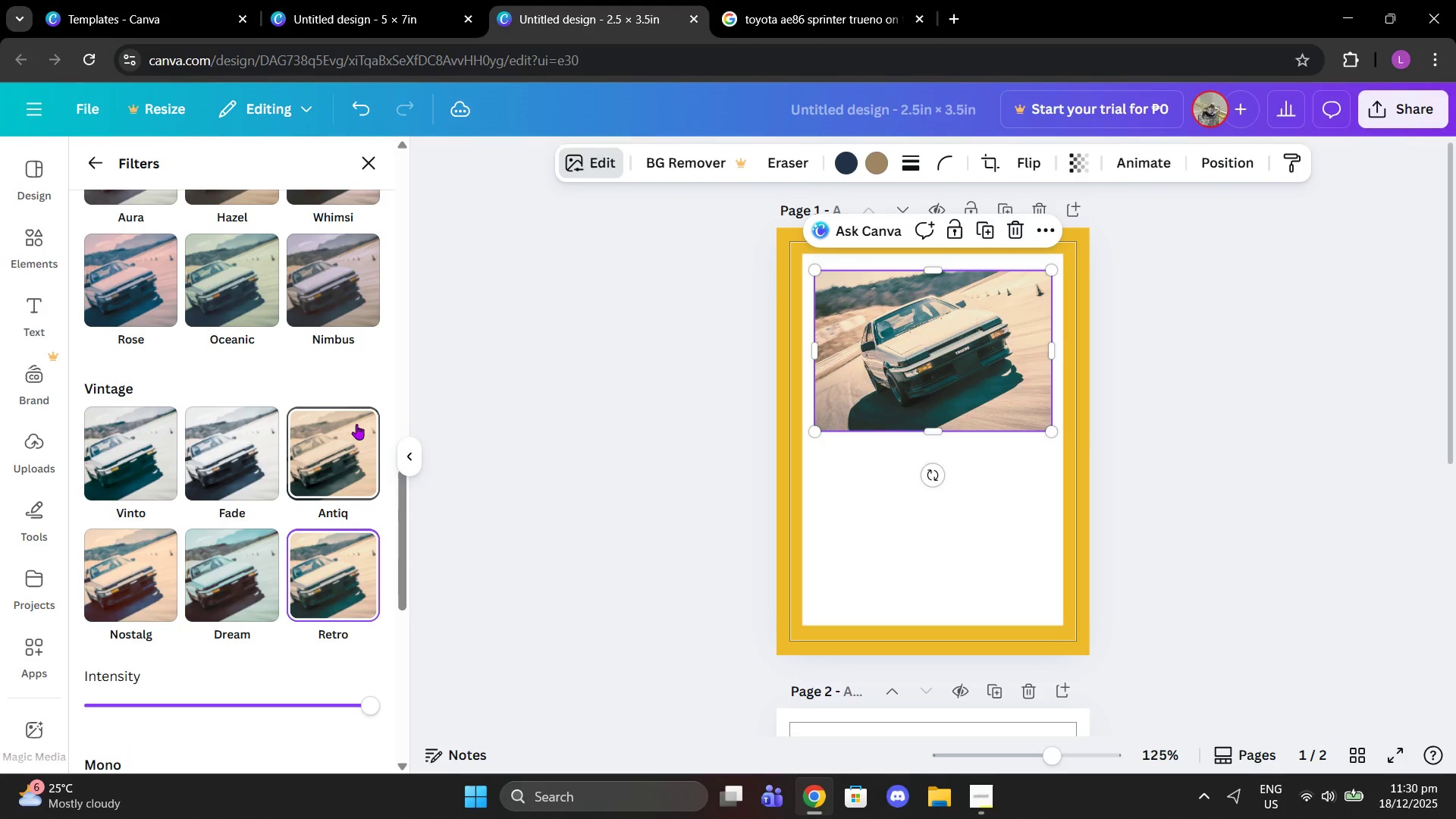 
left_click([347, 438])
 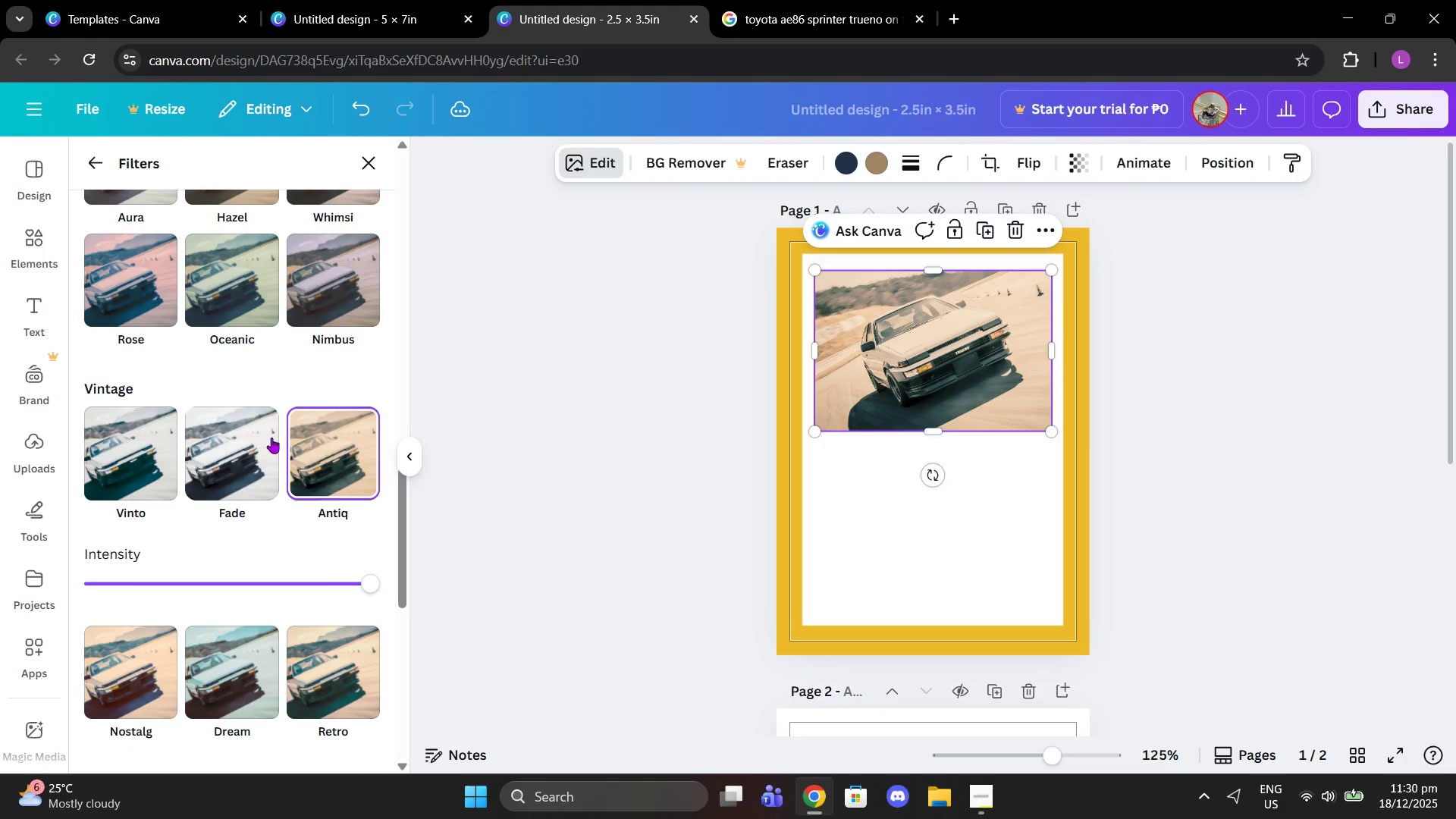 
double_click([252, 441])
 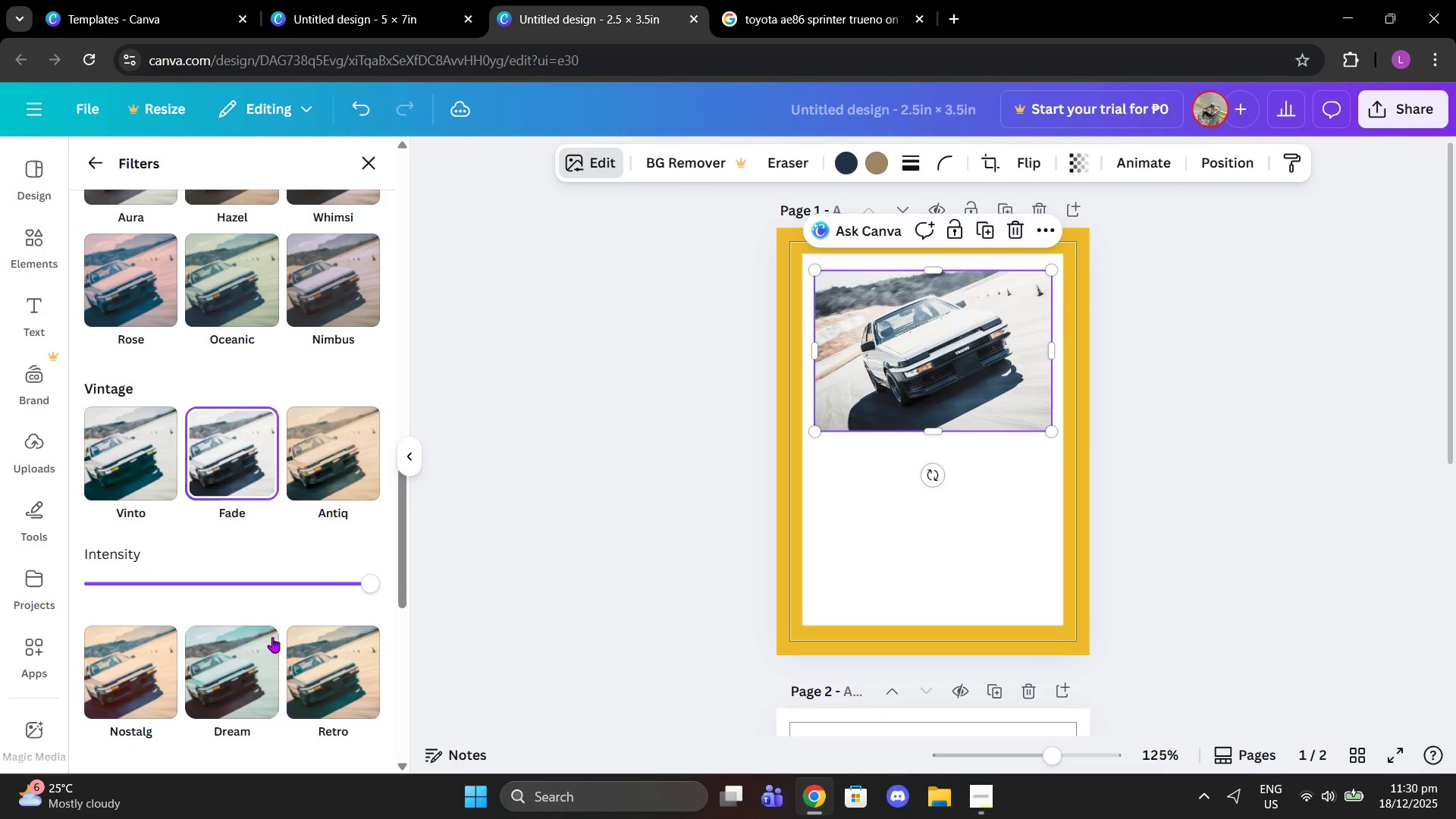 
left_click([245, 661])
 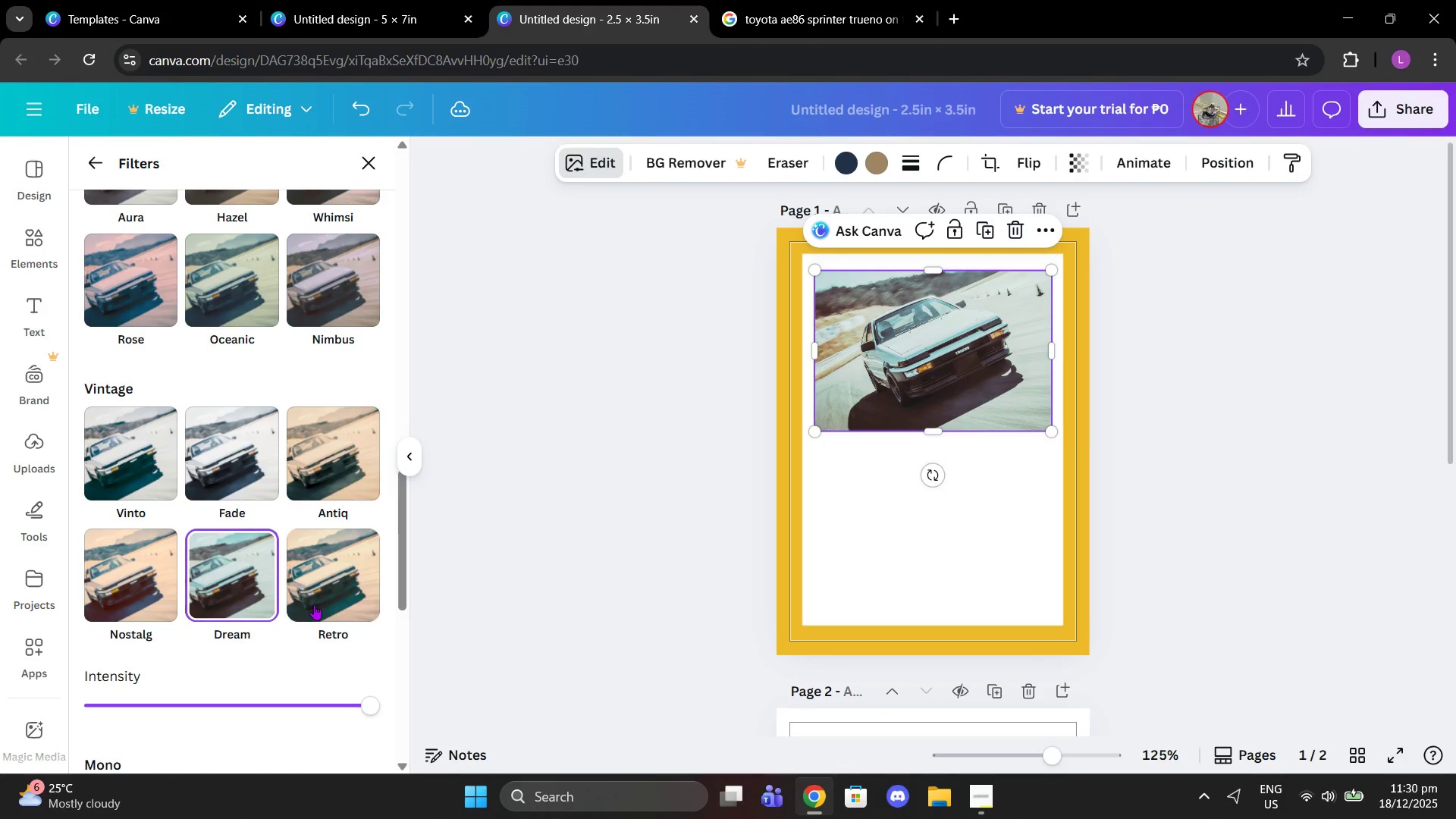 
left_click([313, 592])
 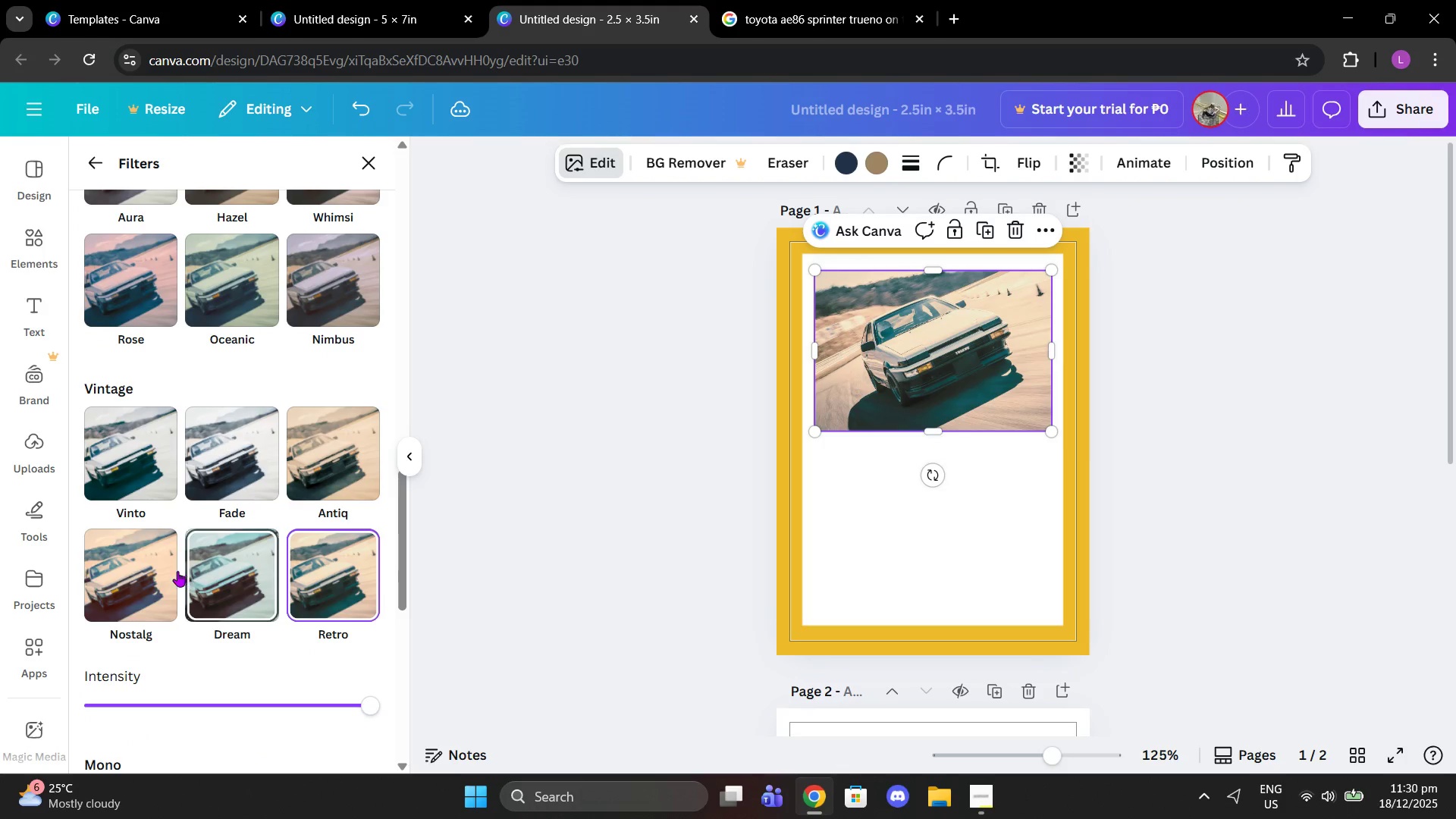 
left_click([167, 569])
 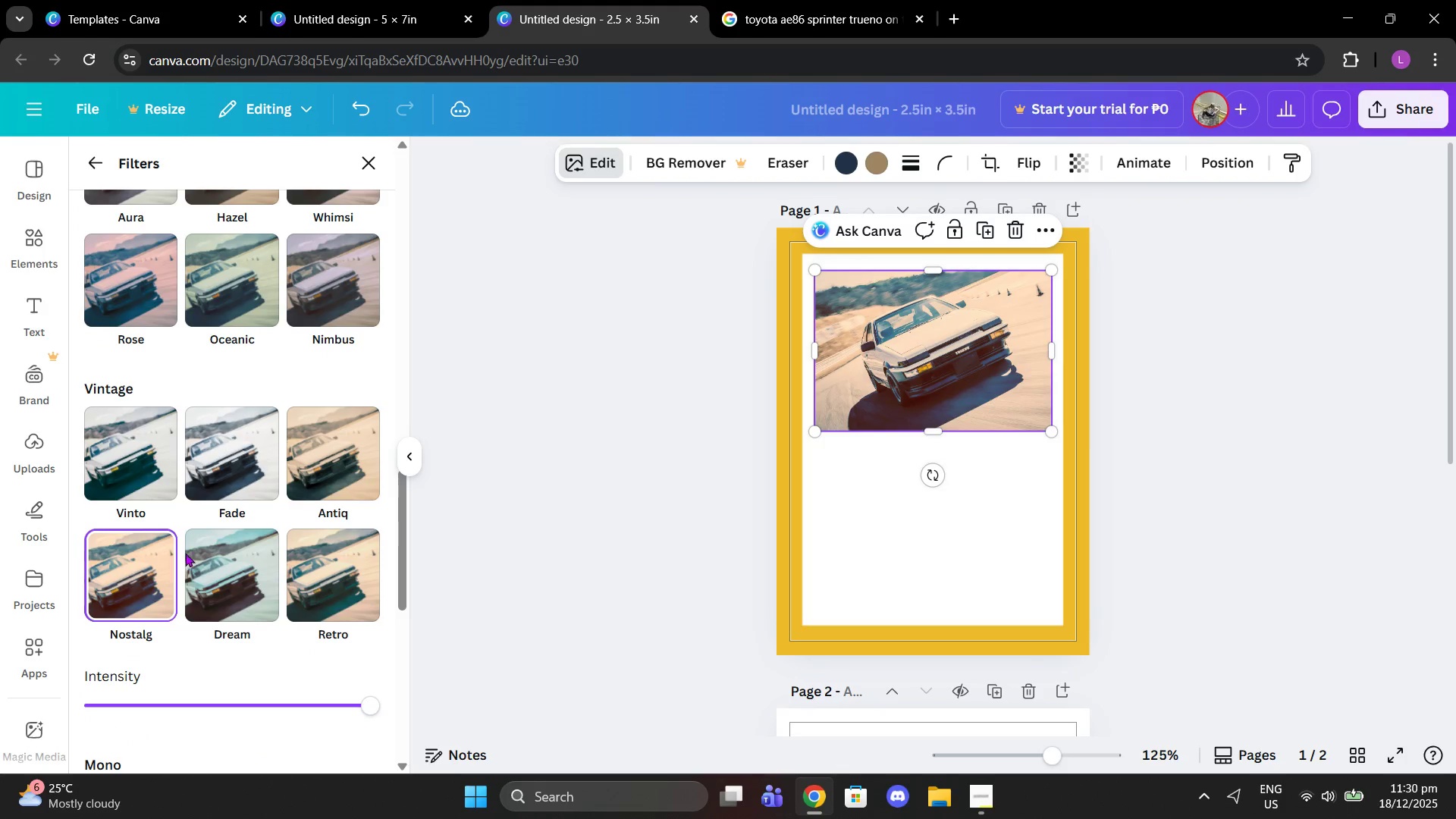 
scroll: coordinate [246, 507], scroll_direction: up, amount: 6.0
 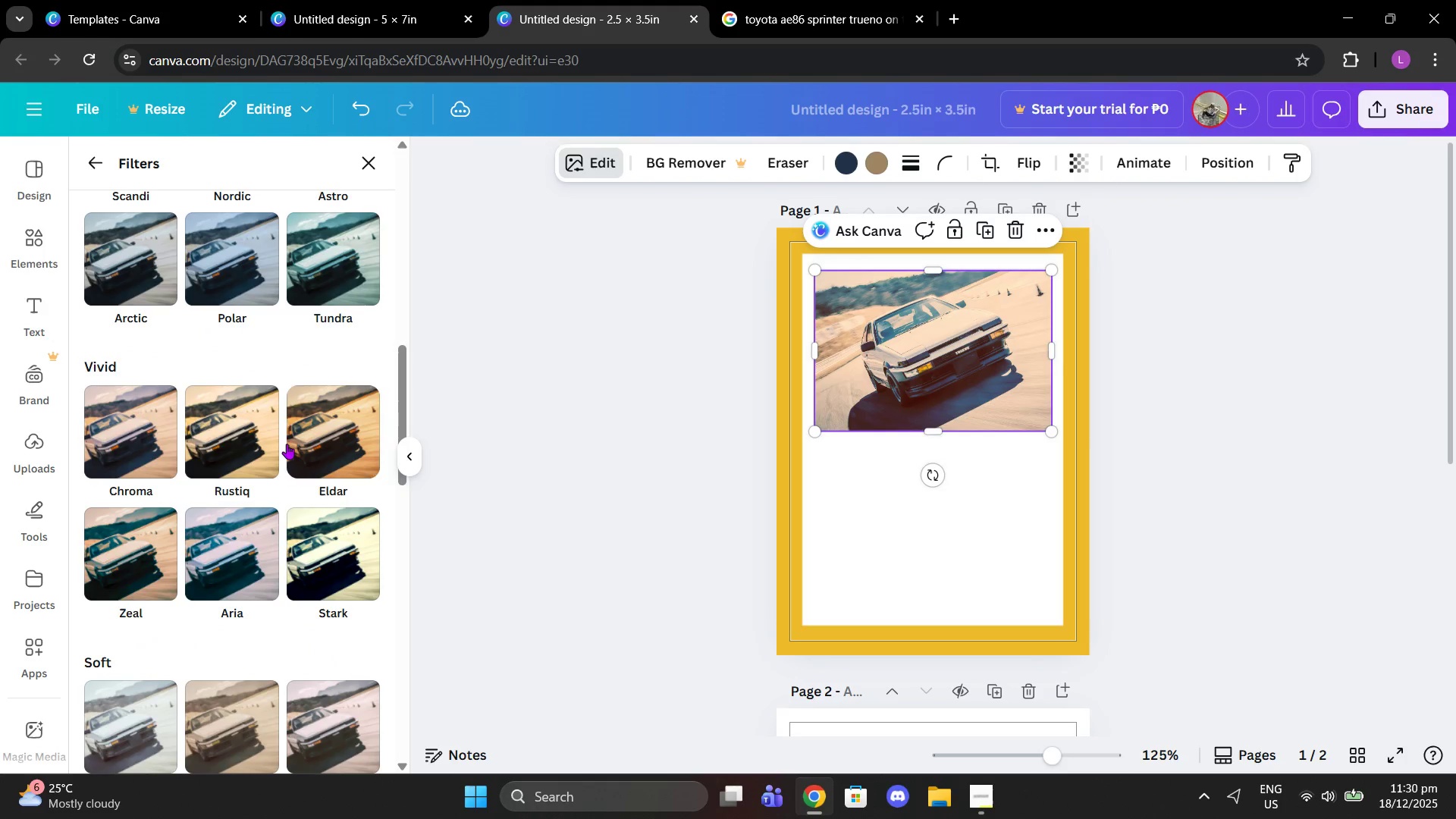 
left_click([340, 447])
 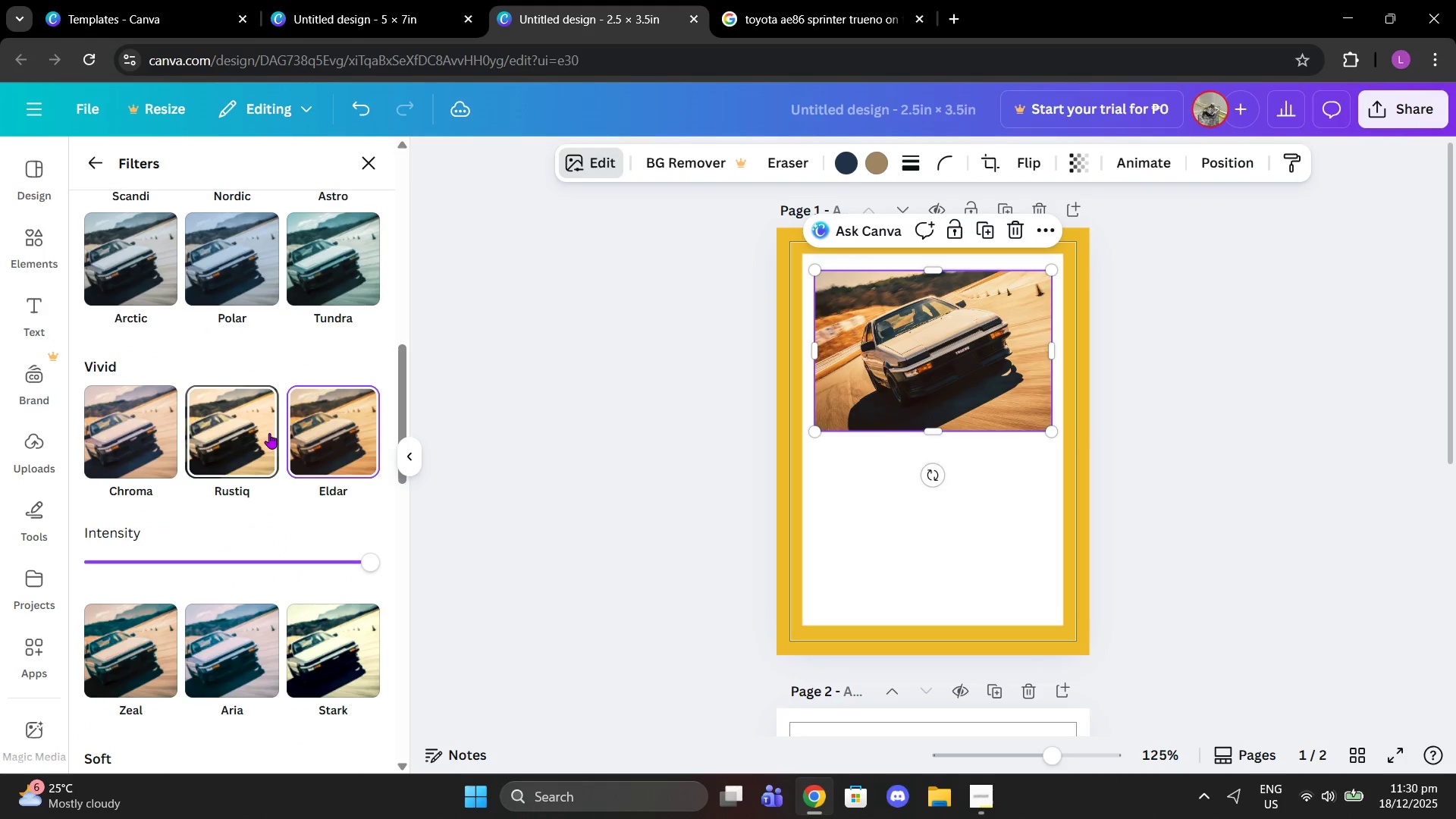 
left_click([269, 433])
 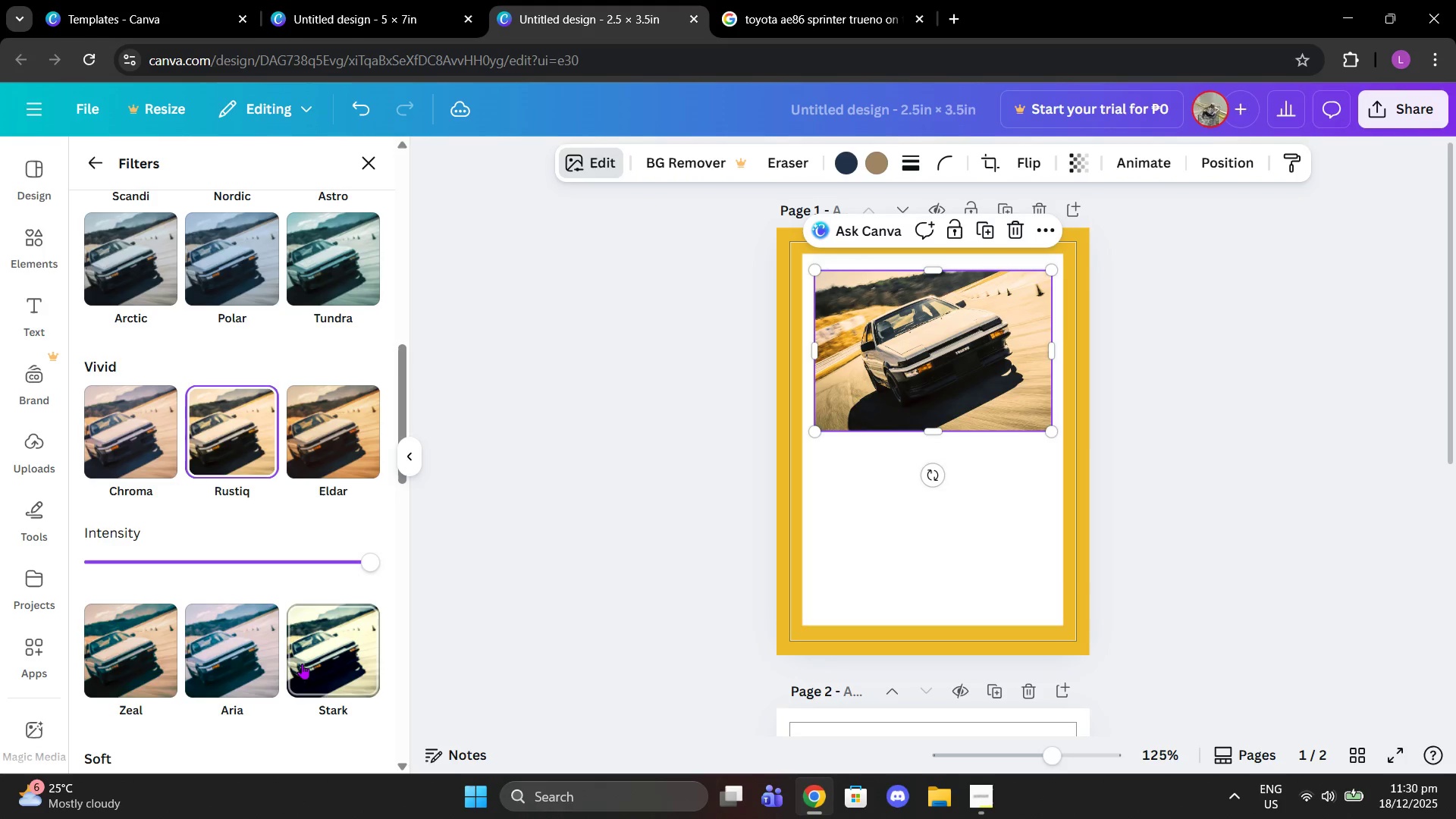 
left_click([166, 643])
 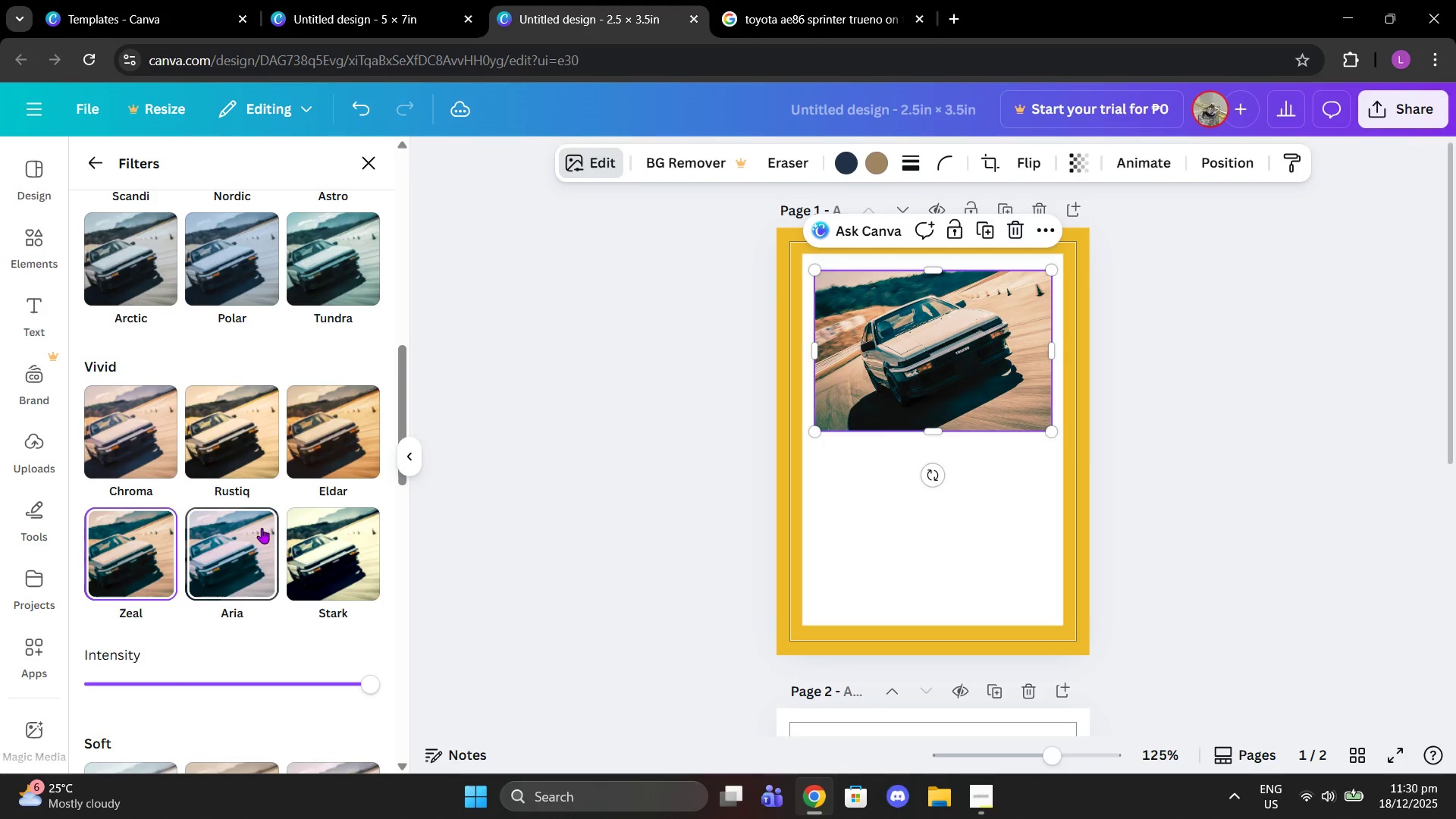 
left_click([255, 463])
 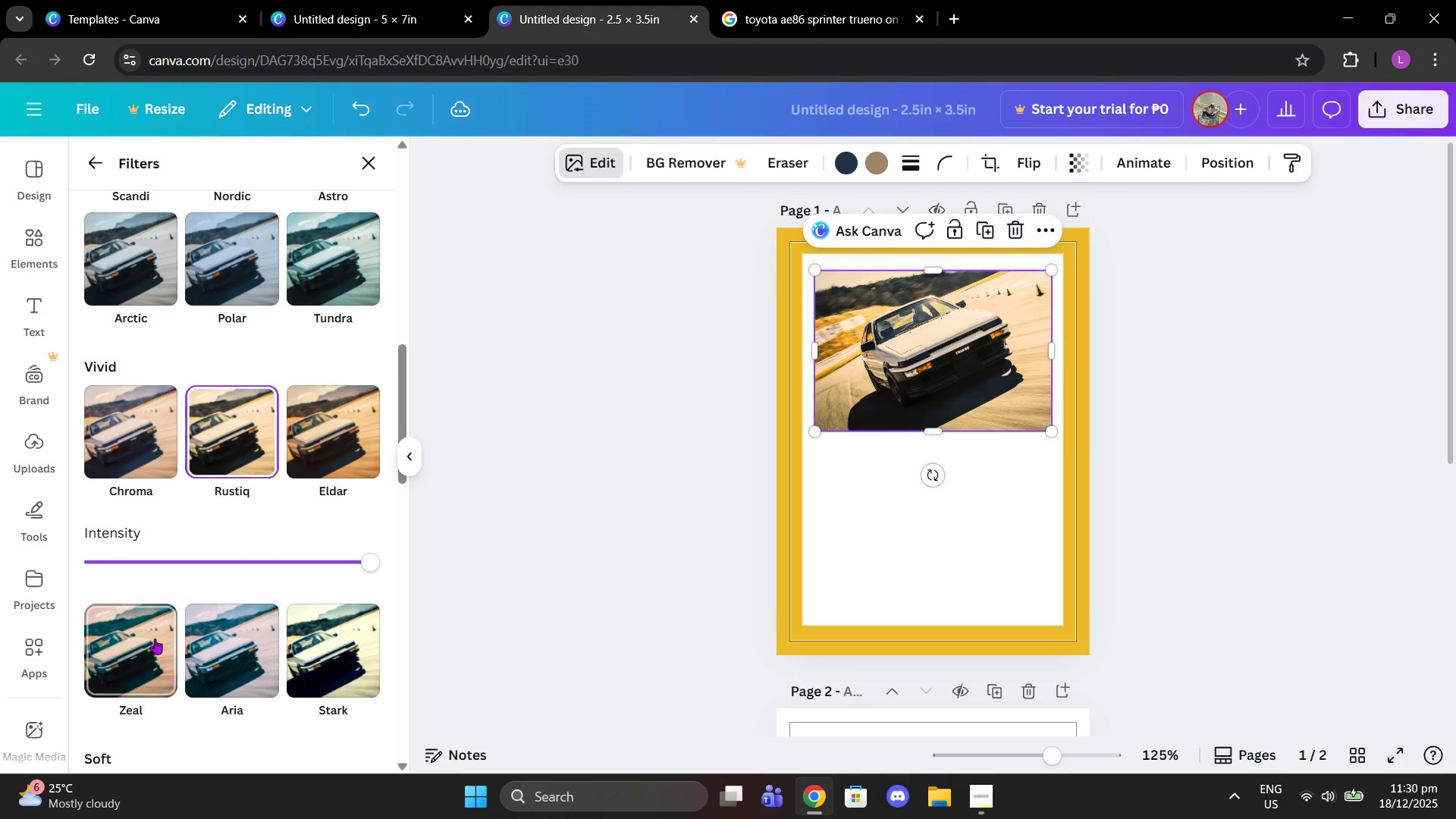 
left_click([123, 663])
 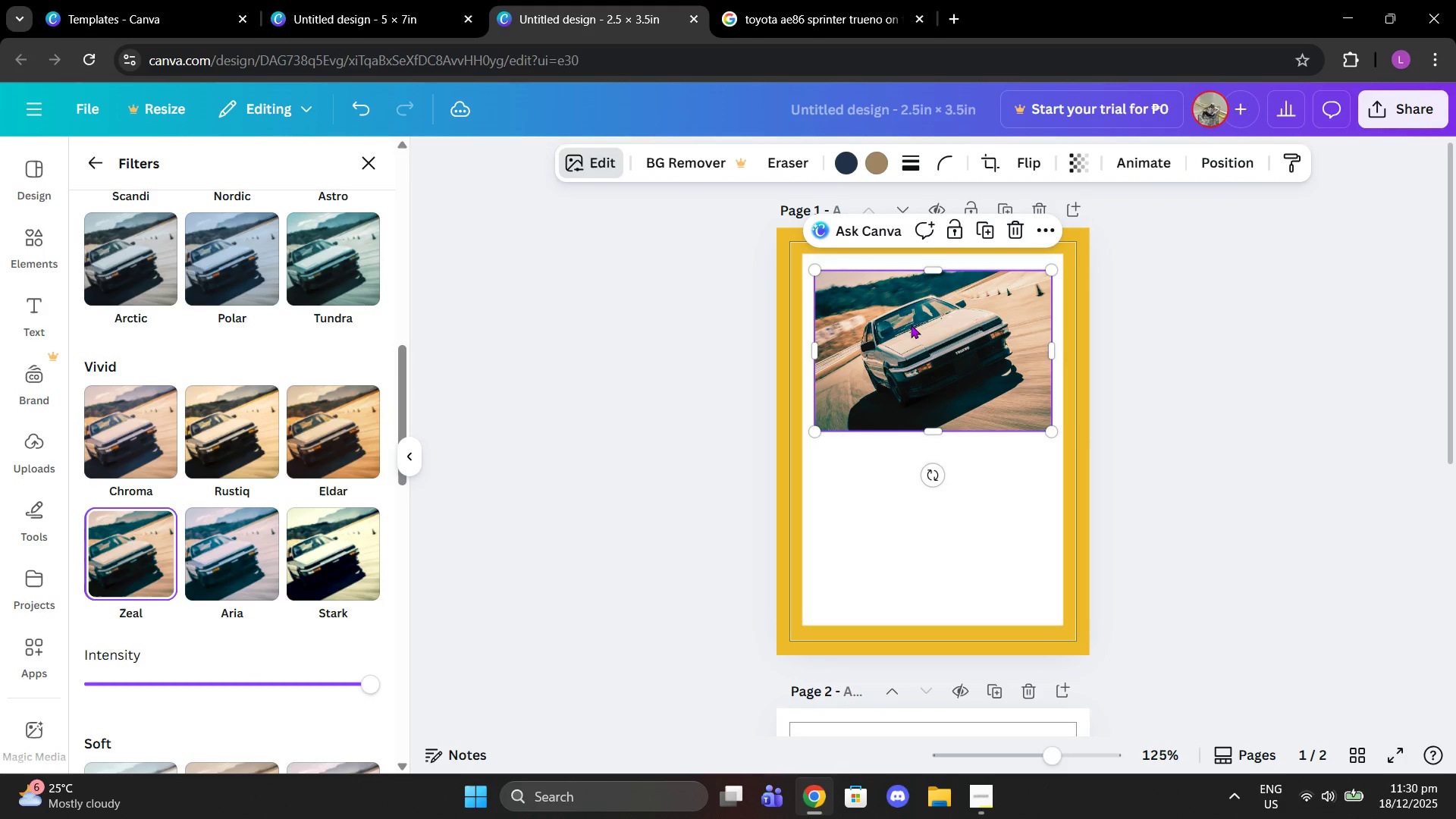 
left_click_drag(start_coordinate=[918, 322], to_coordinate=[919, 344])
 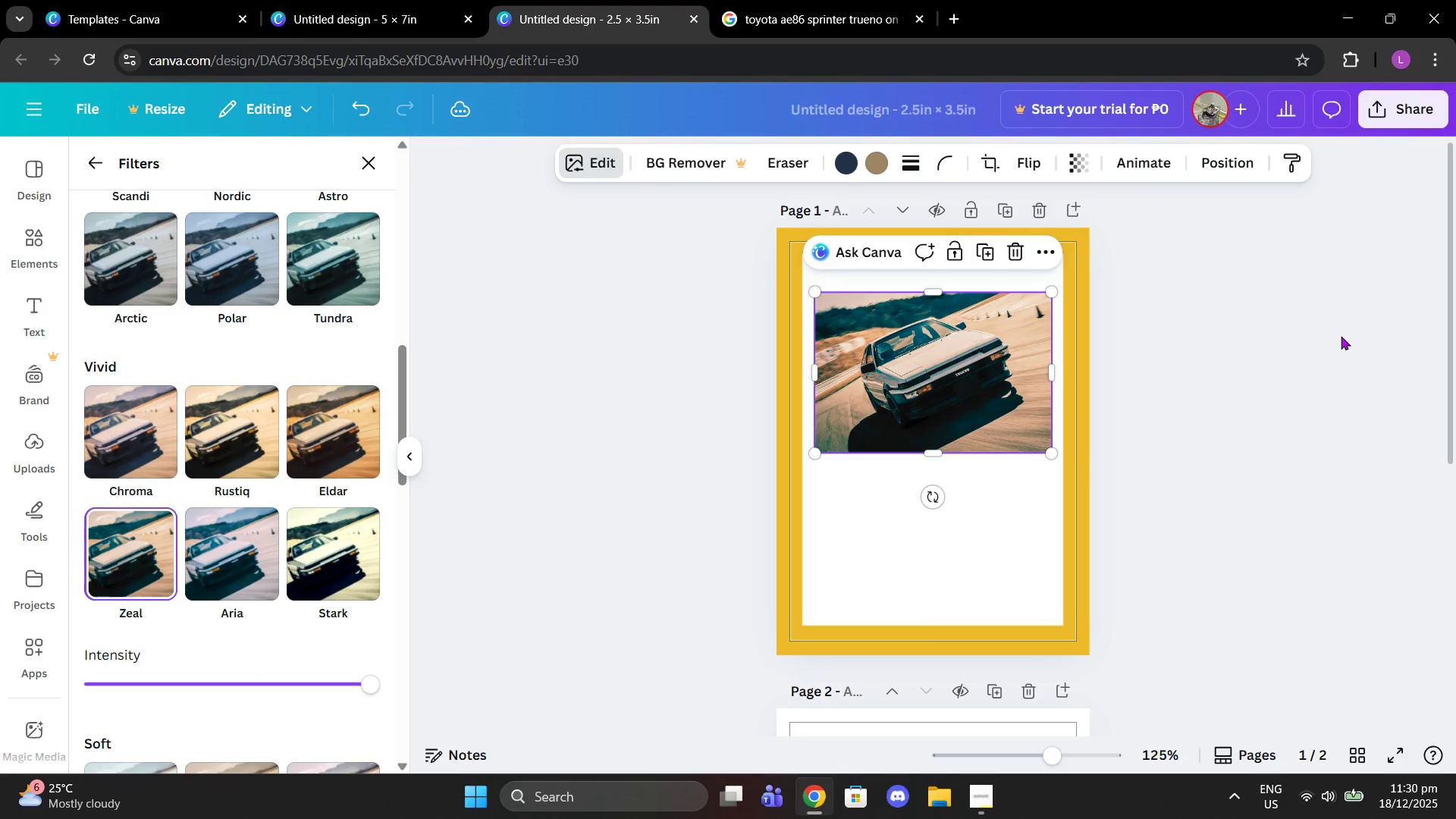 
left_click([1341, 336])
 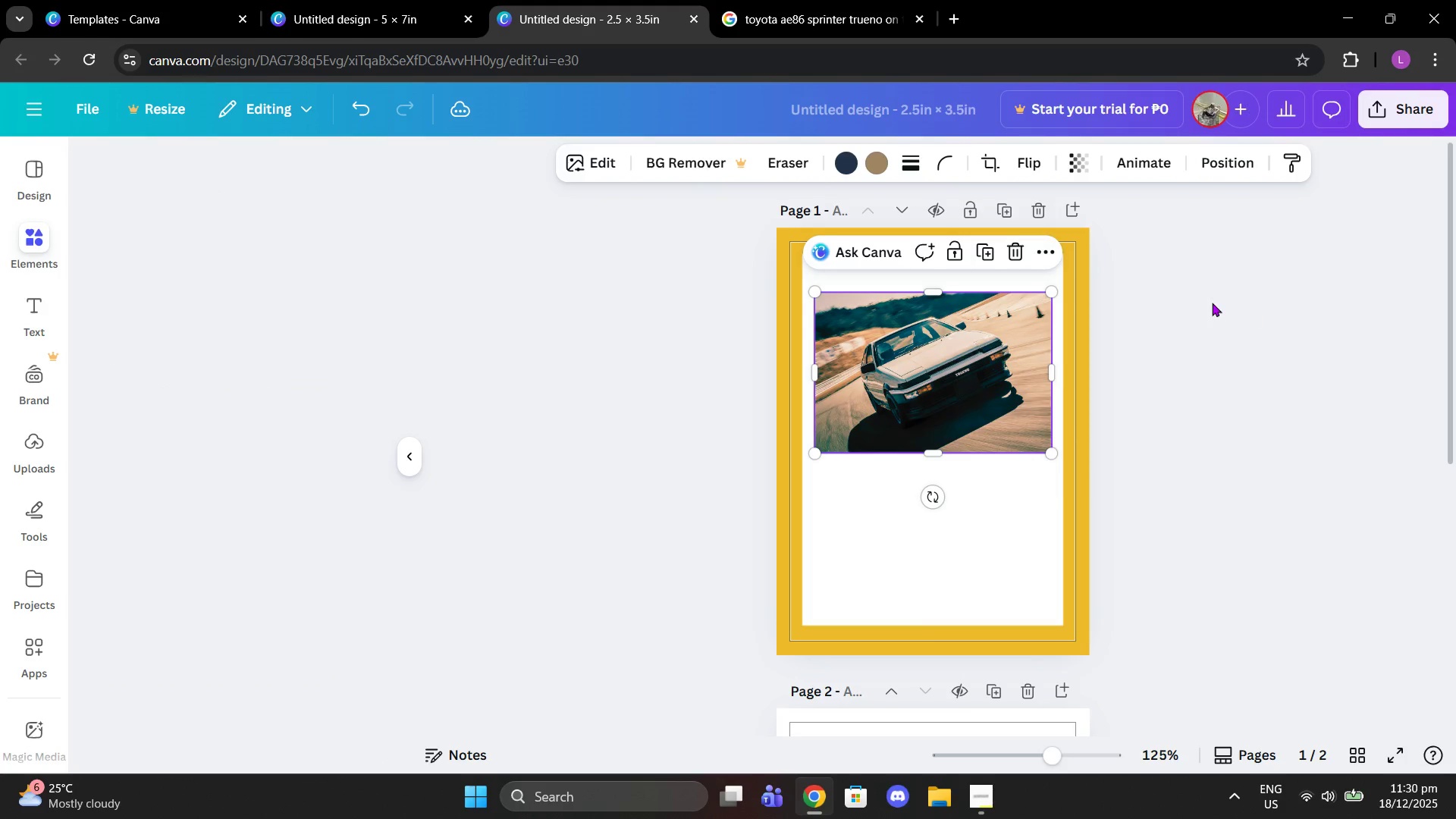 
left_click([1212, 303])
 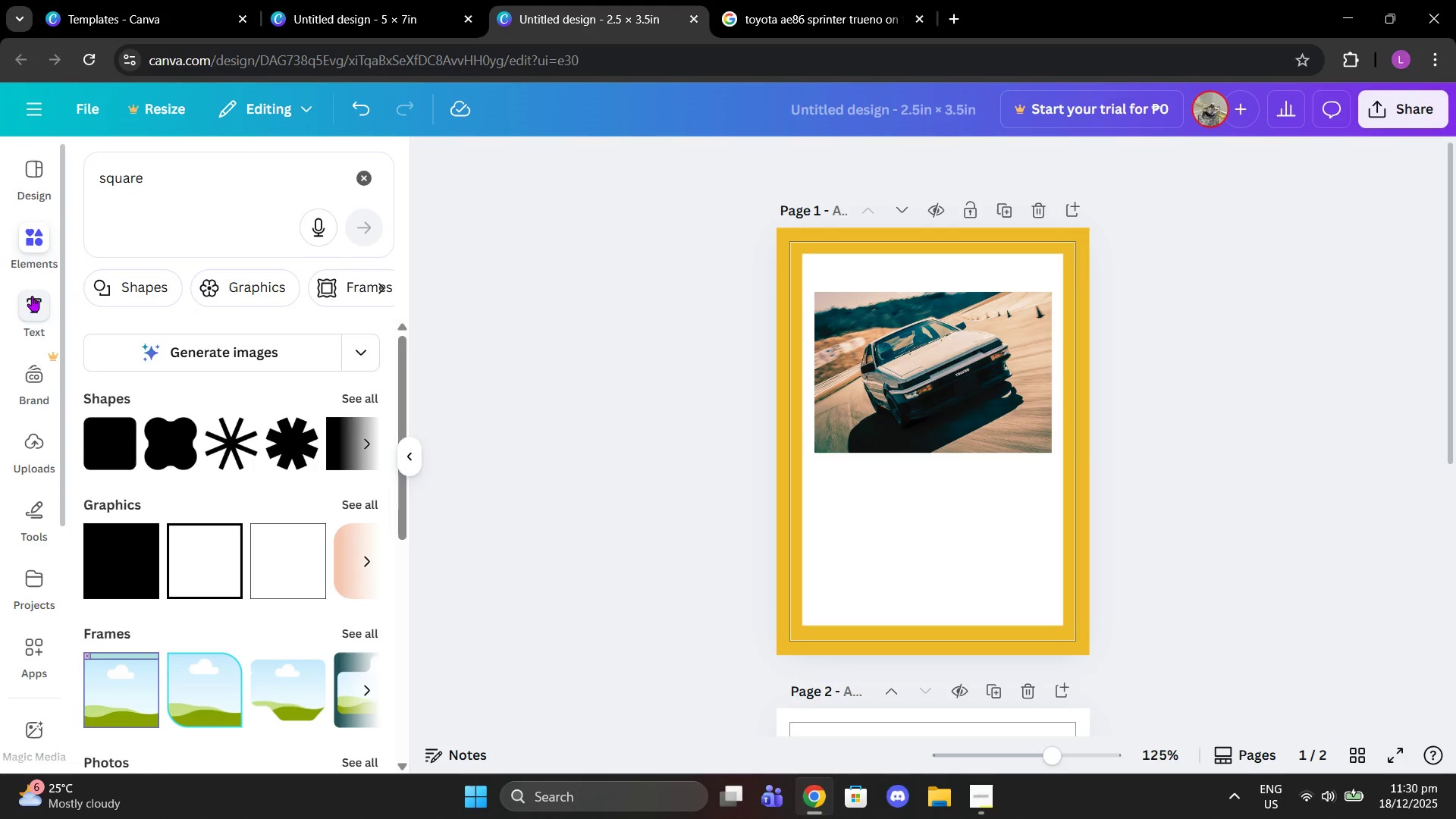 
left_click([32, 296])
 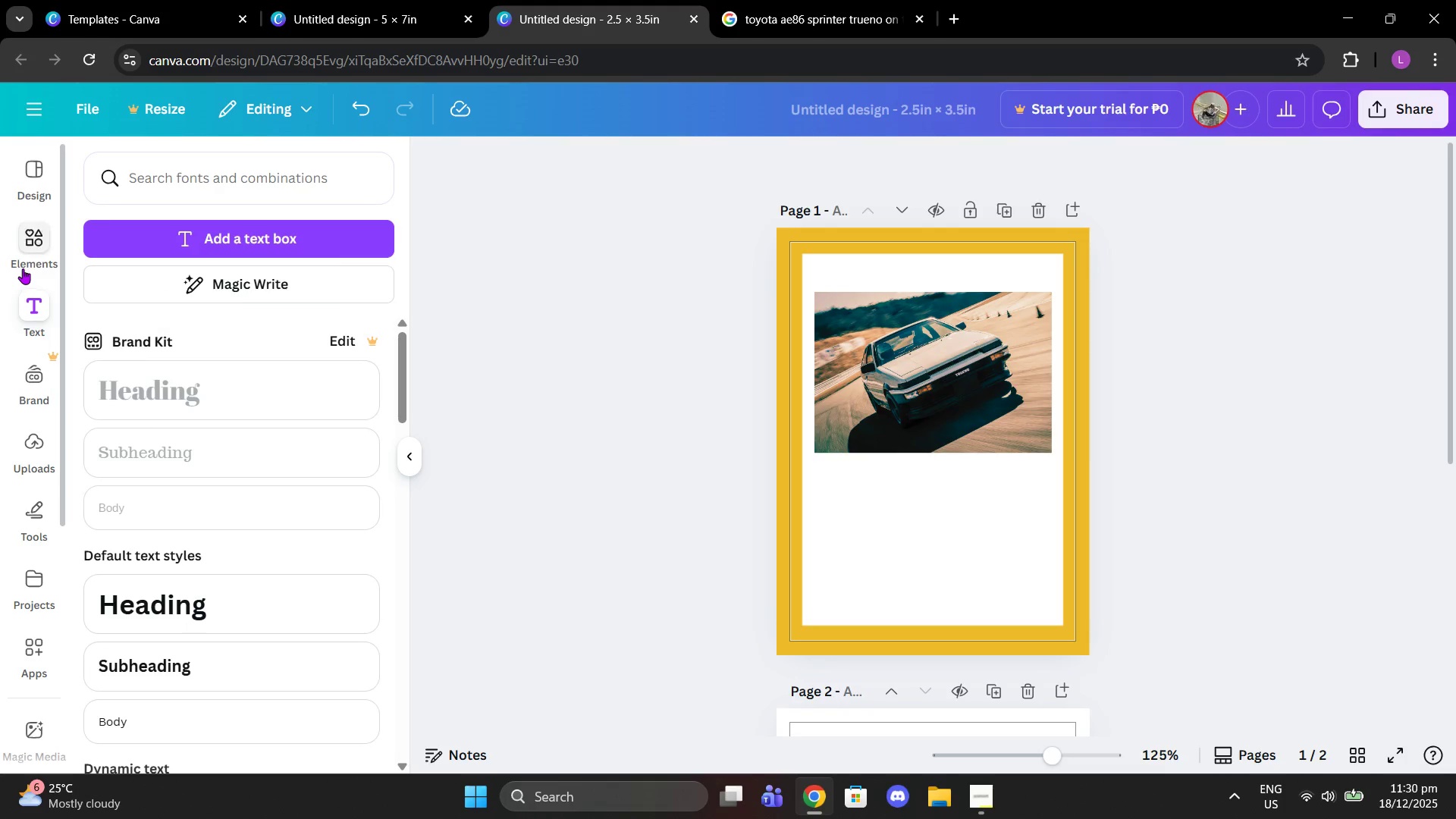 
left_click([22, 265])
 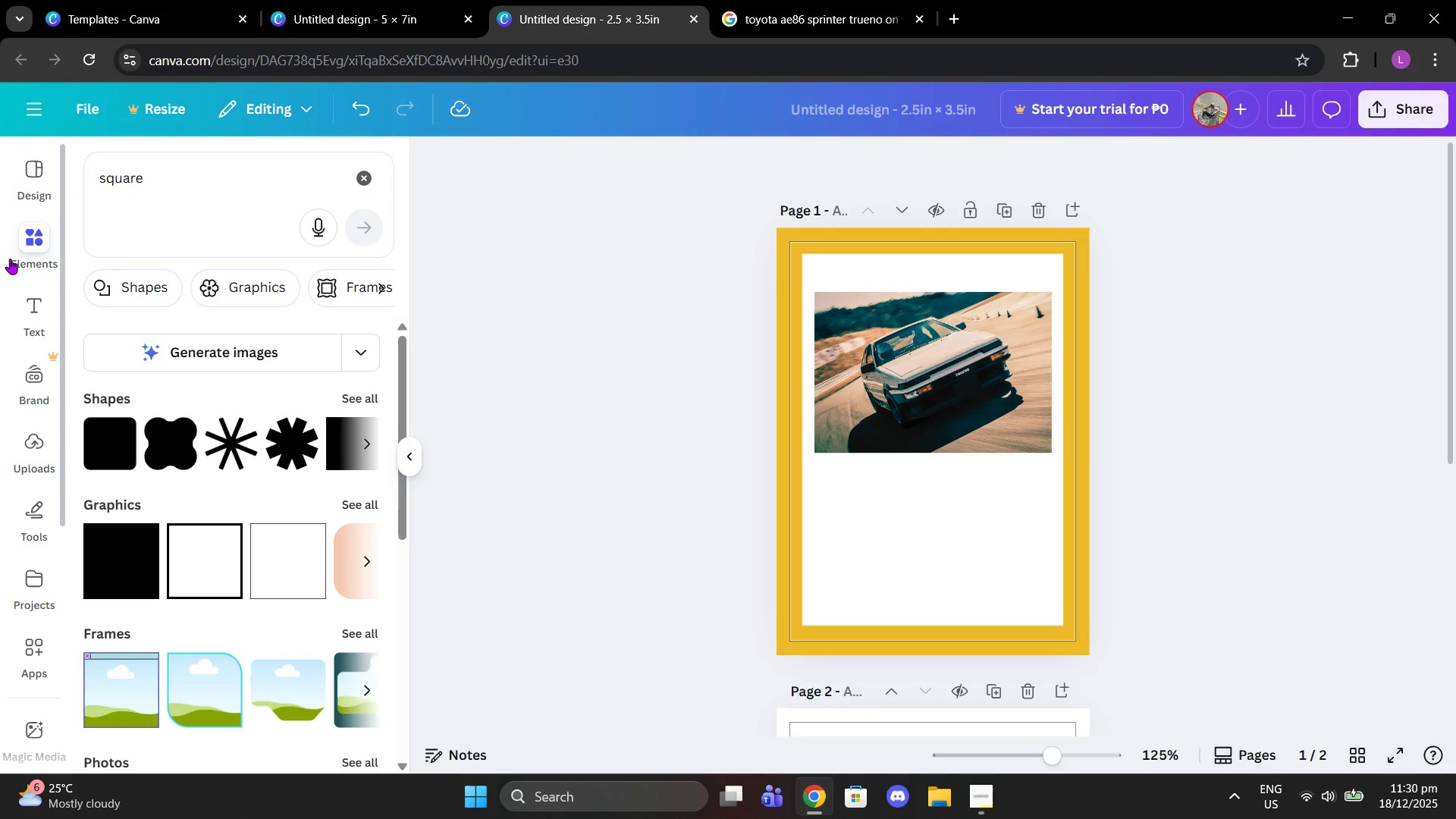 
left_click([11, 301])
 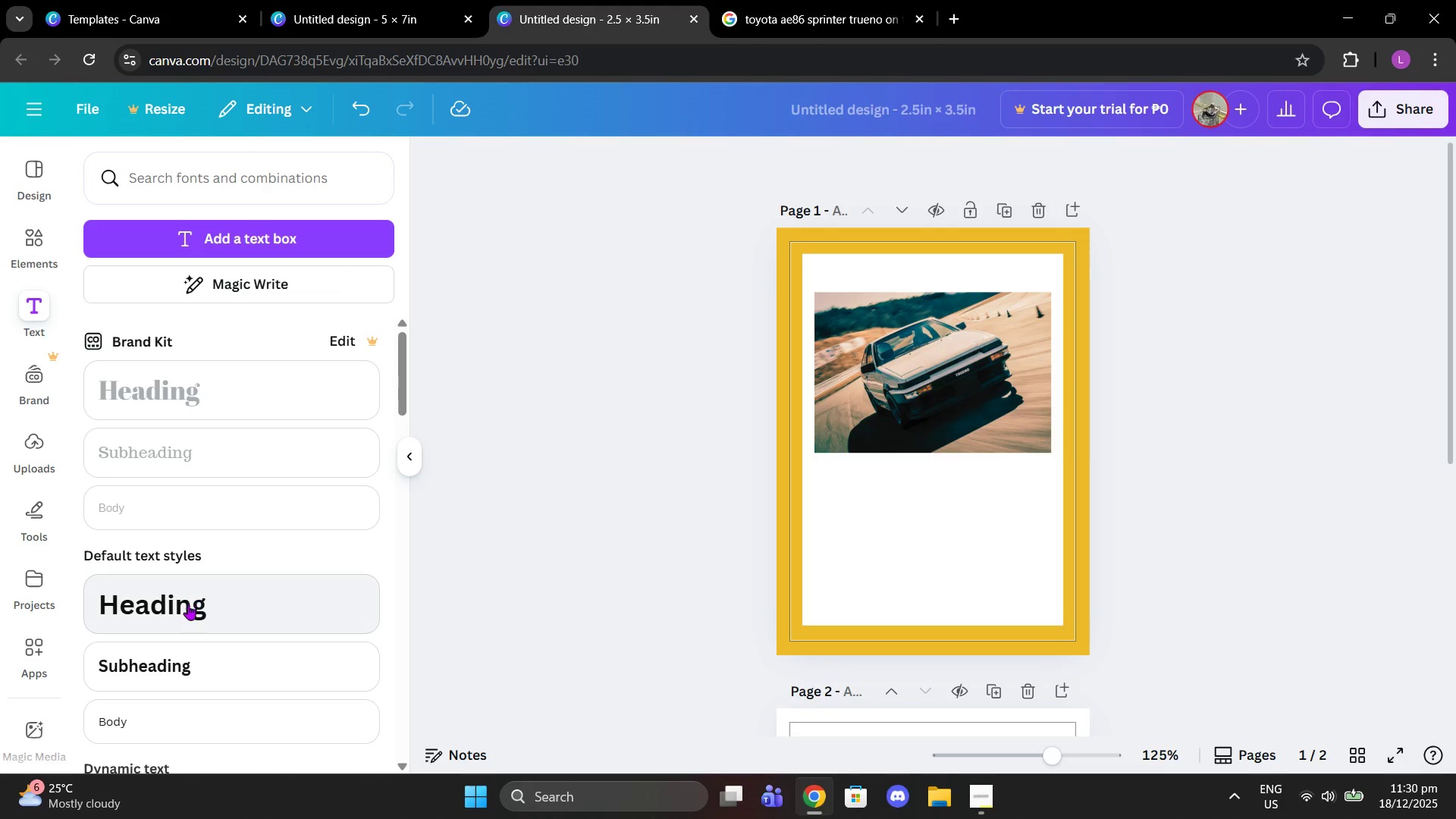 
left_click([187, 610])
 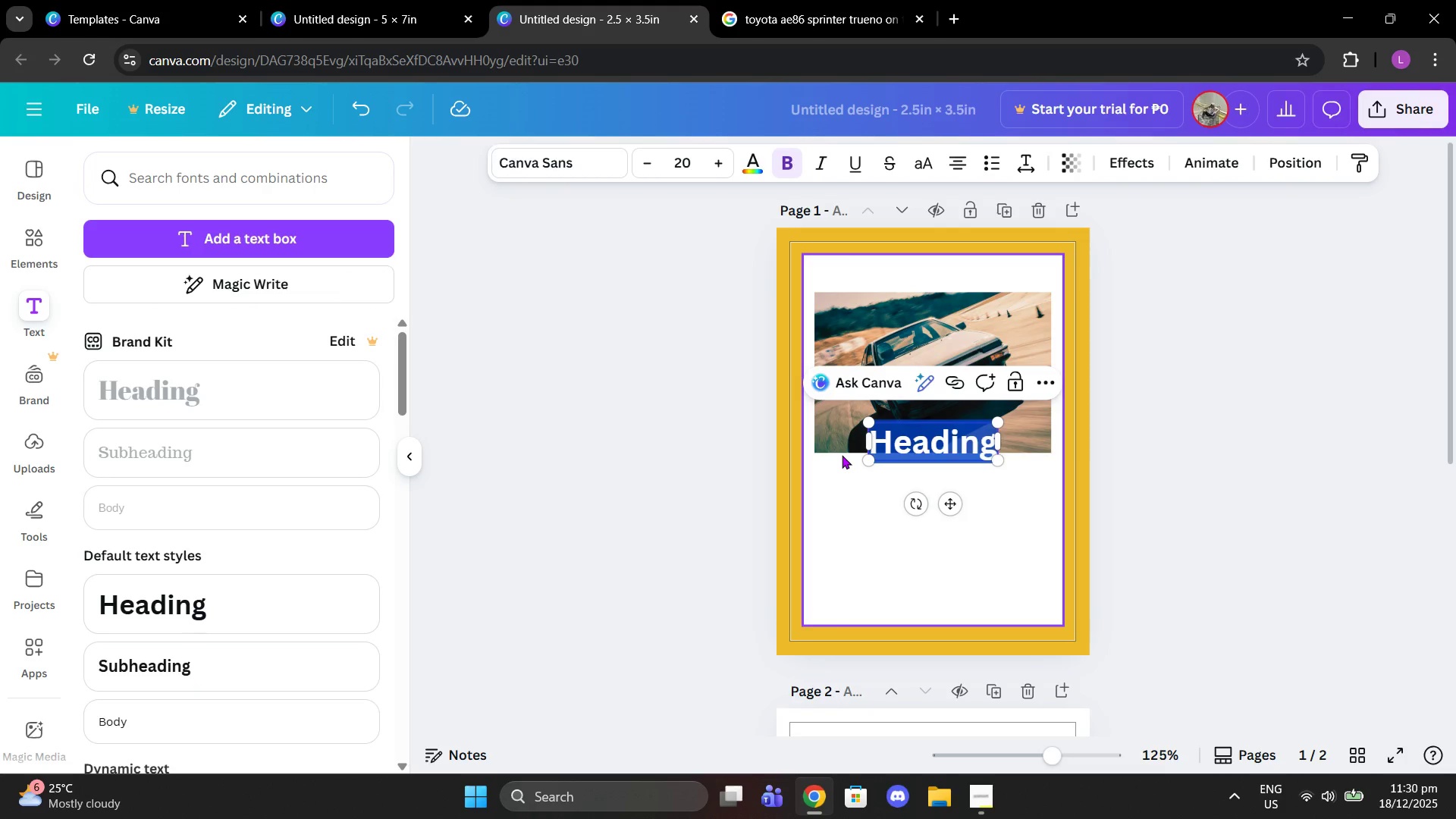 
type(jdm )
key(Backspace)
 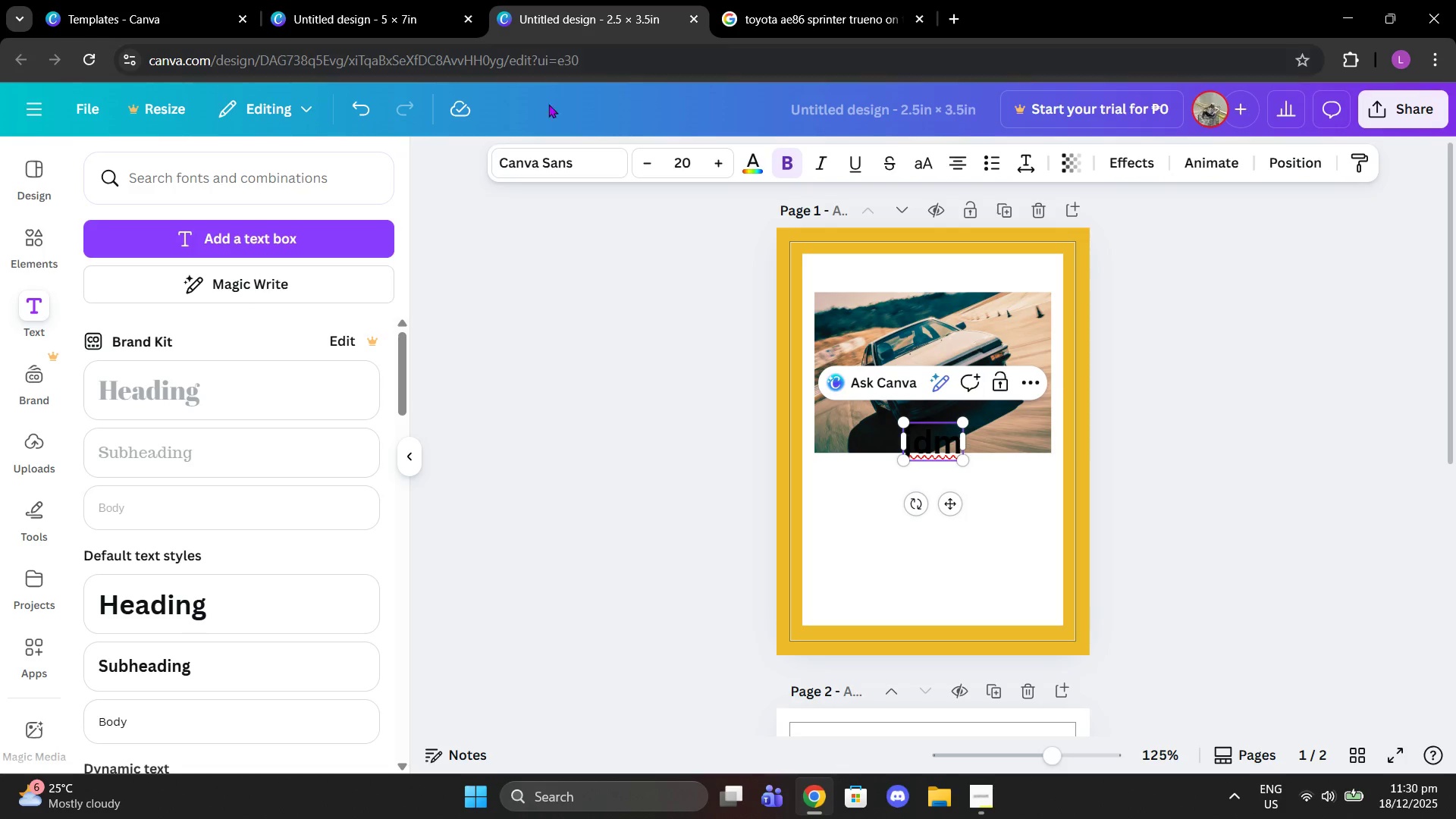 
left_click([532, 161])
 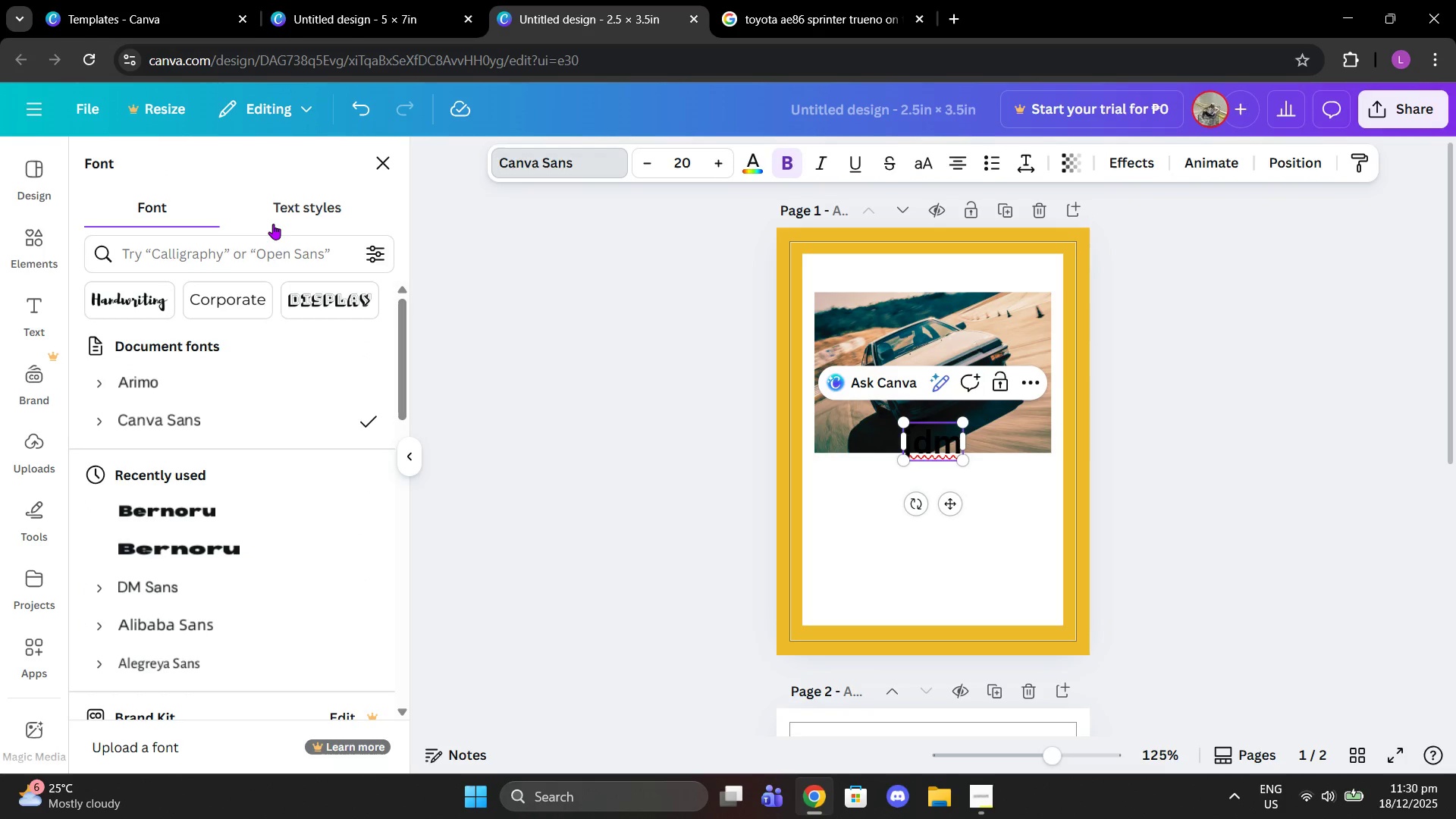 
left_click([256, 252])
 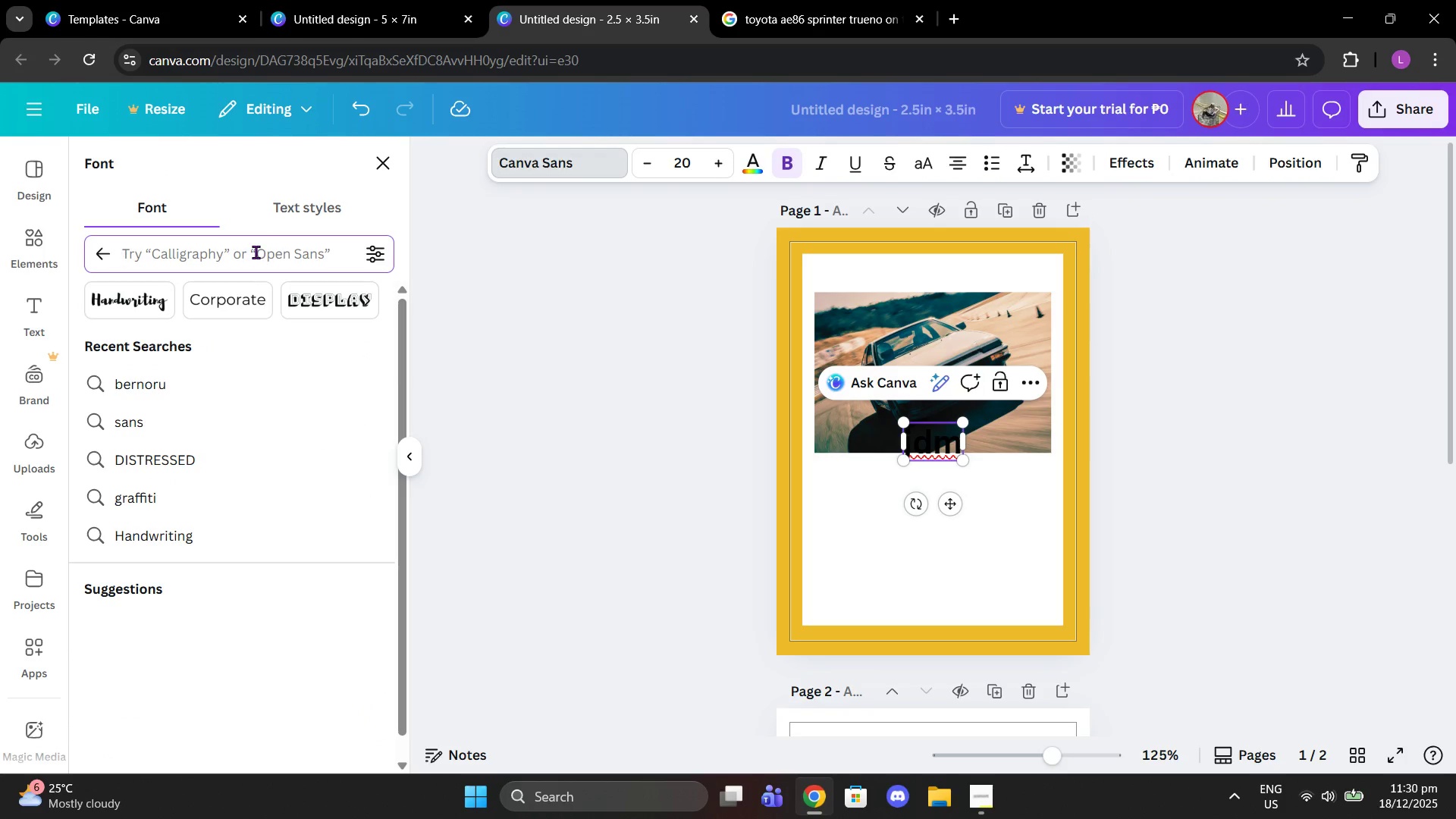 
type(rac)
 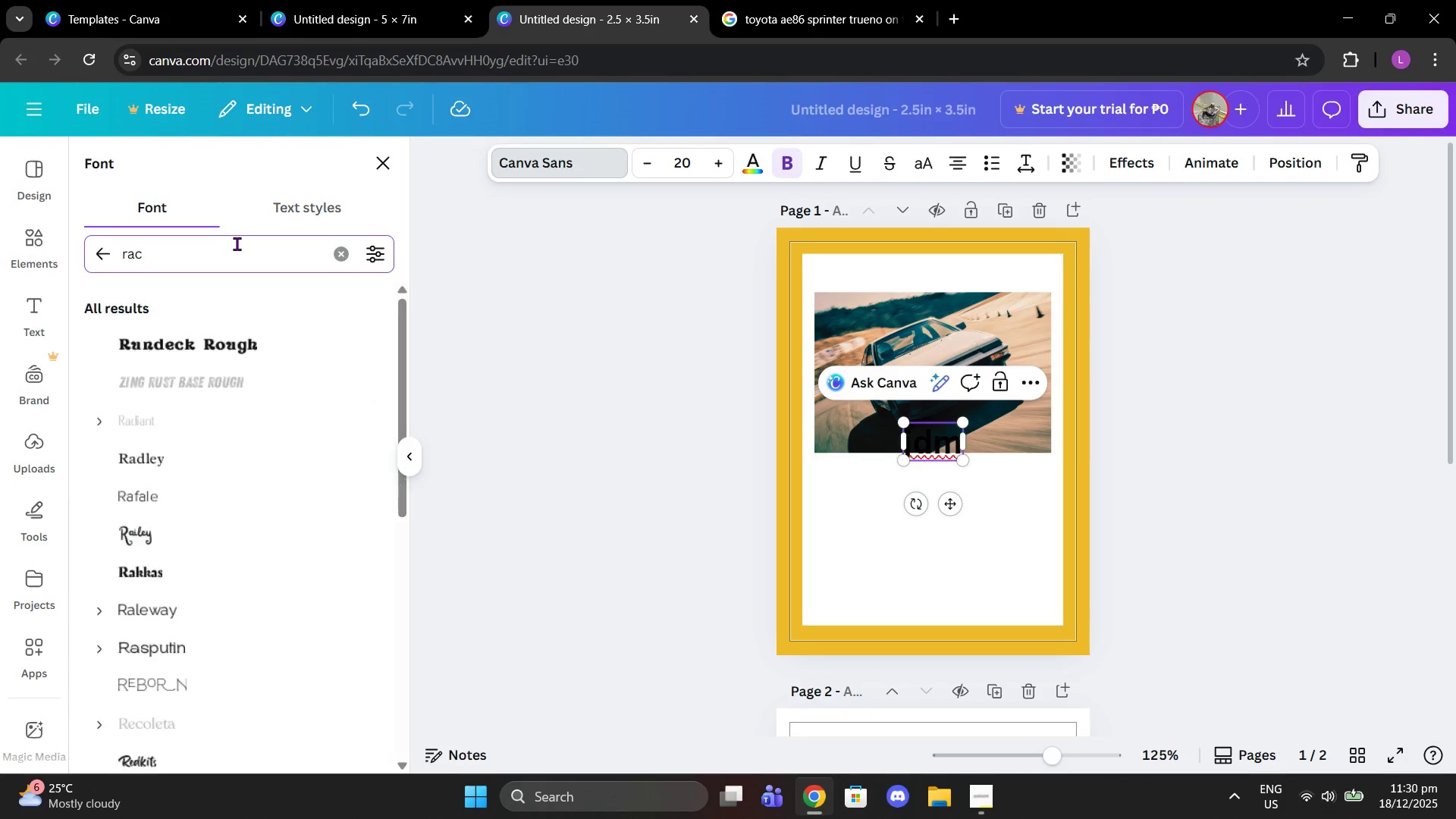 
type(ng)
 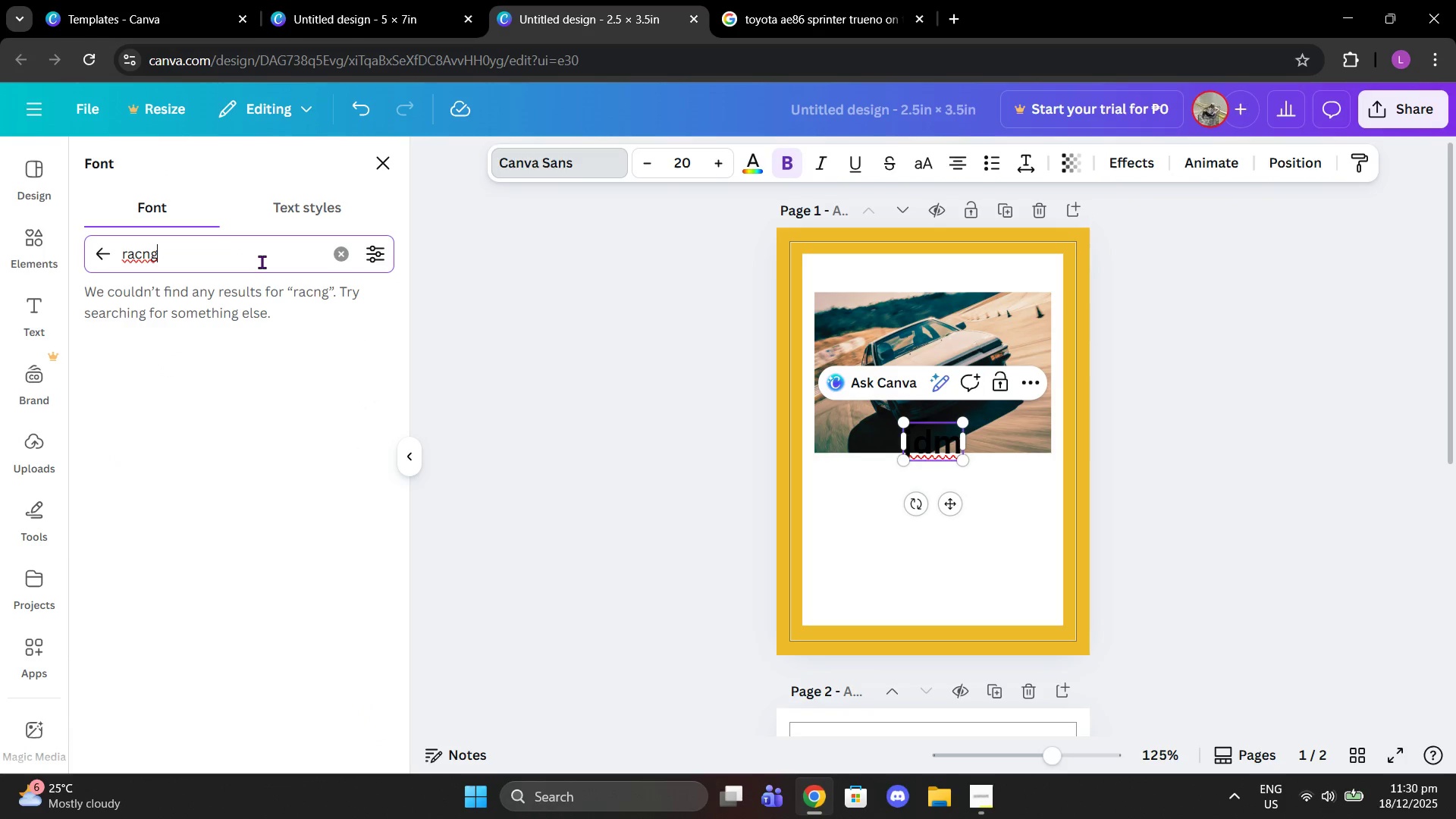 
key(Backspace)
 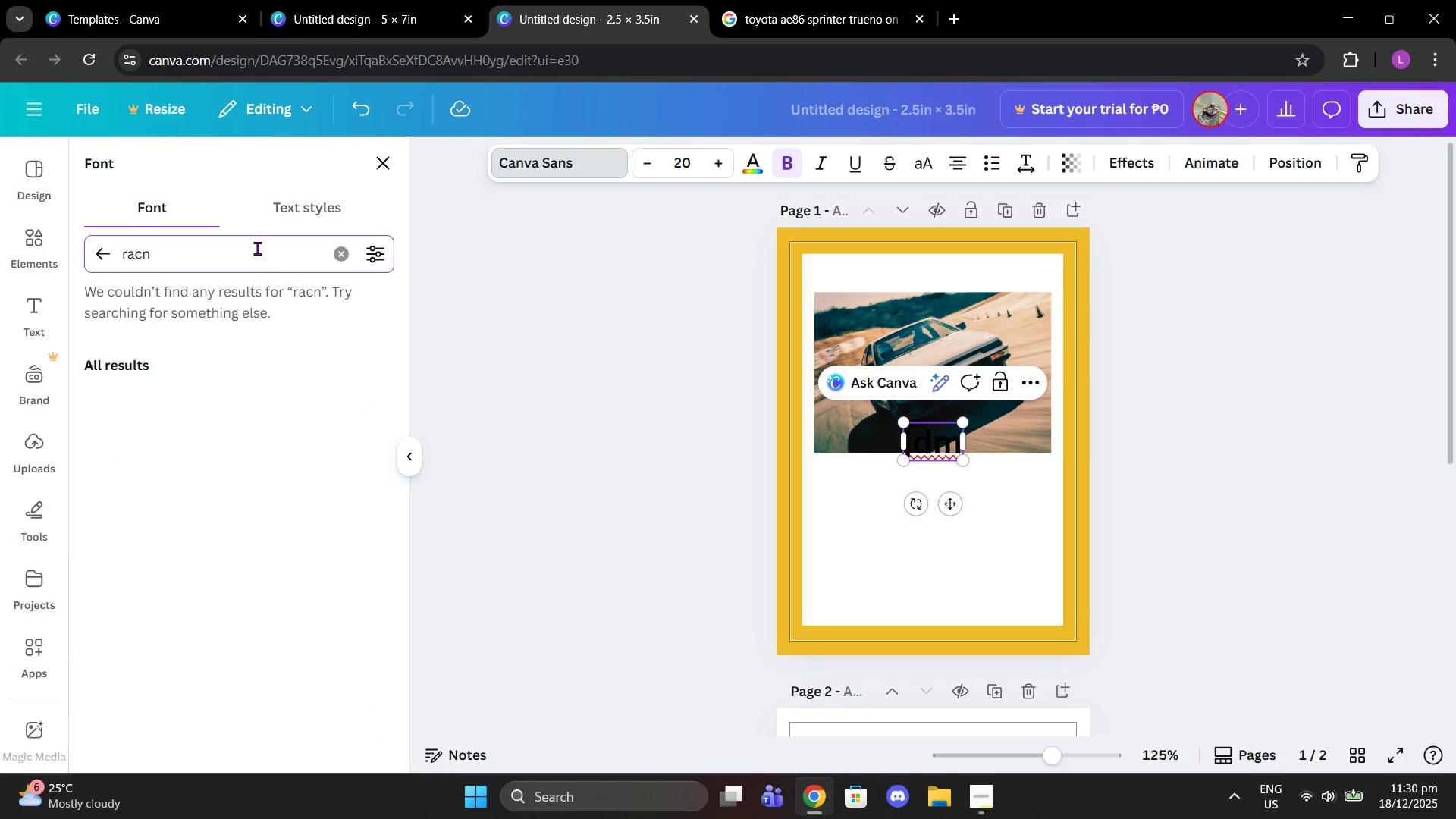 
key(Backspace)
 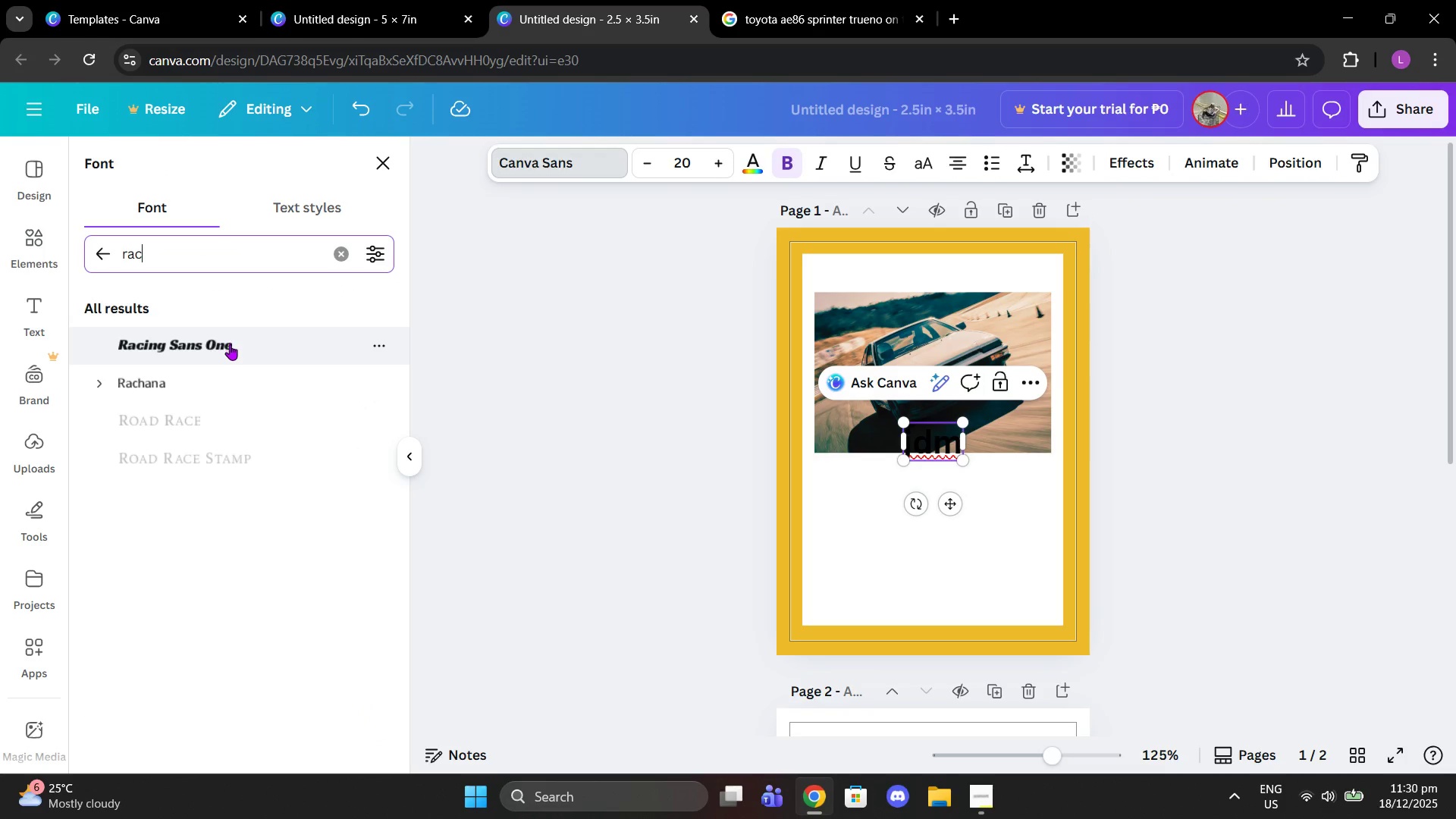 
left_click([230, 344])
 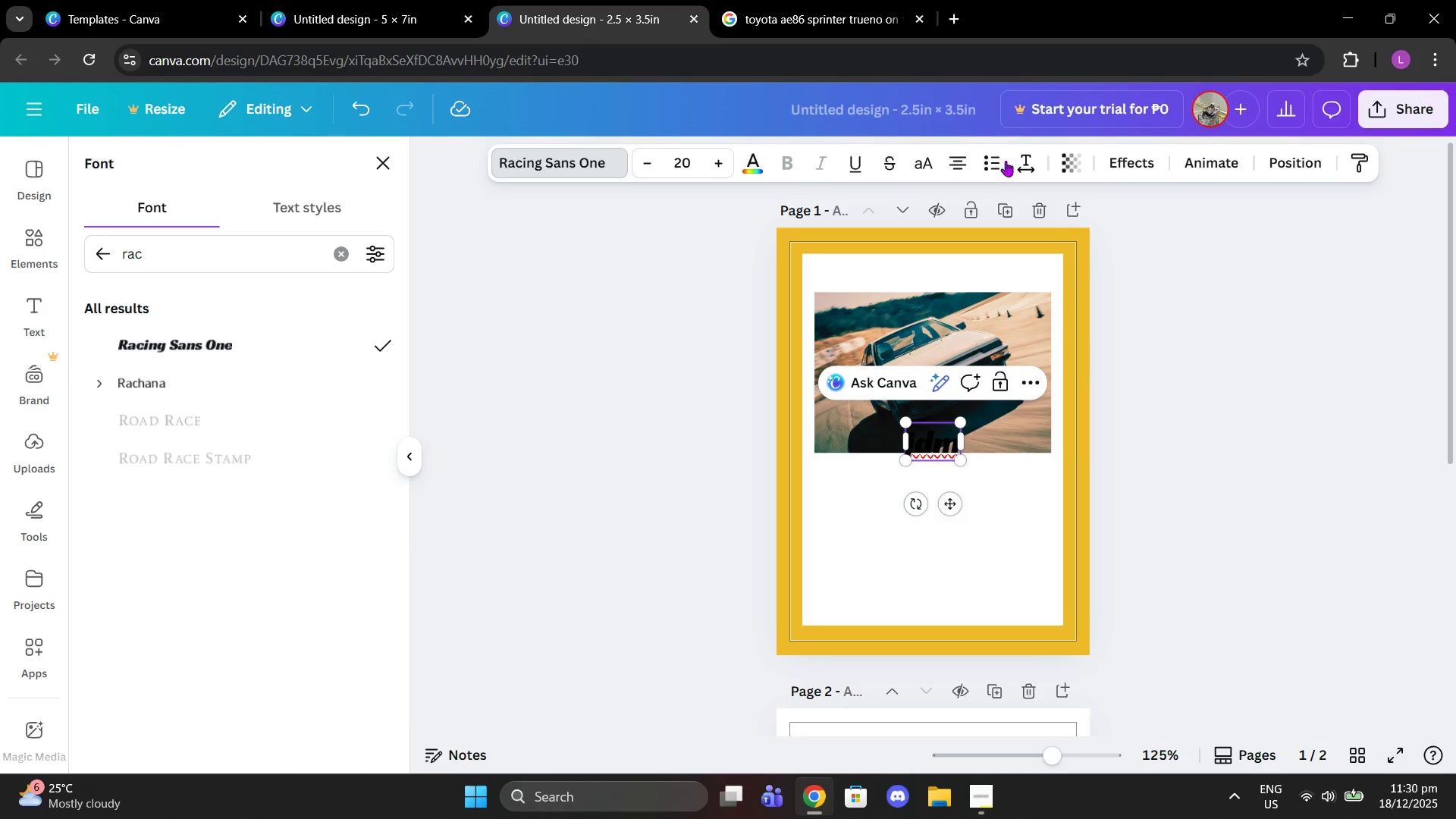 
left_click([962, 161])
 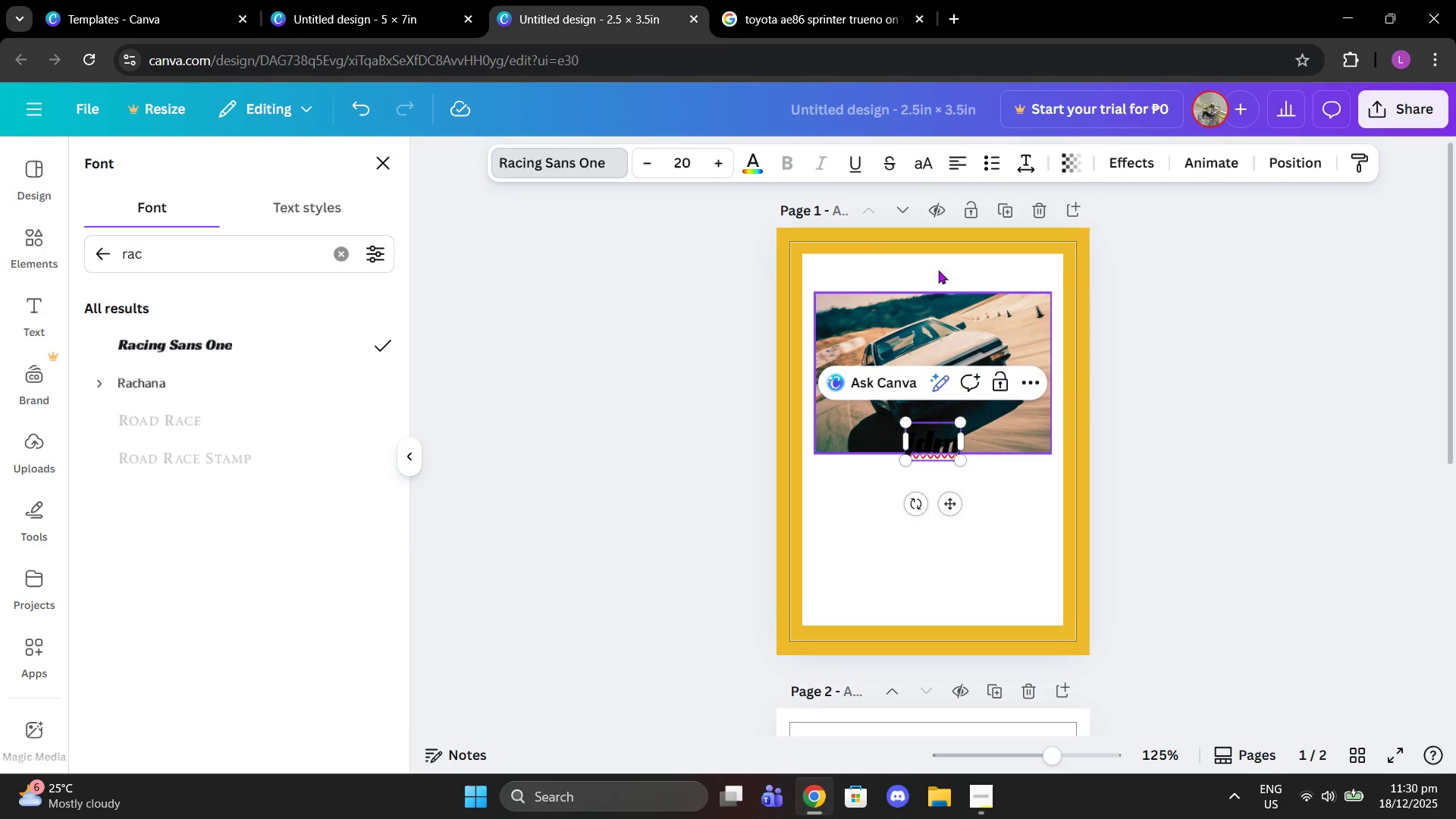 
left_click([926, 167])
 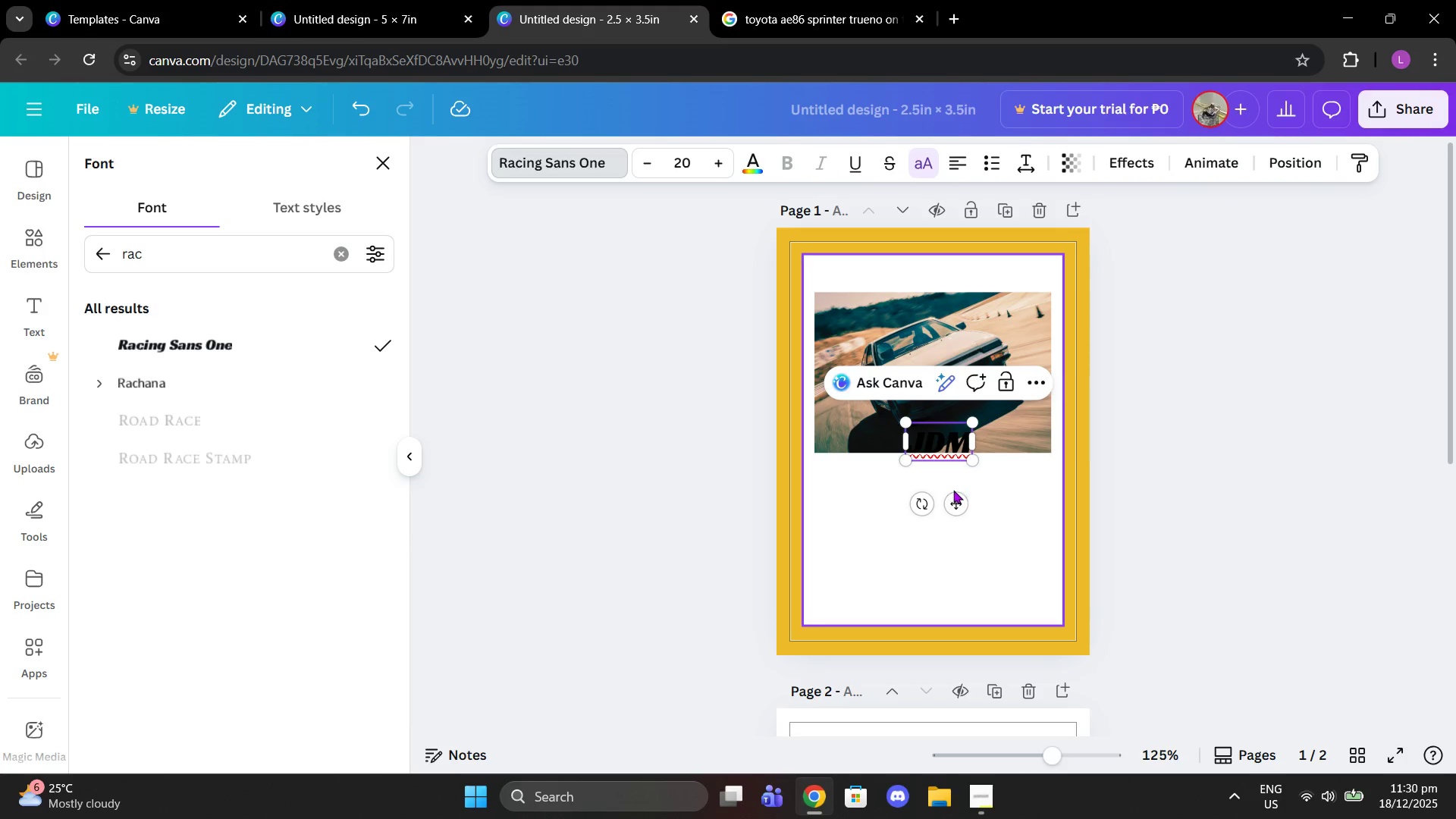 
left_click_drag(start_coordinate=[950, 500], to_coordinate=[894, 331])
 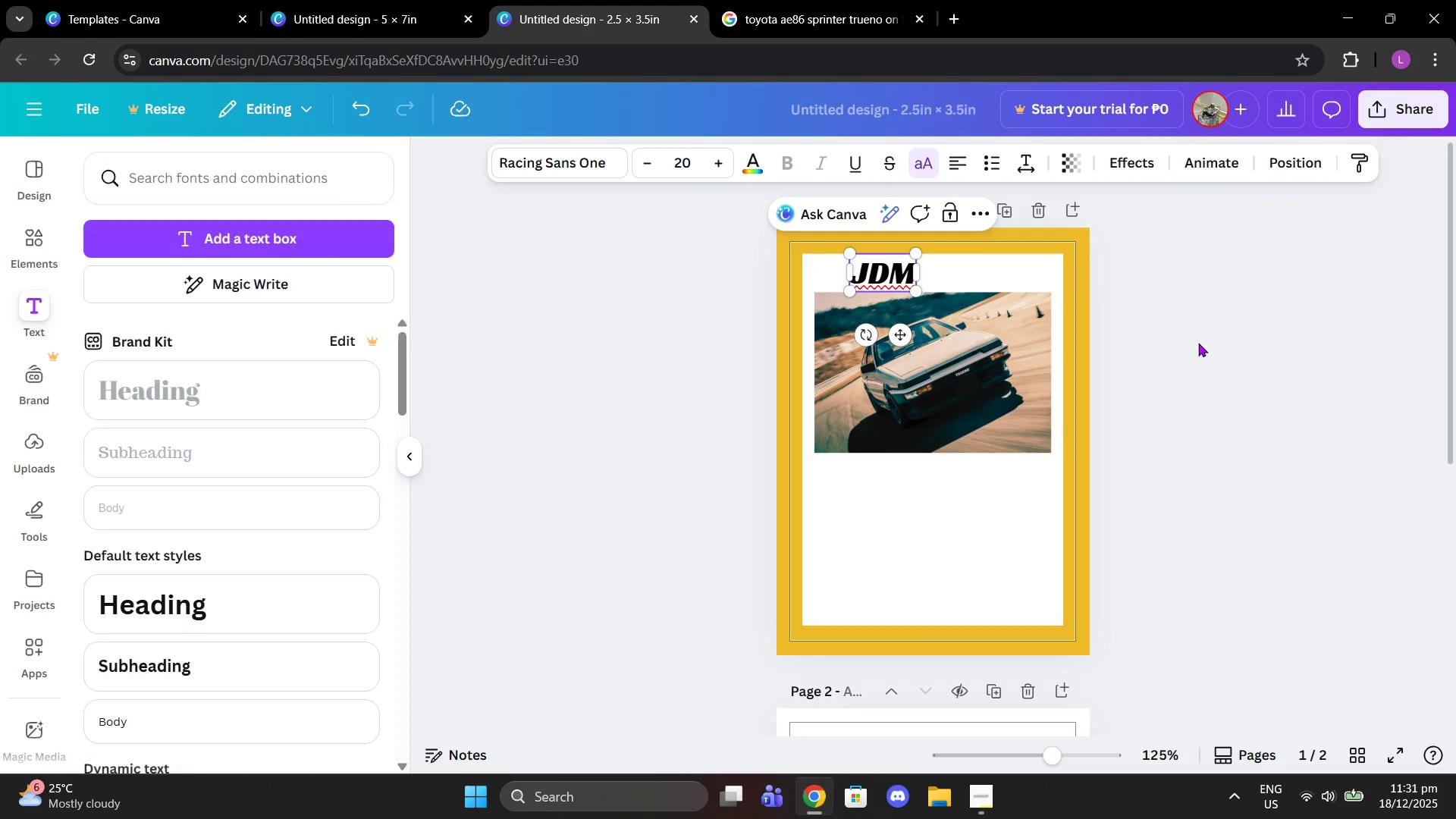 
double_click([1198, 343])
 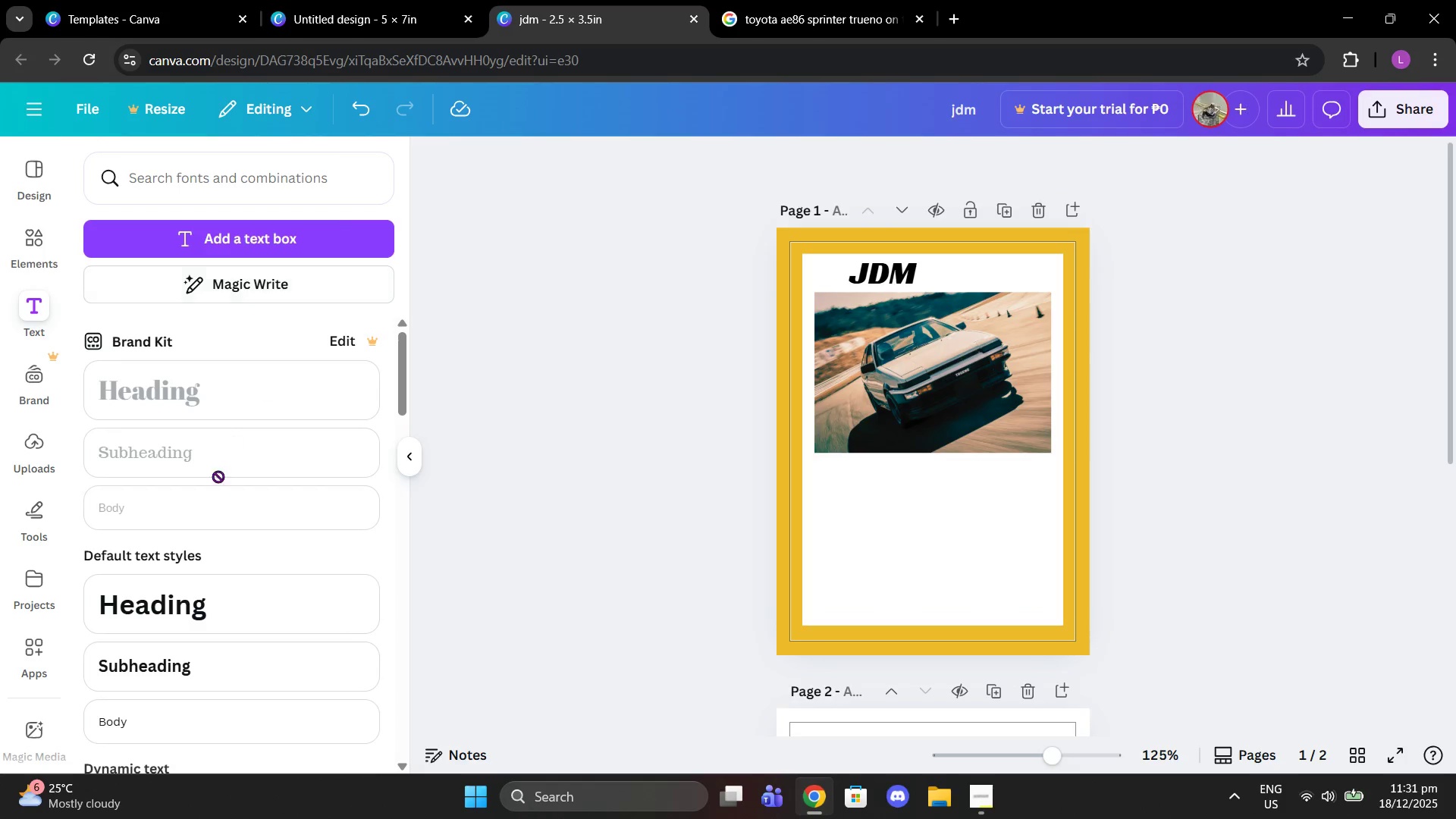 
left_click([209, 604])
 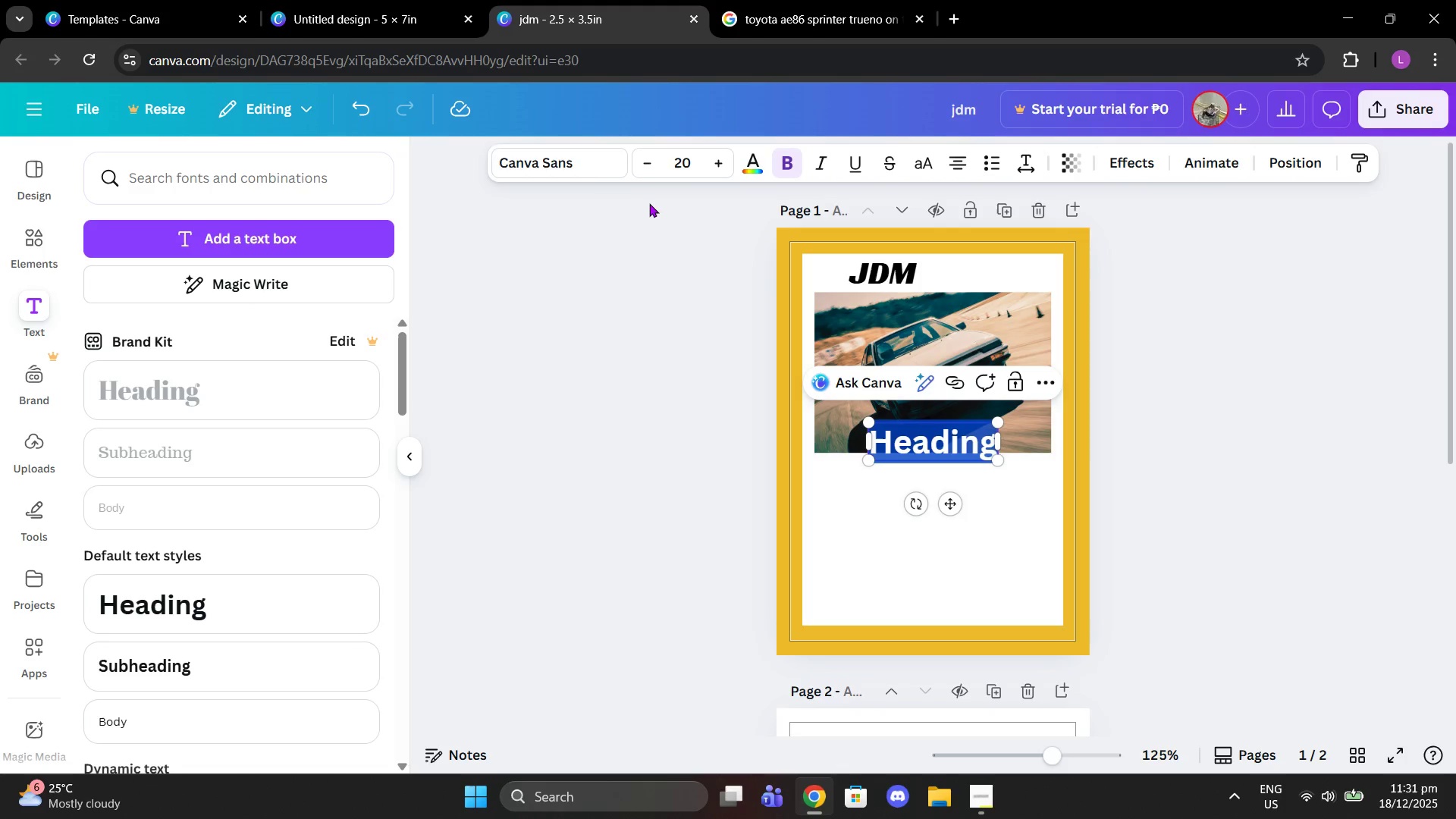 
left_click([576, 161])
 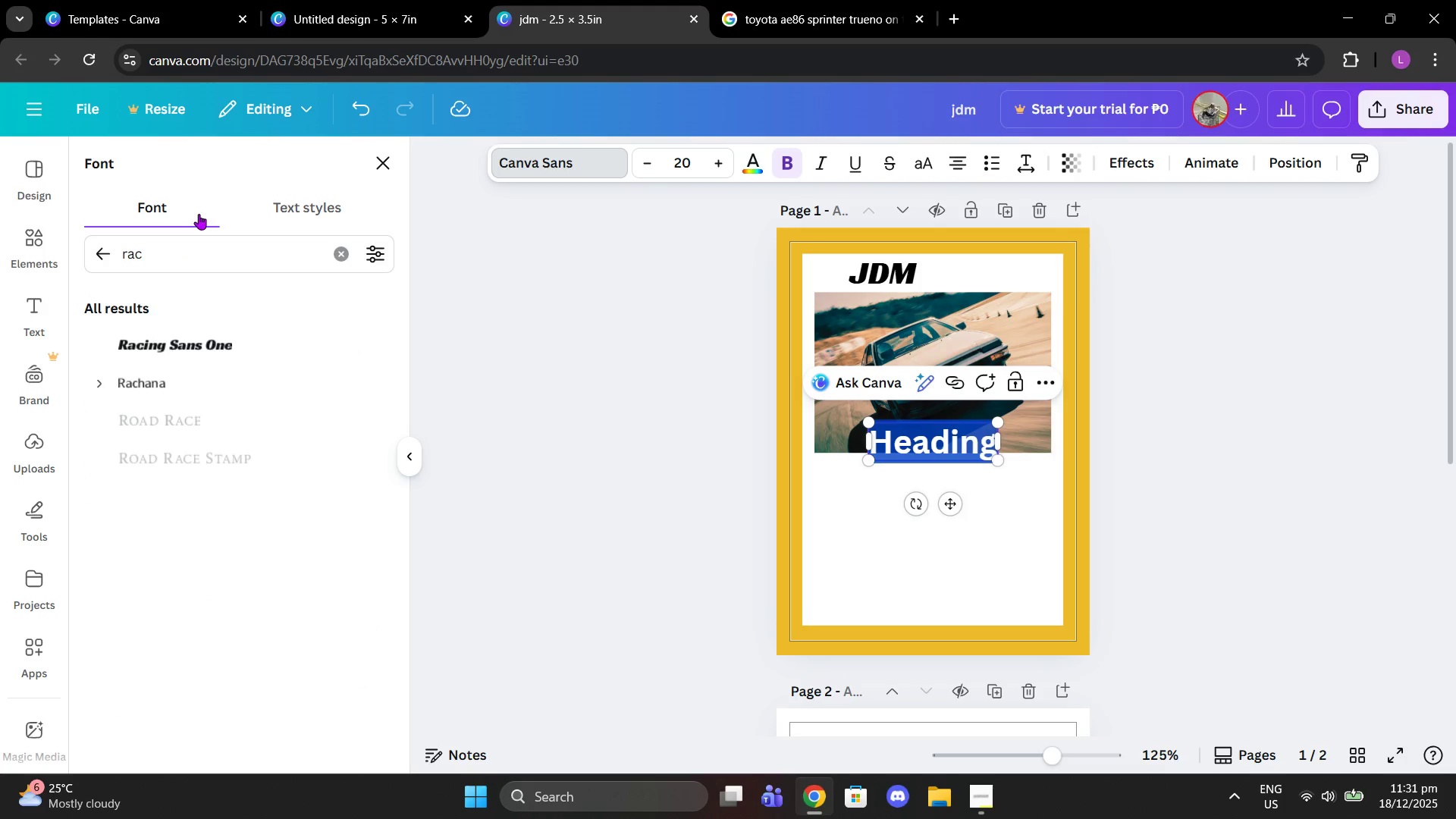 
left_click([191, 262])
 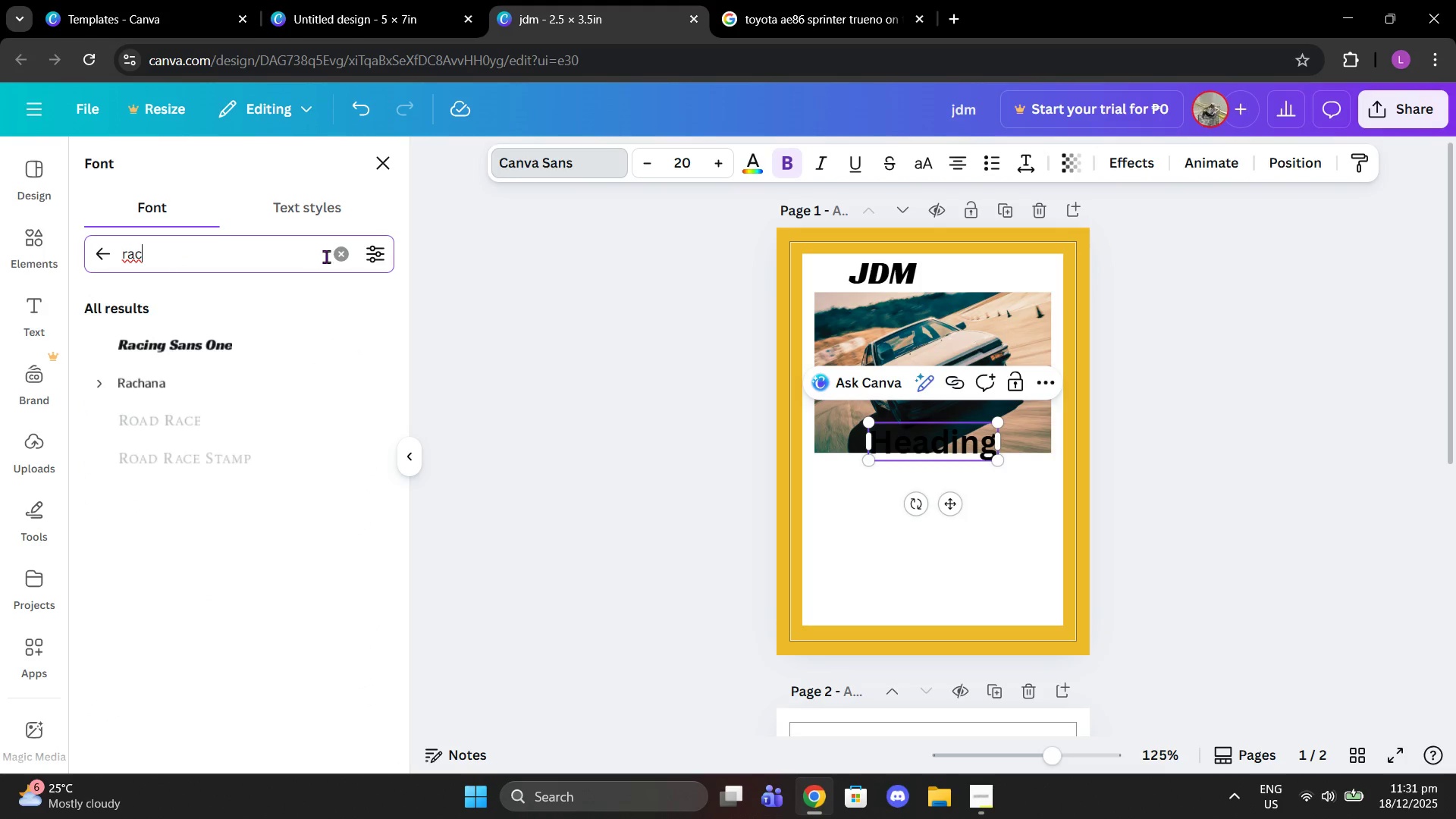 
left_click([336, 256])
 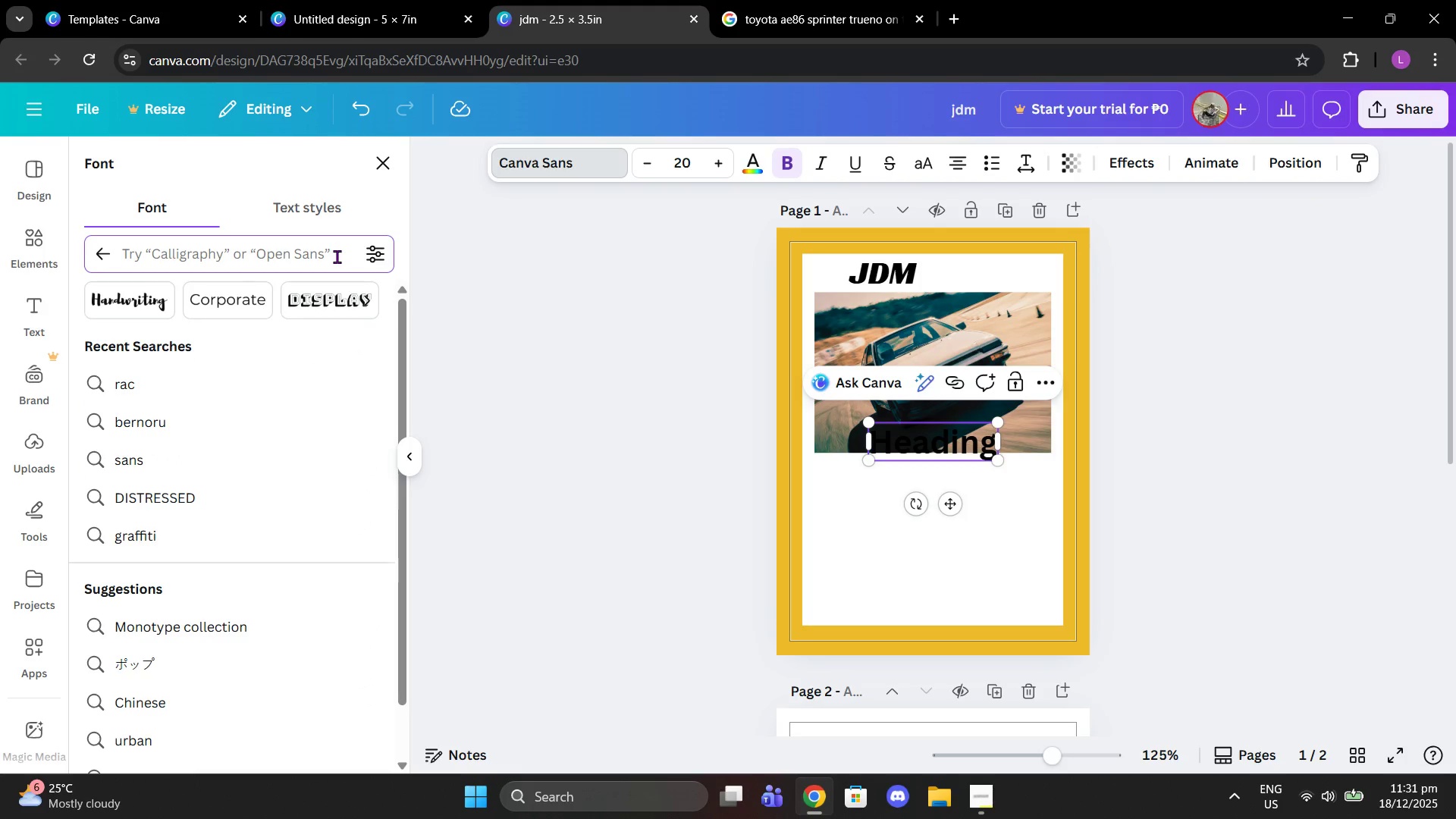 
type(graffiti)
 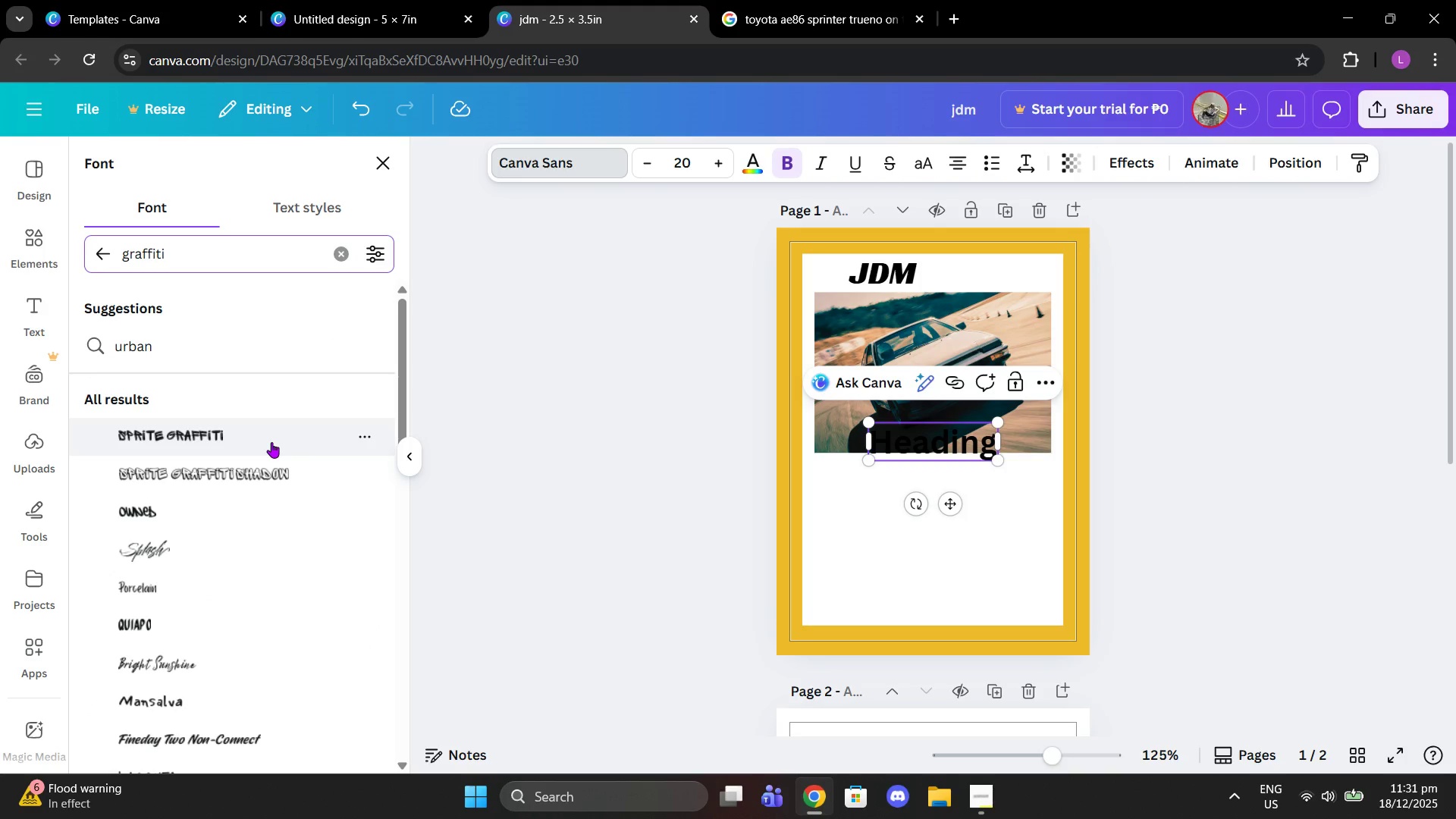 
left_click([276, 471])
 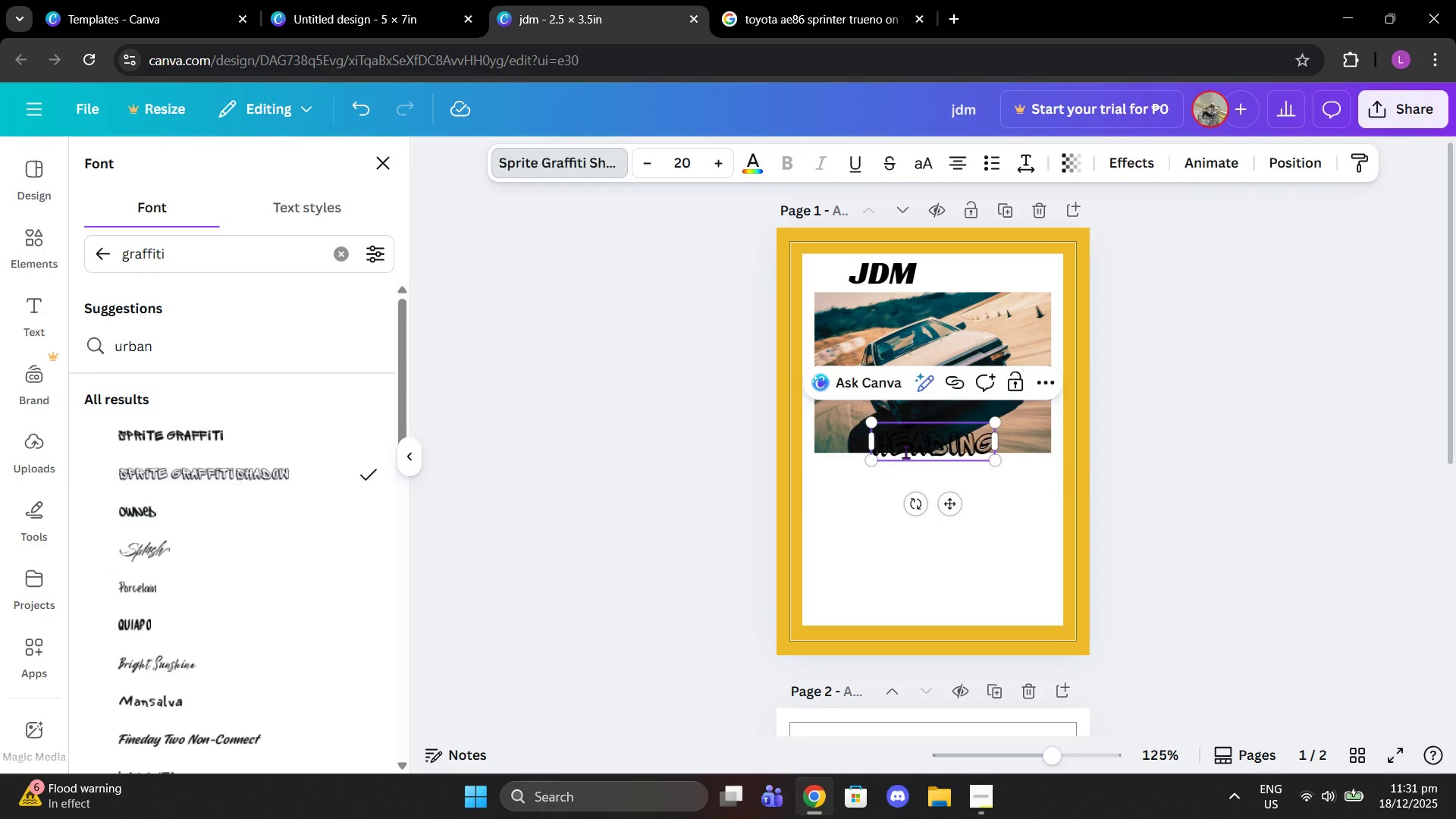 
double_click([918, 450])
 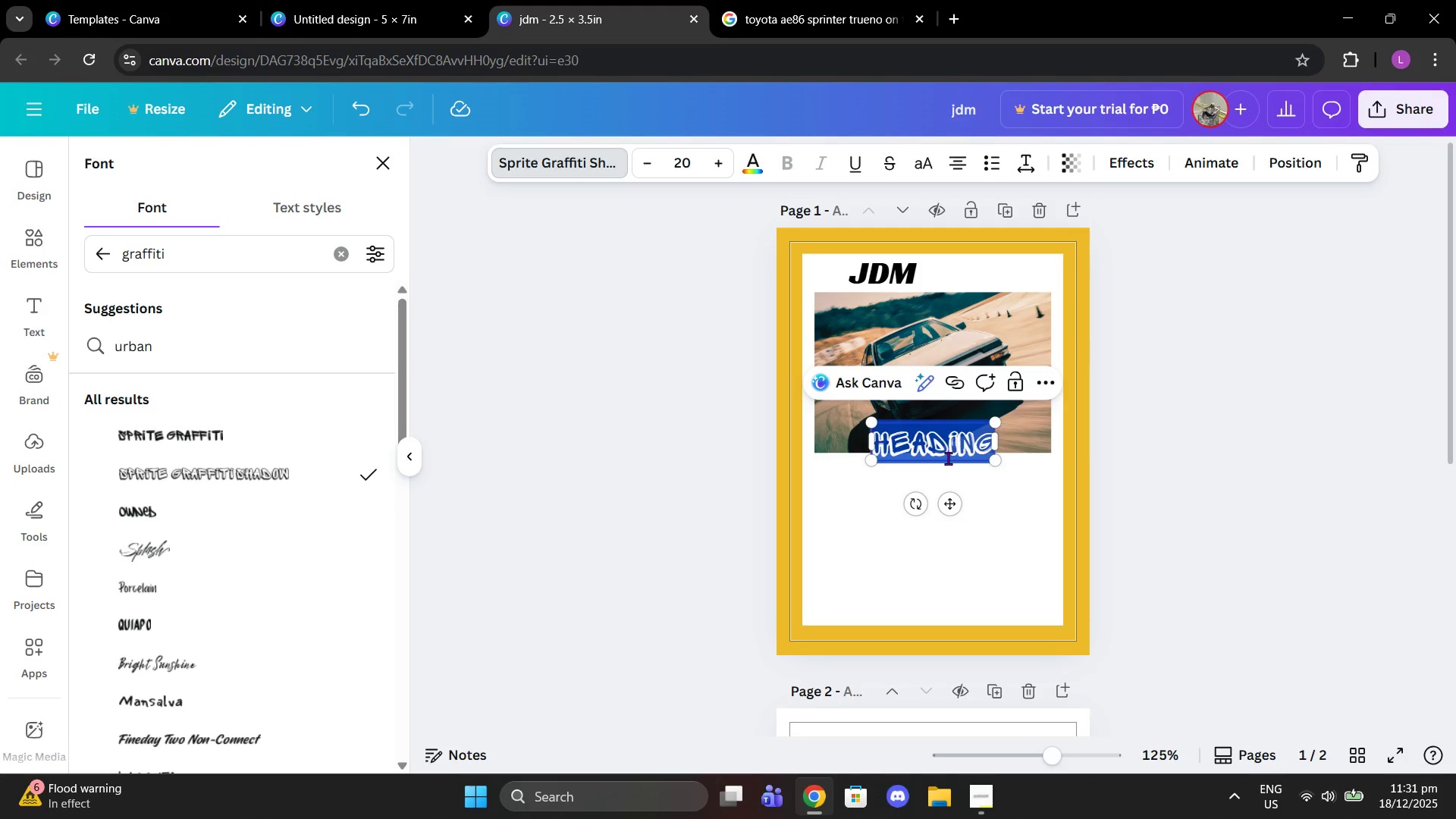 
type(legends)
 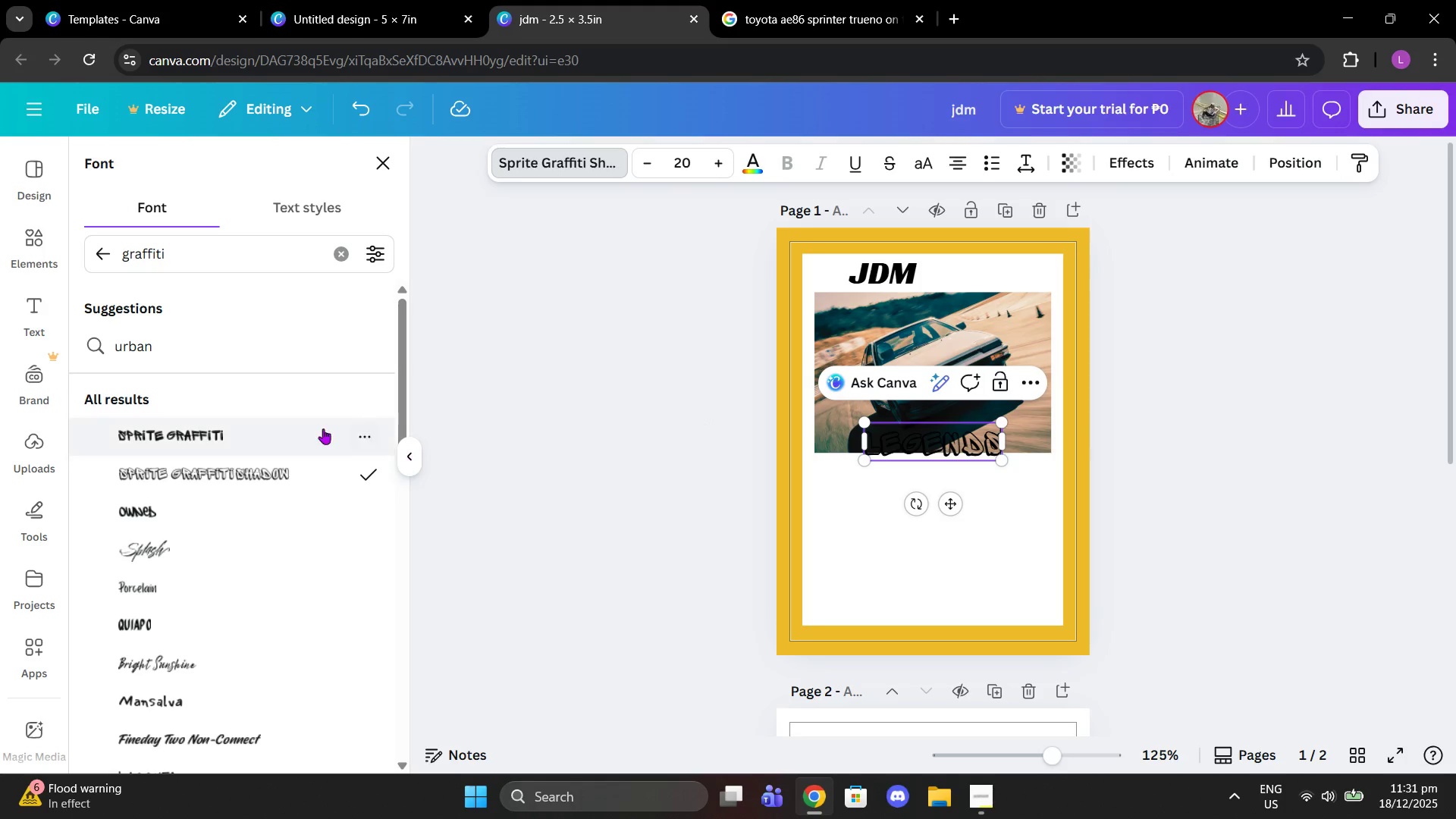 
left_click([287, 433])
 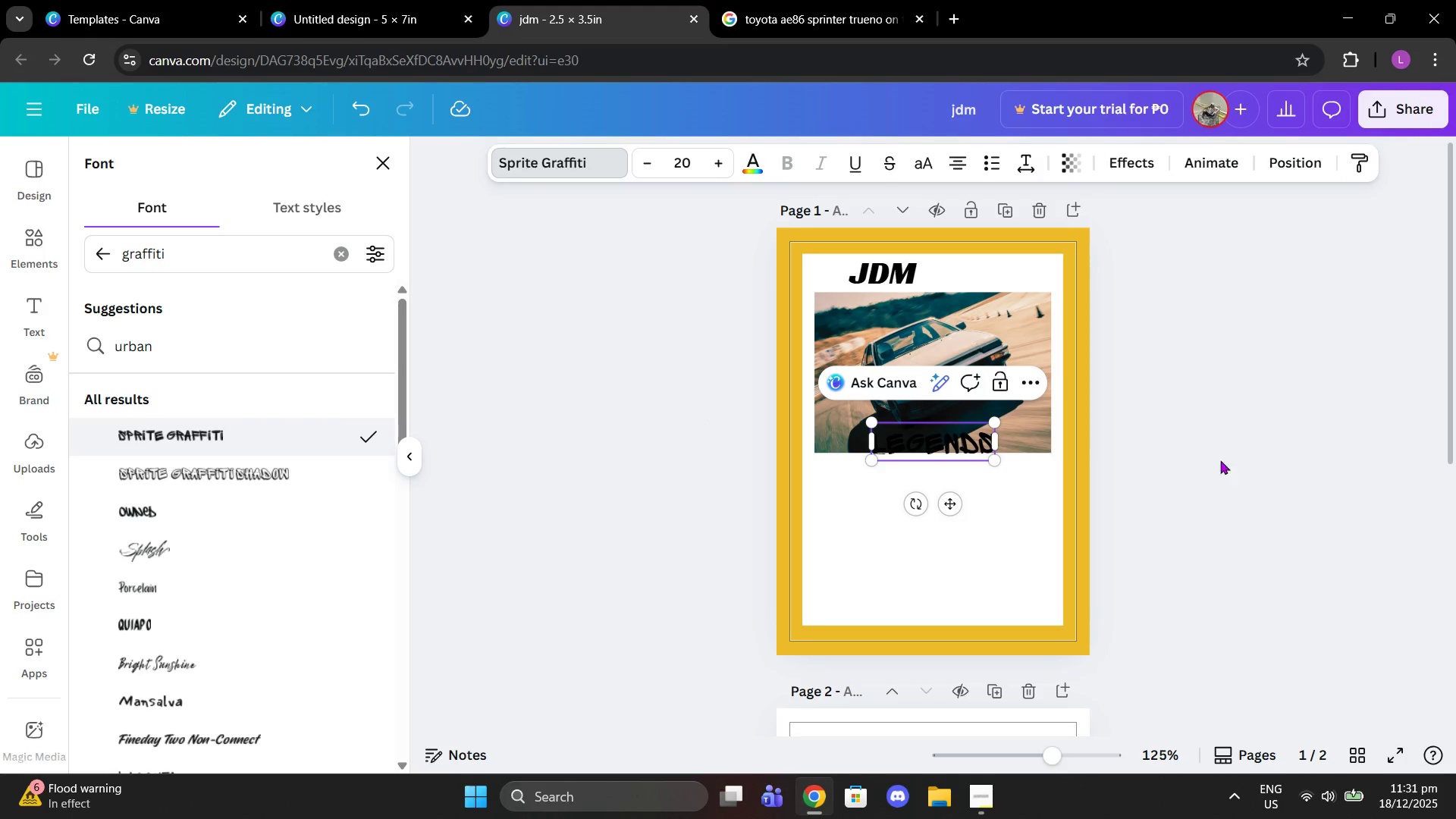 
left_click_drag(start_coordinate=[949, 504], to_coordinate=[993, 334])
 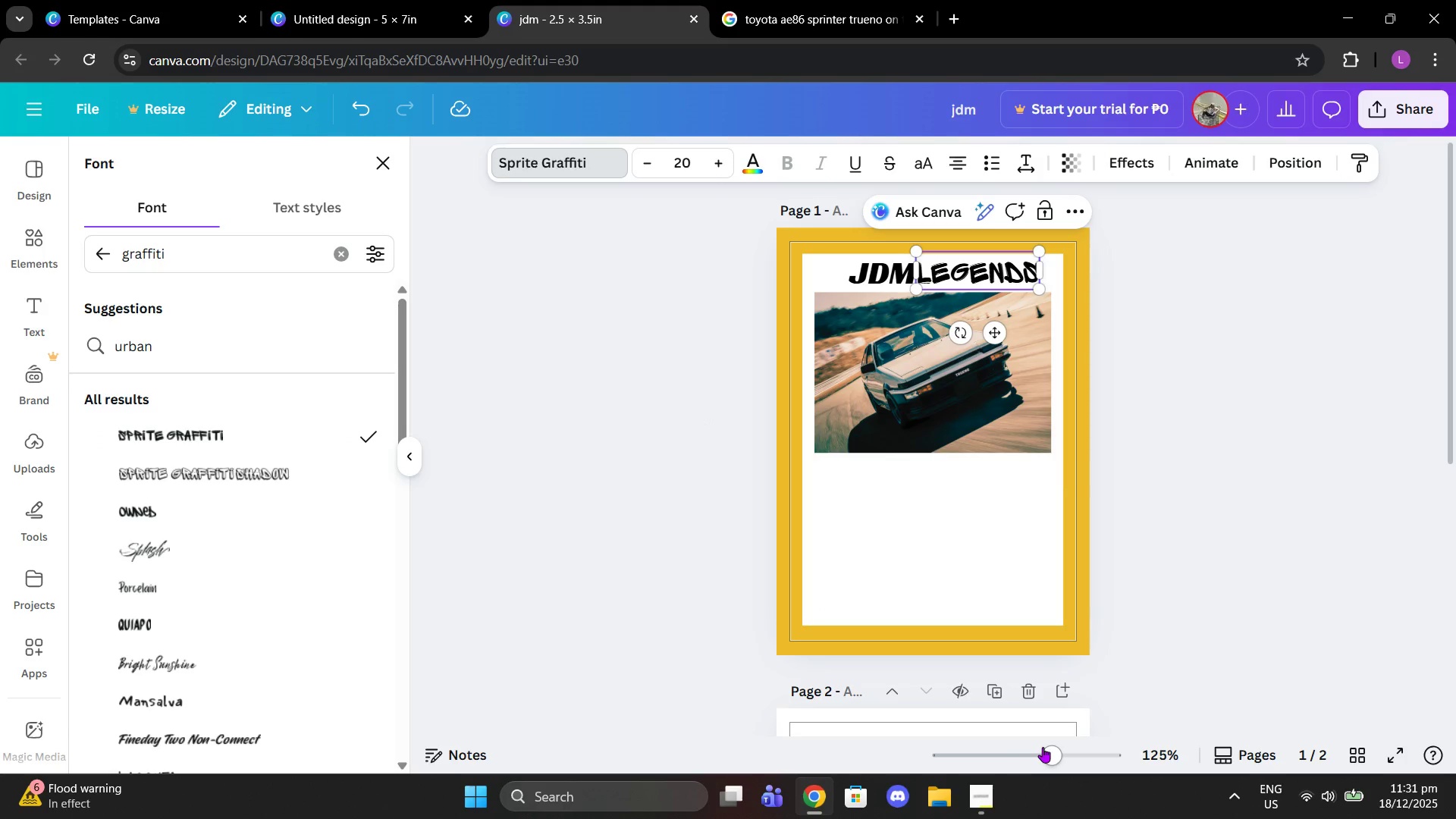 
left_click_drag(start_coordinate=[1043, 747], to_coordinate=[1093, 752])
 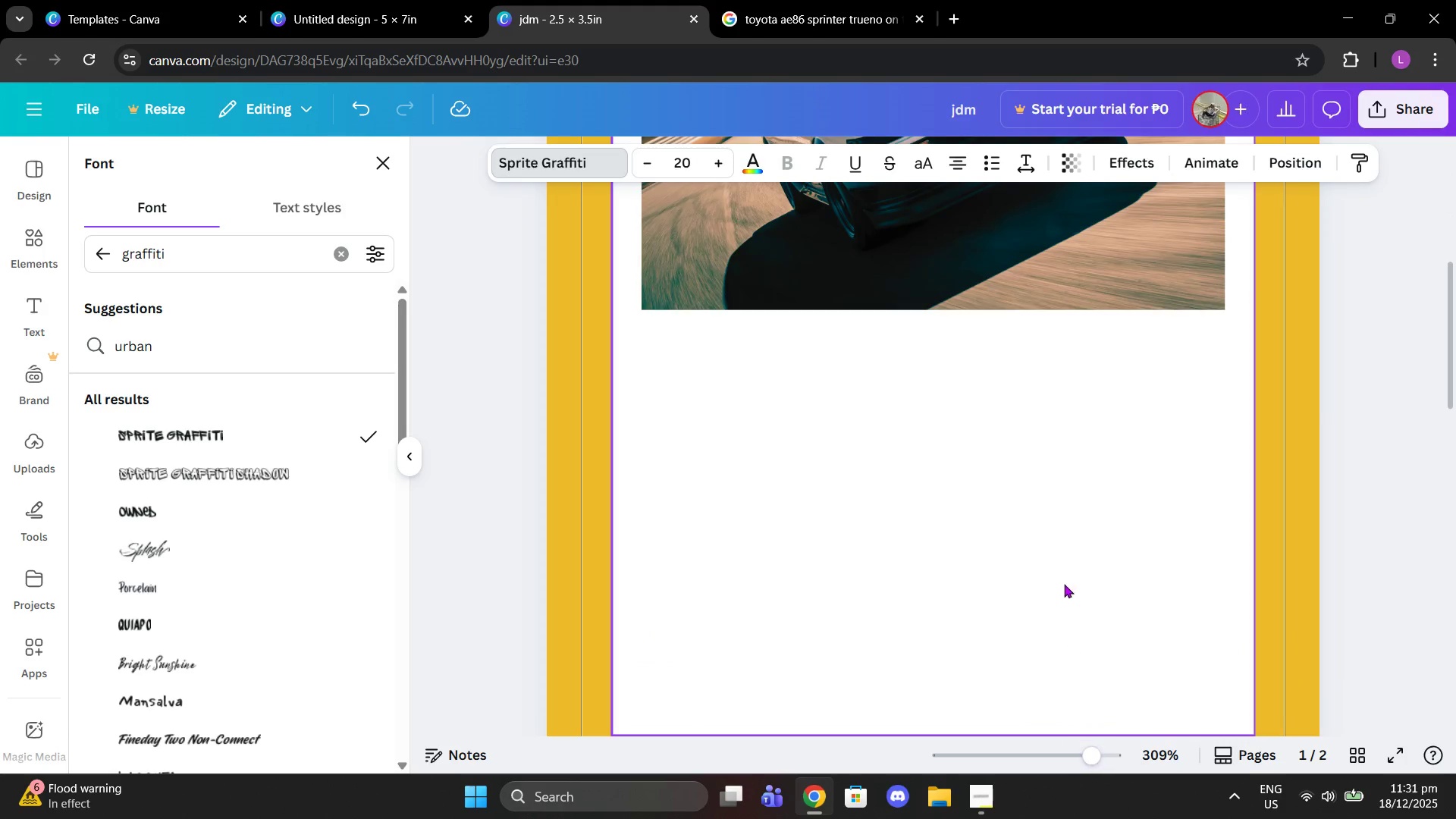 
scroll: coordinate [1064, 584], scroll_direction: up, amount: 8.0
 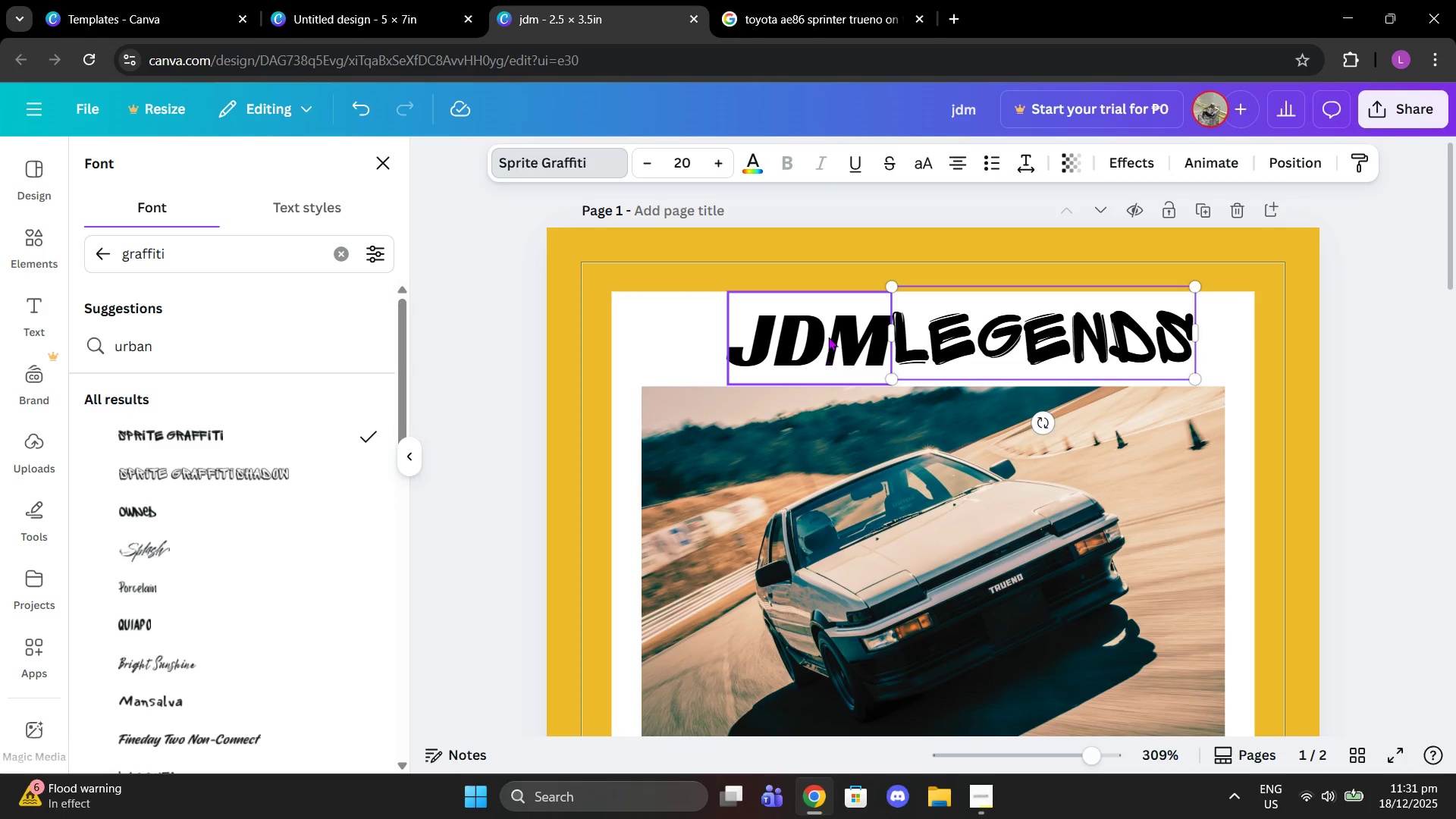 
left_click_drag(start_coordinate=[828, 322], to_coordinate=[752, 320])
 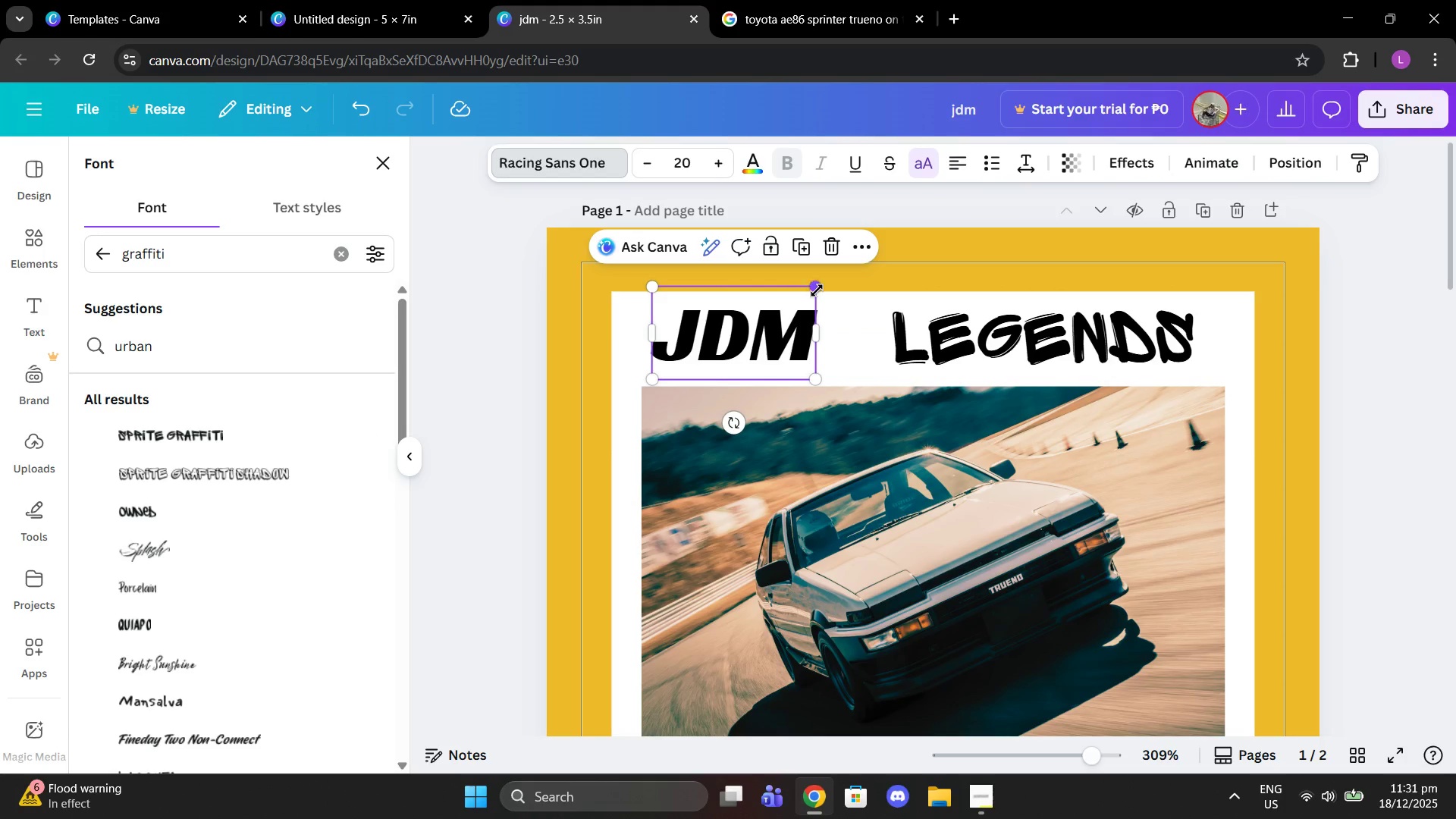 
left_click_drag(start_coordinate=[817, 290], to_coordinate=[836, 288])
 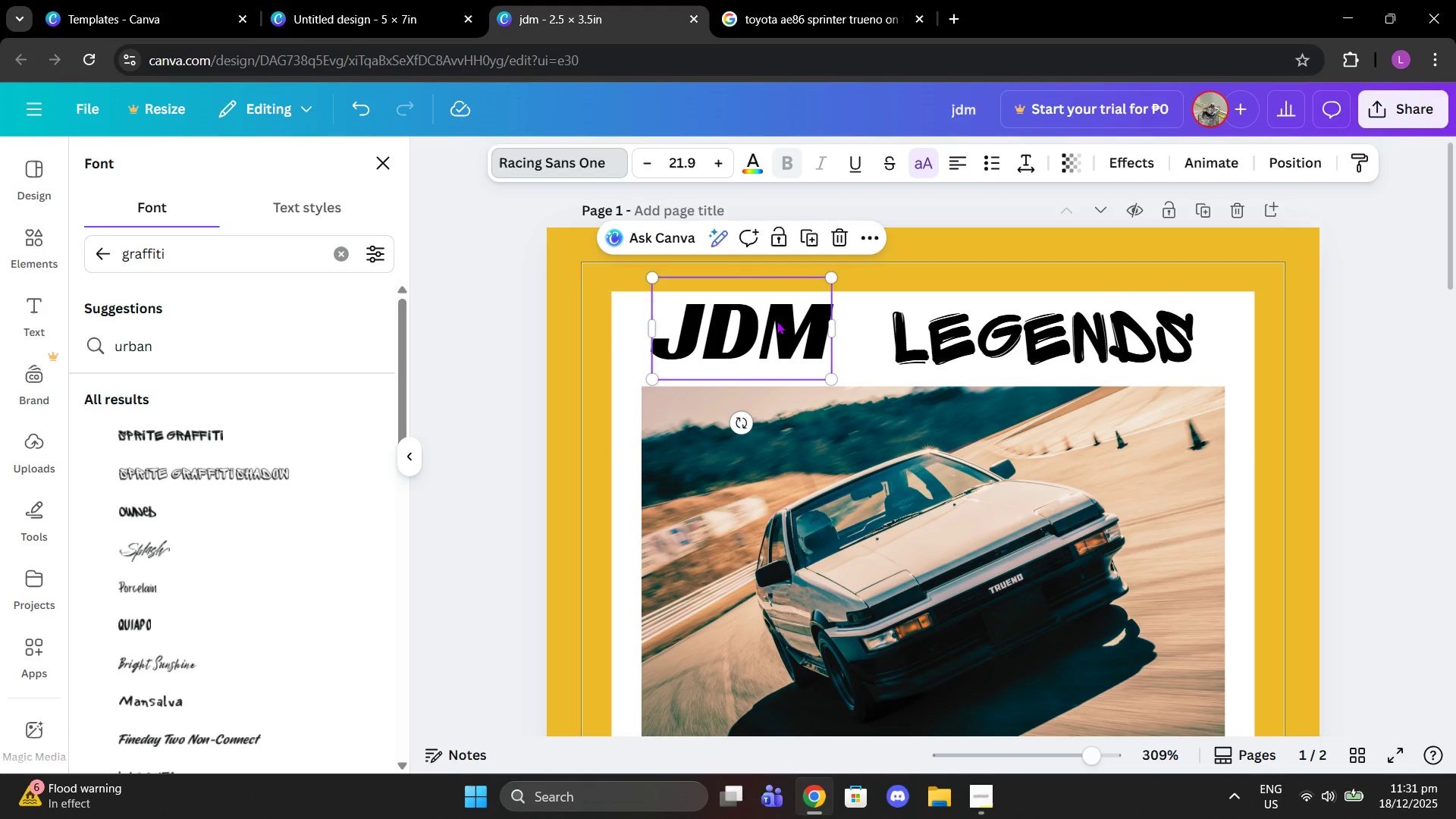 
left_click_drag(start_coordinate=[777, 321], to_coordinate=[766, 337])
 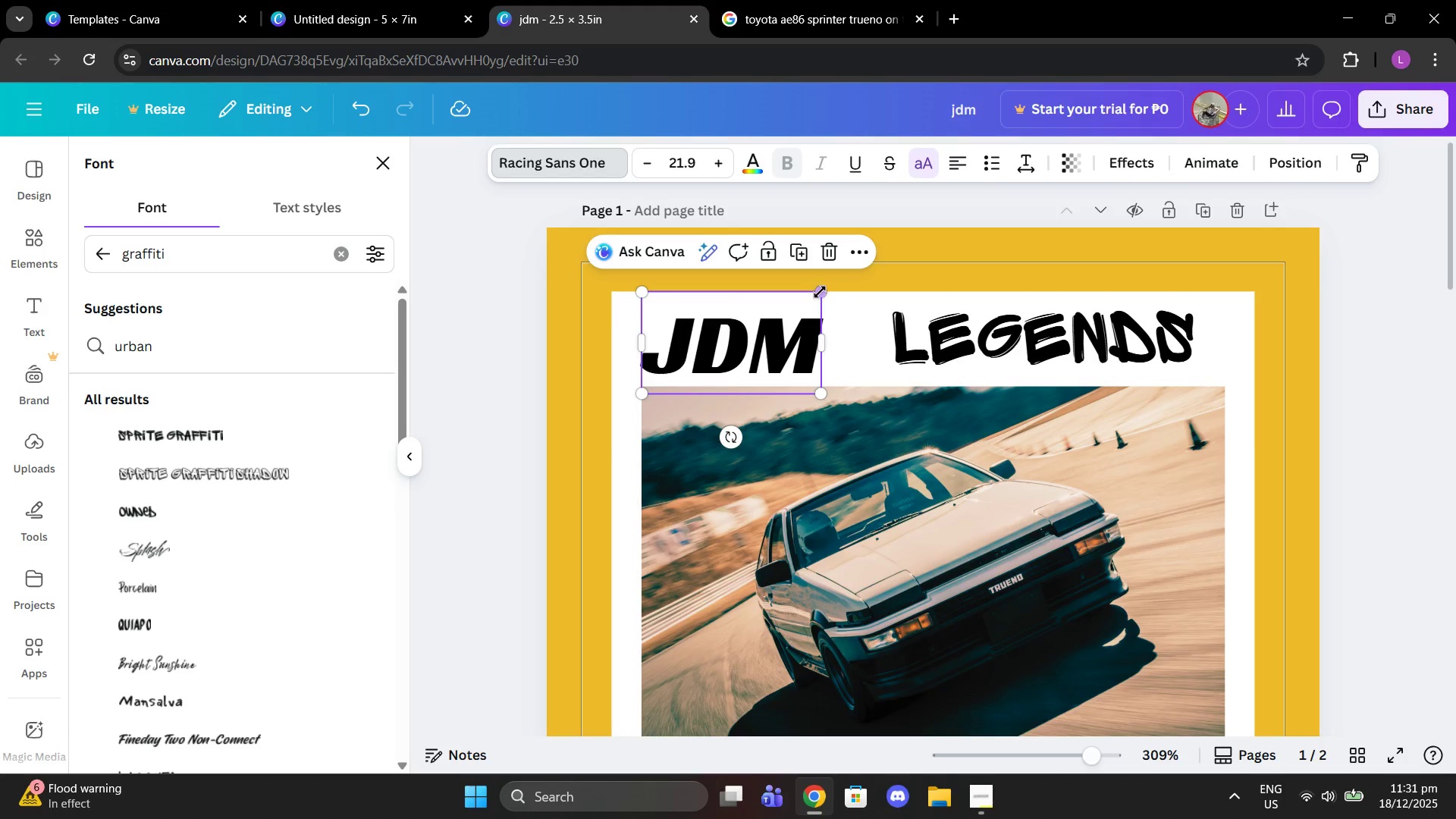 
left_click_drag(start_coordinate=[825, 292], to_coordinate=[882, 284])
 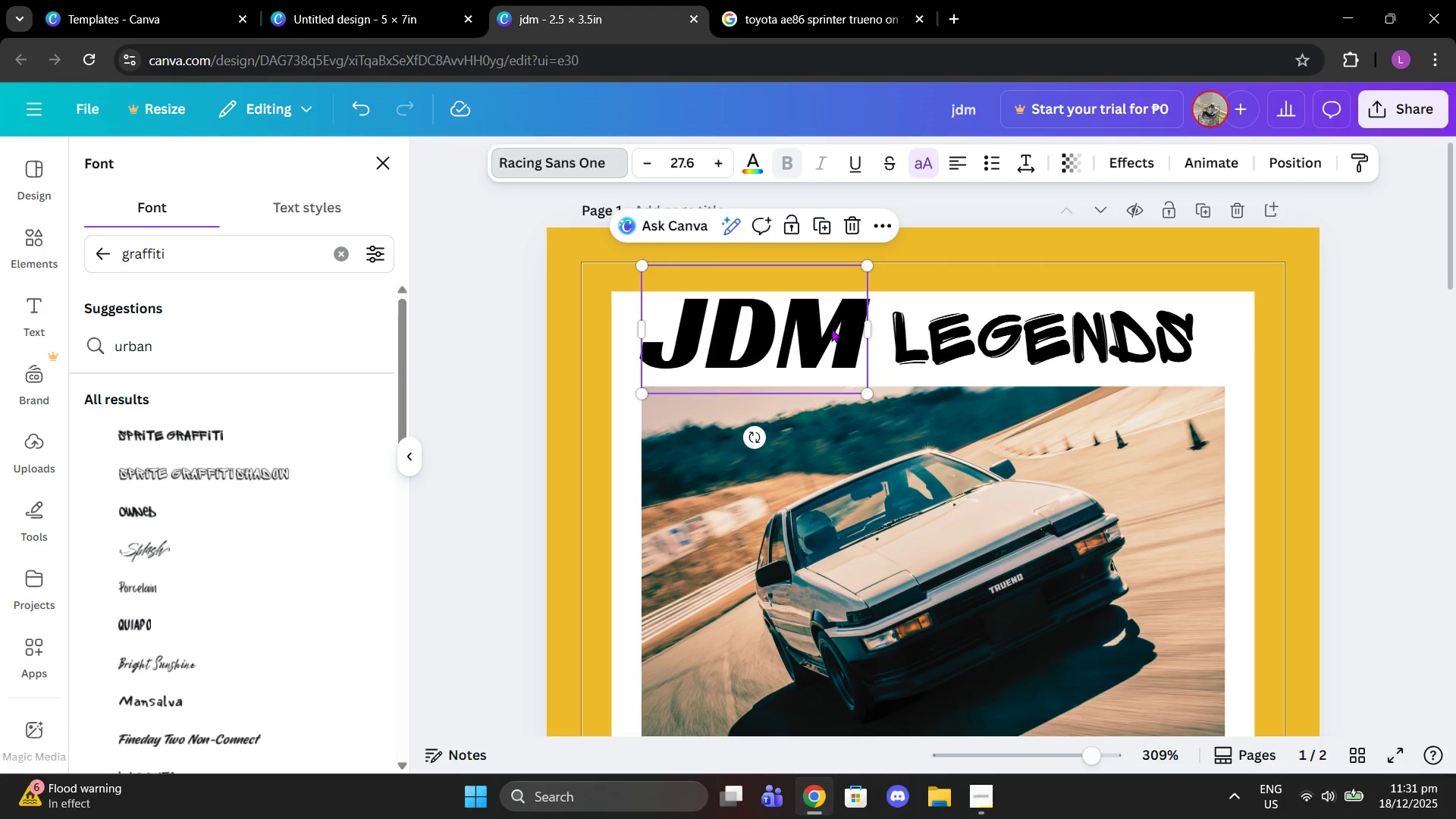 
left_click_drag(start_coordinate=[831, 328], to_coordinate=[831, 335])
 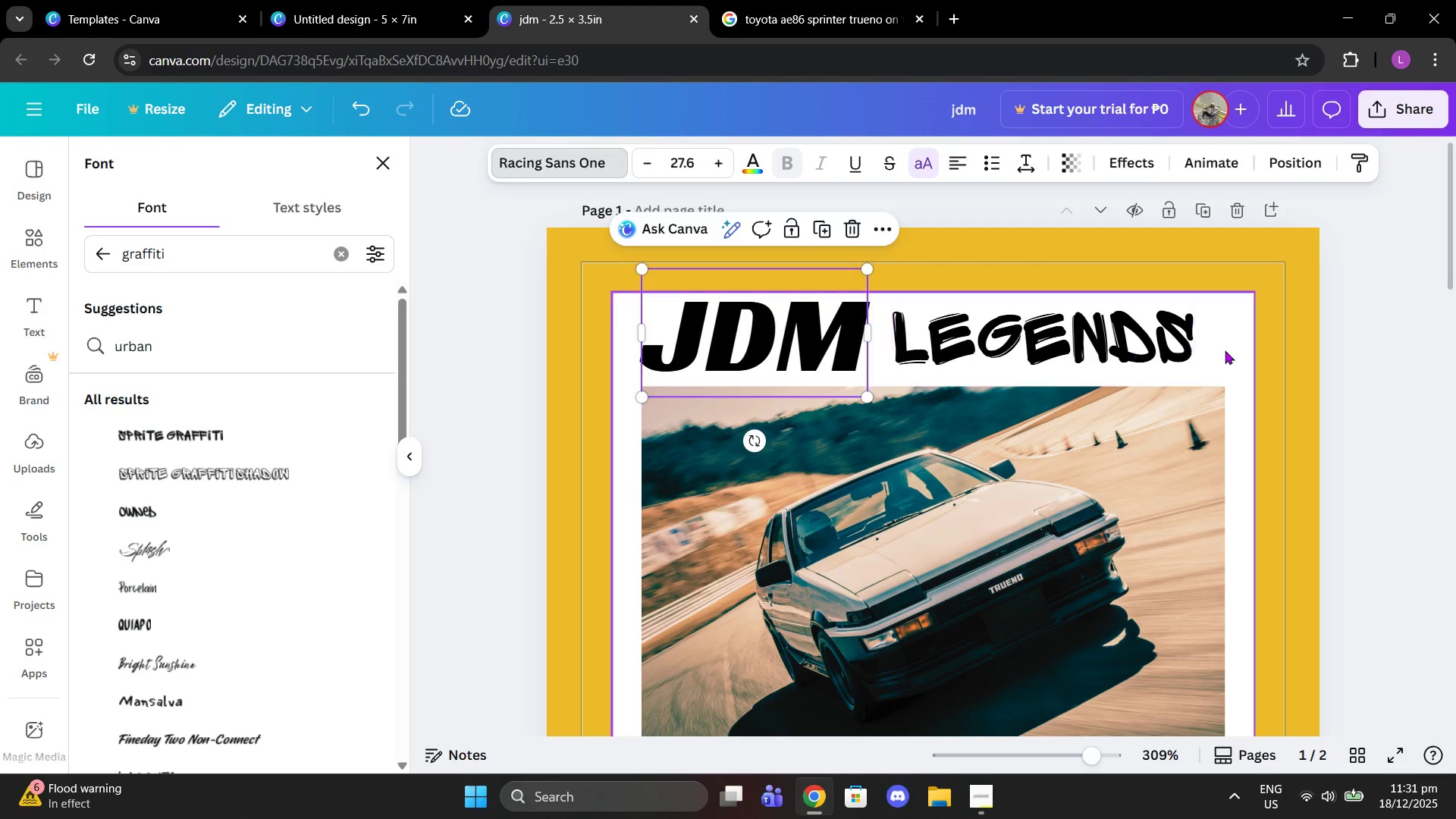 
left_click([1225, 350])
 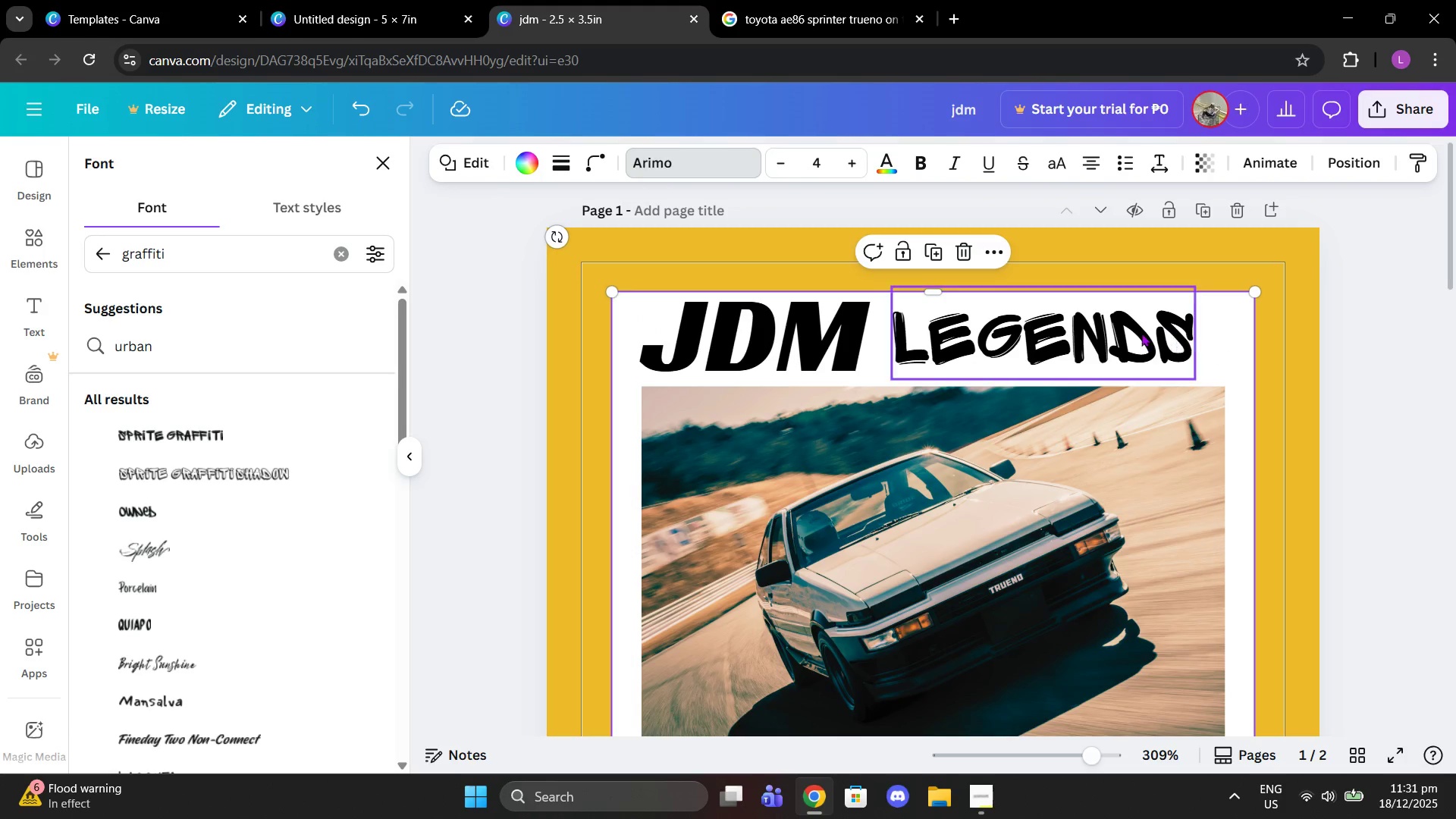 
left_click_drag(start_coordinate=[1141, 333], to_coordinate=[1112, 333])
 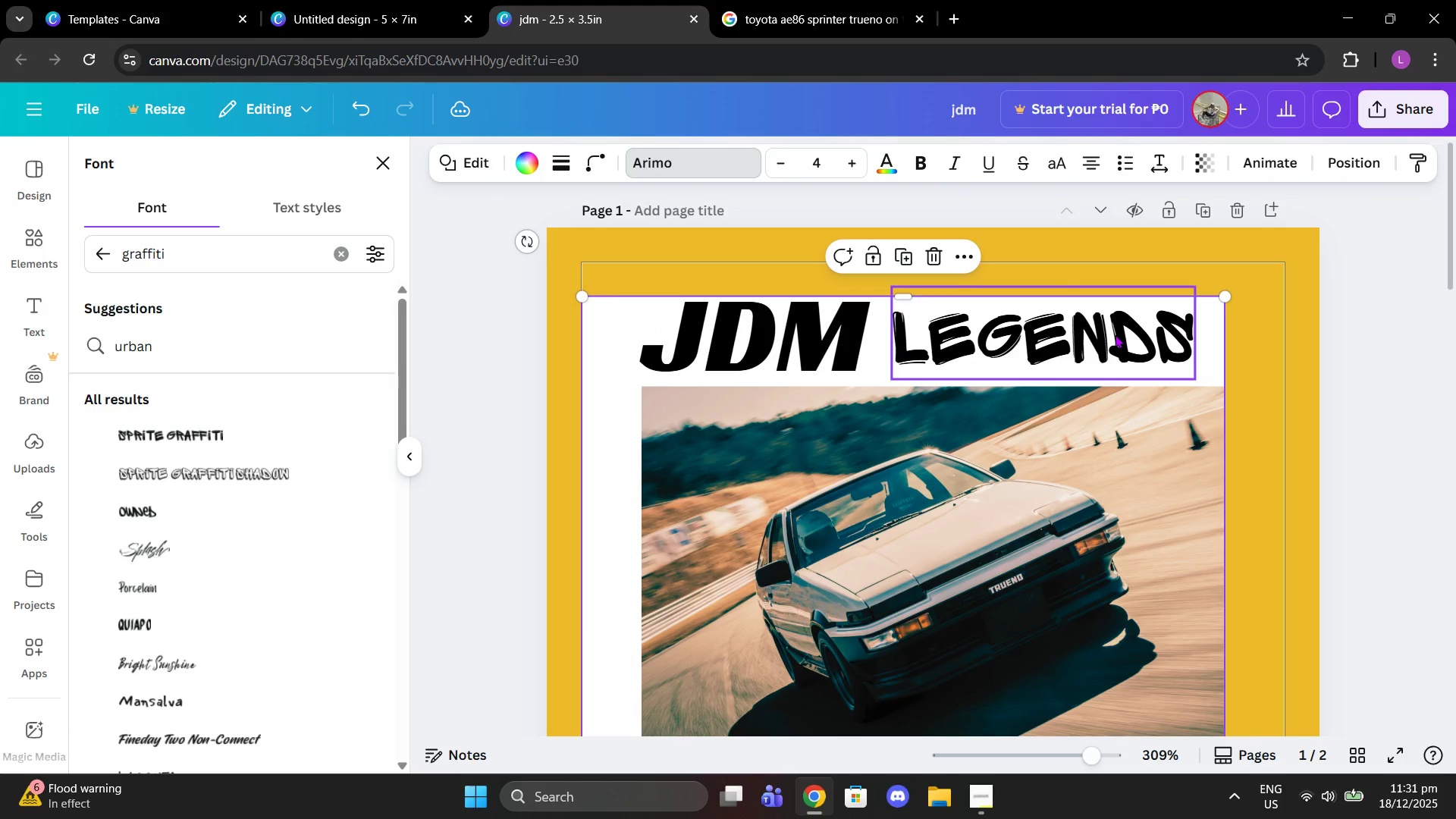 
key(Control+ControlLeft)
 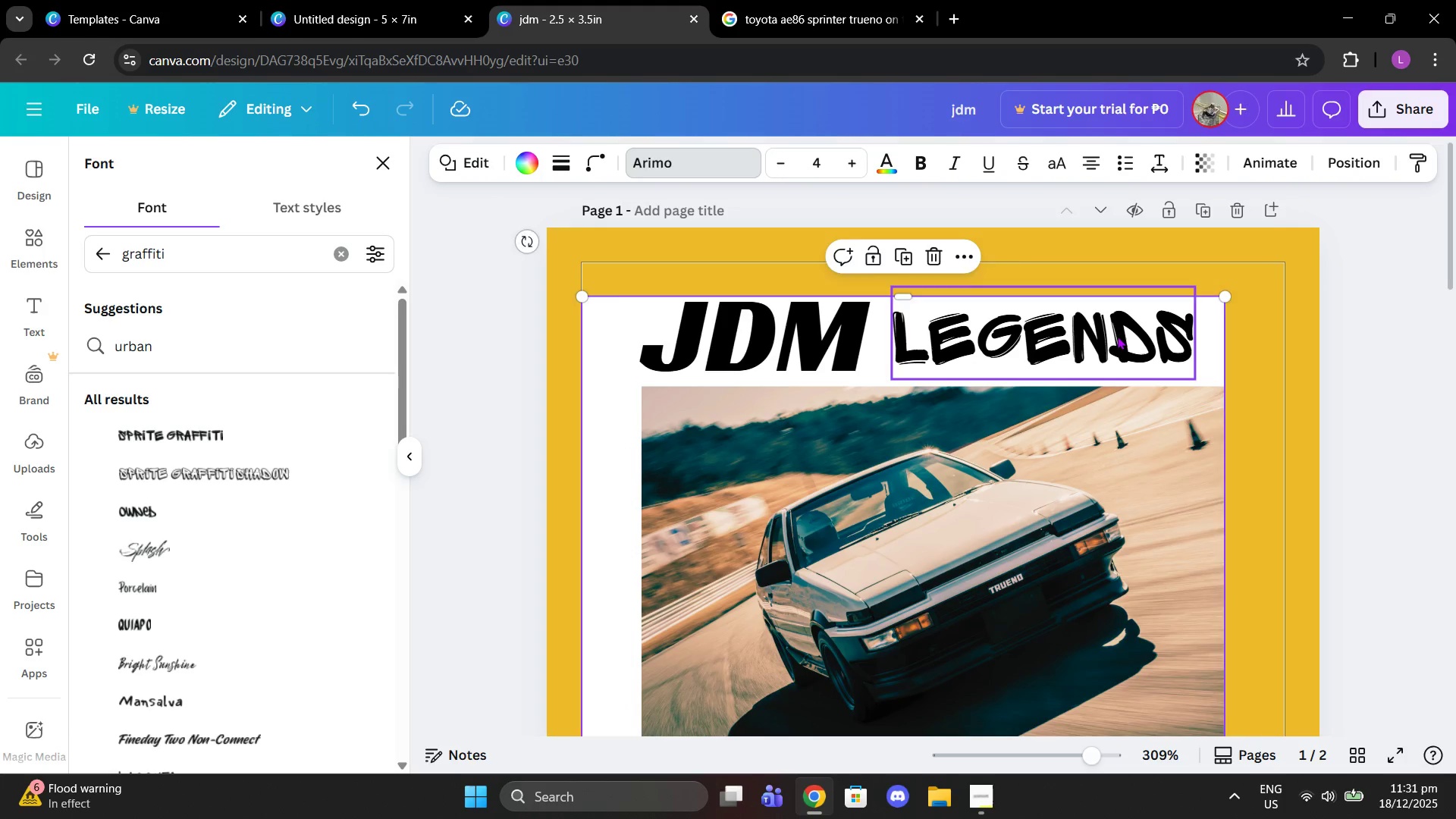 
key(Control+Z)
 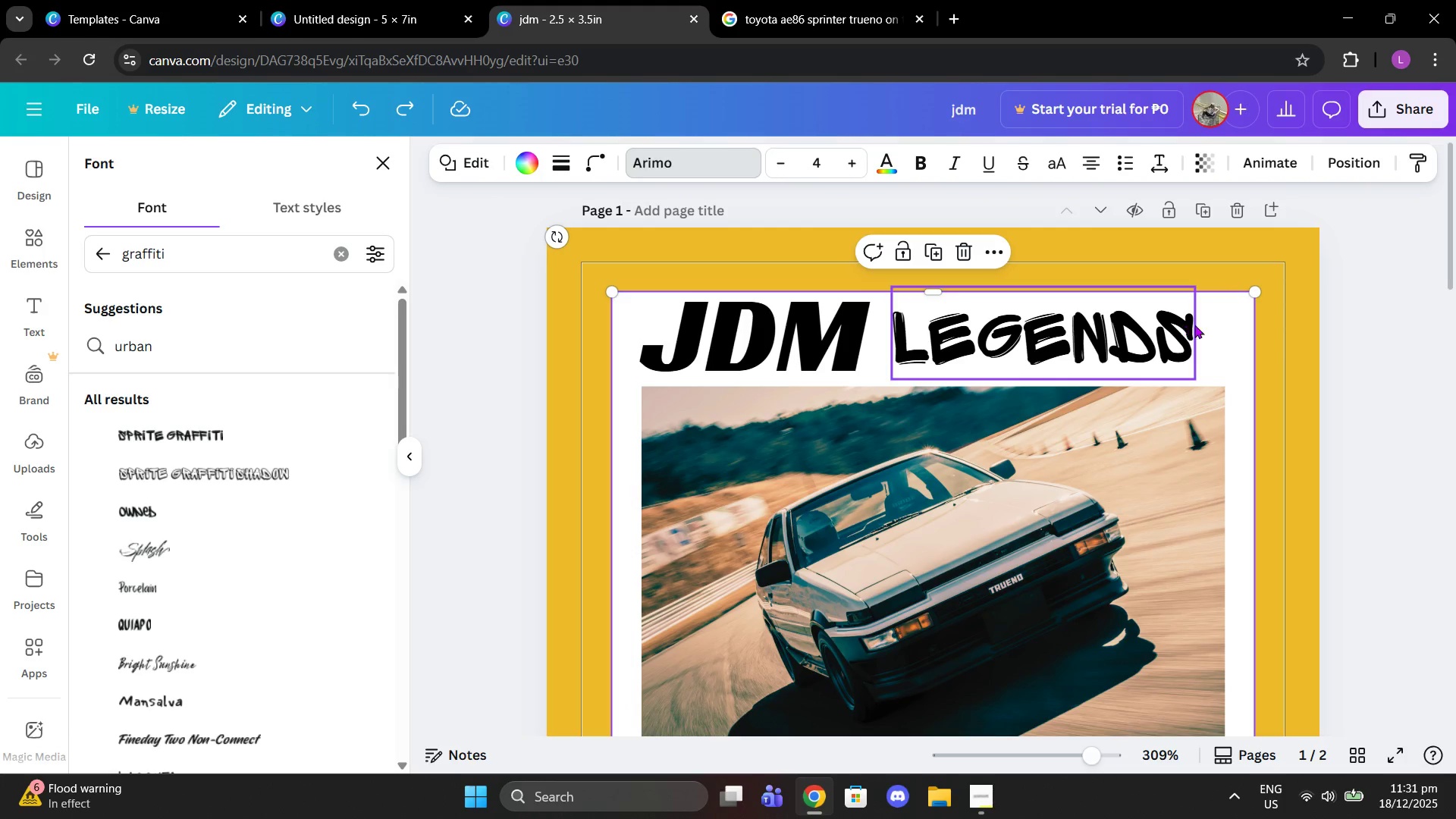 
left_click([1221, 329])
 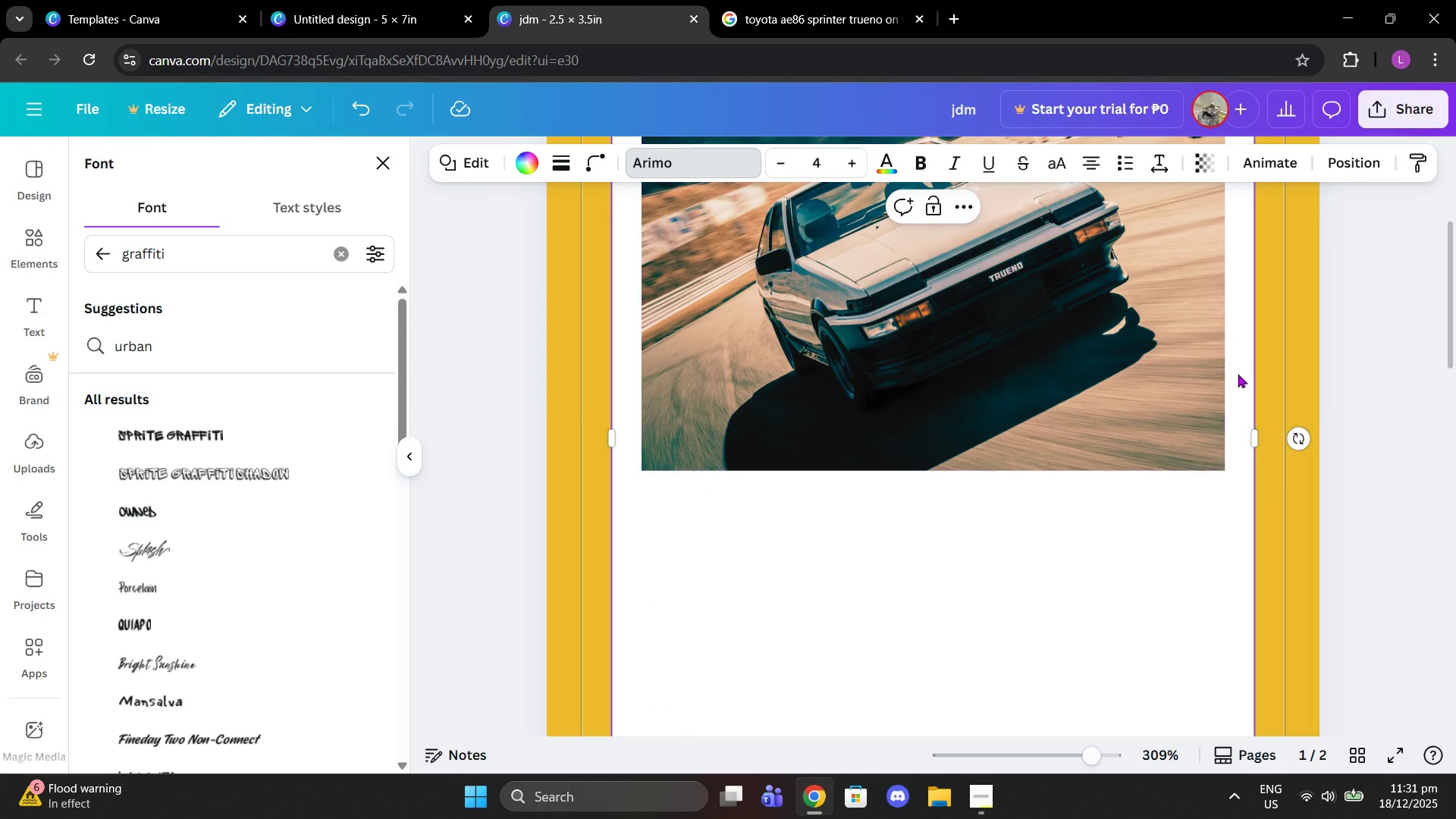 
left_click([1240, 384])
 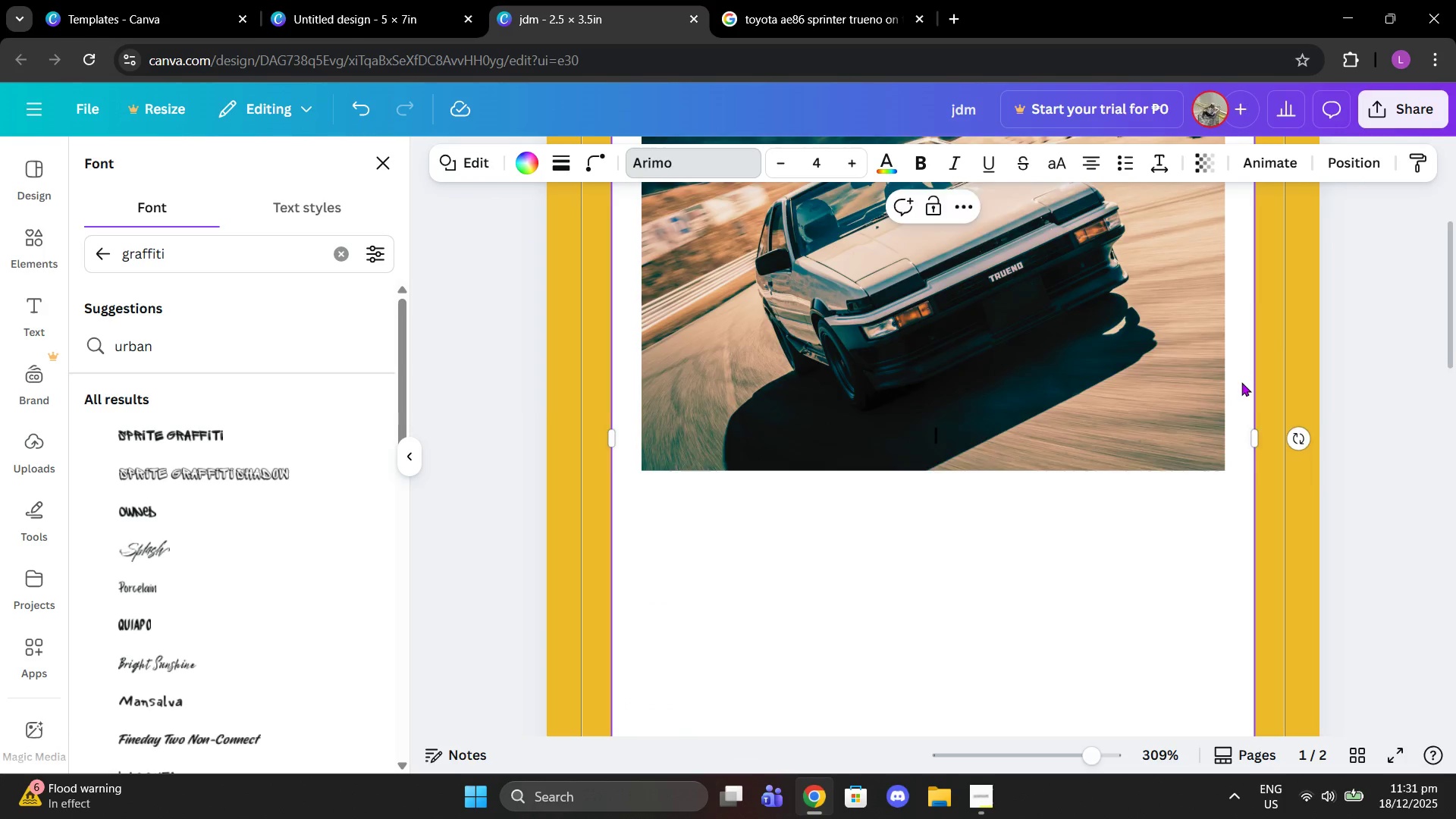 
scroll: coordinate [1241, 378], scroll_direction: up, amount: 5.0
 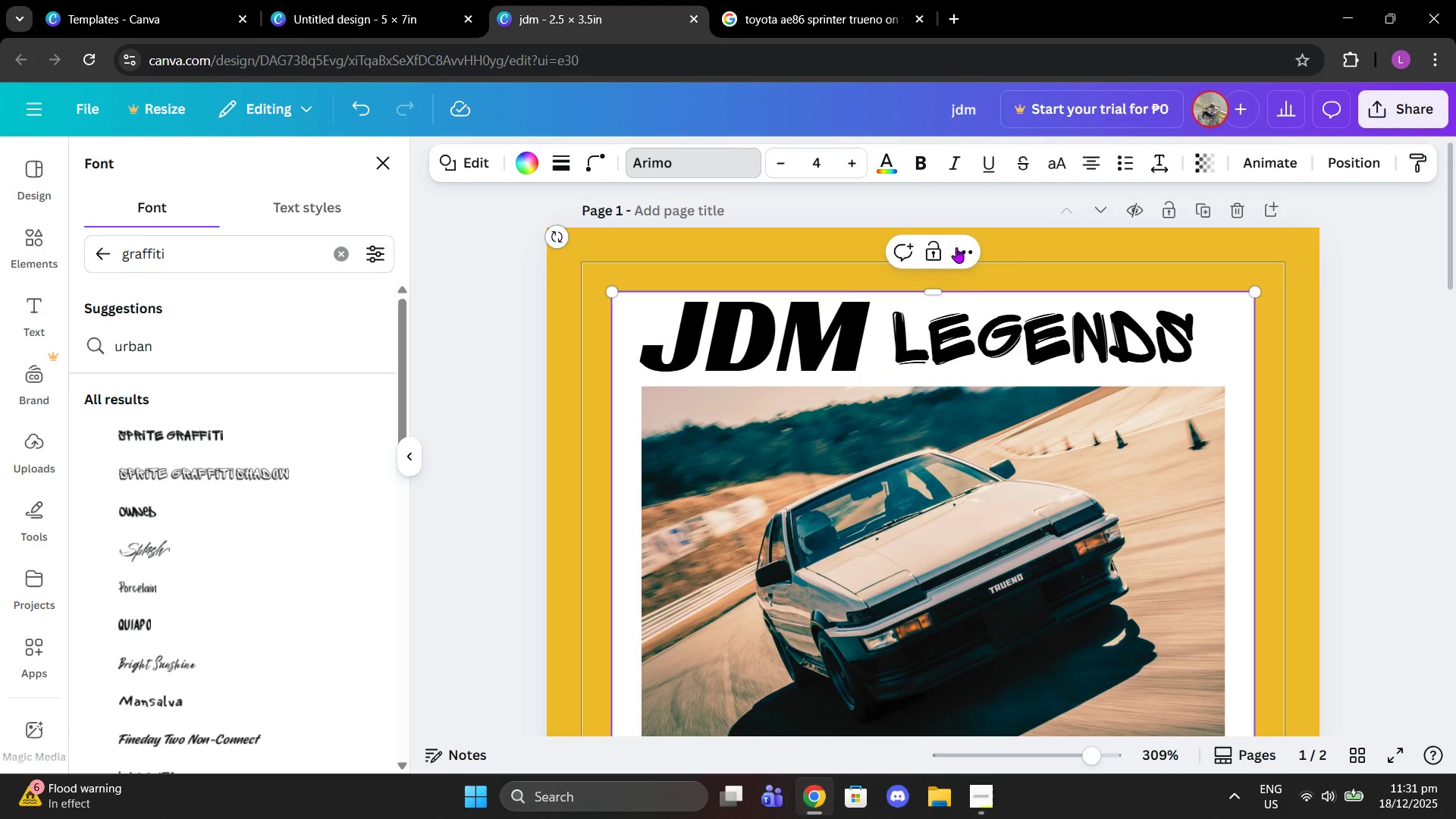 
left_click([934, 245])
 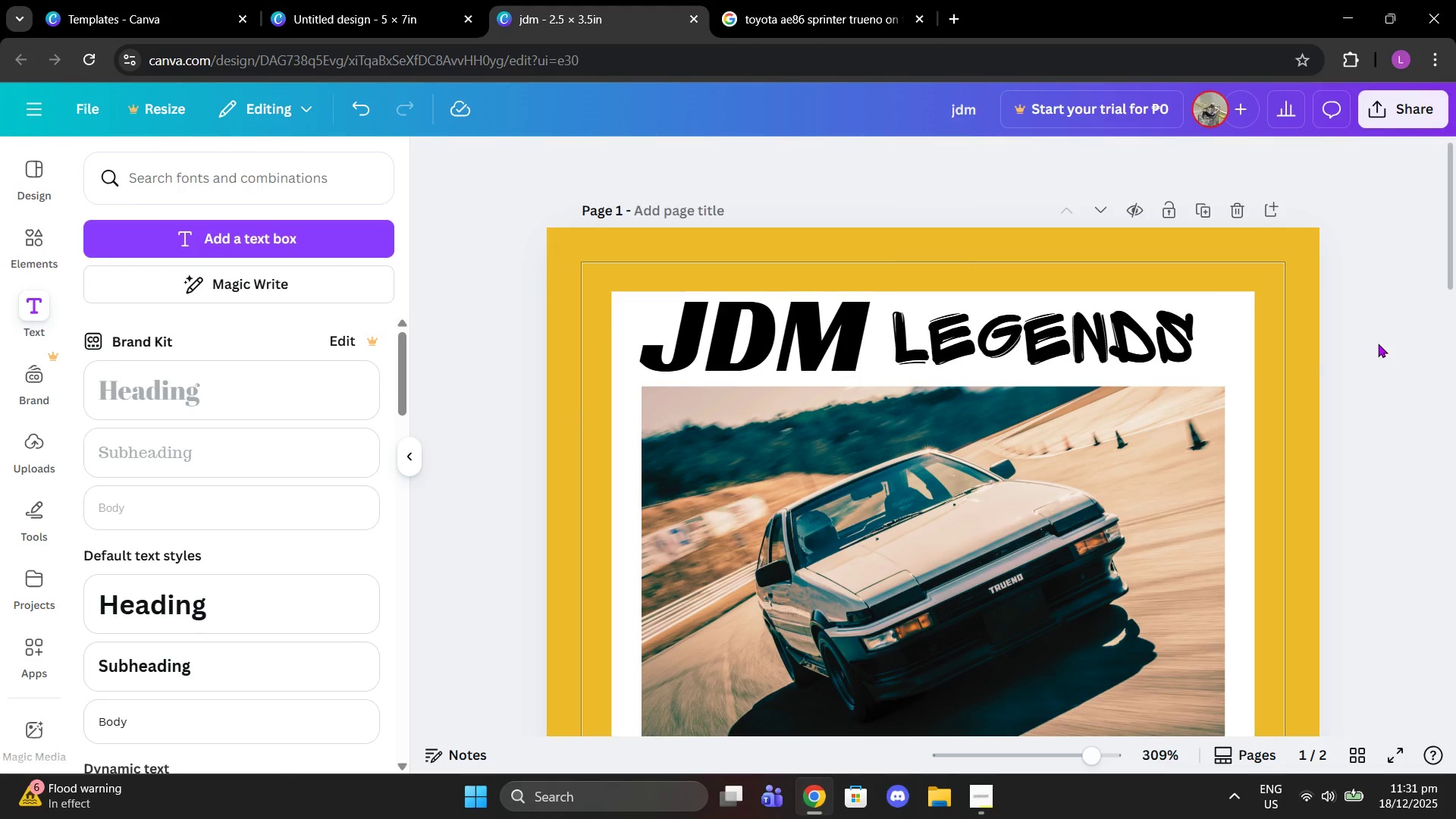 
double_click([1108, 337])
 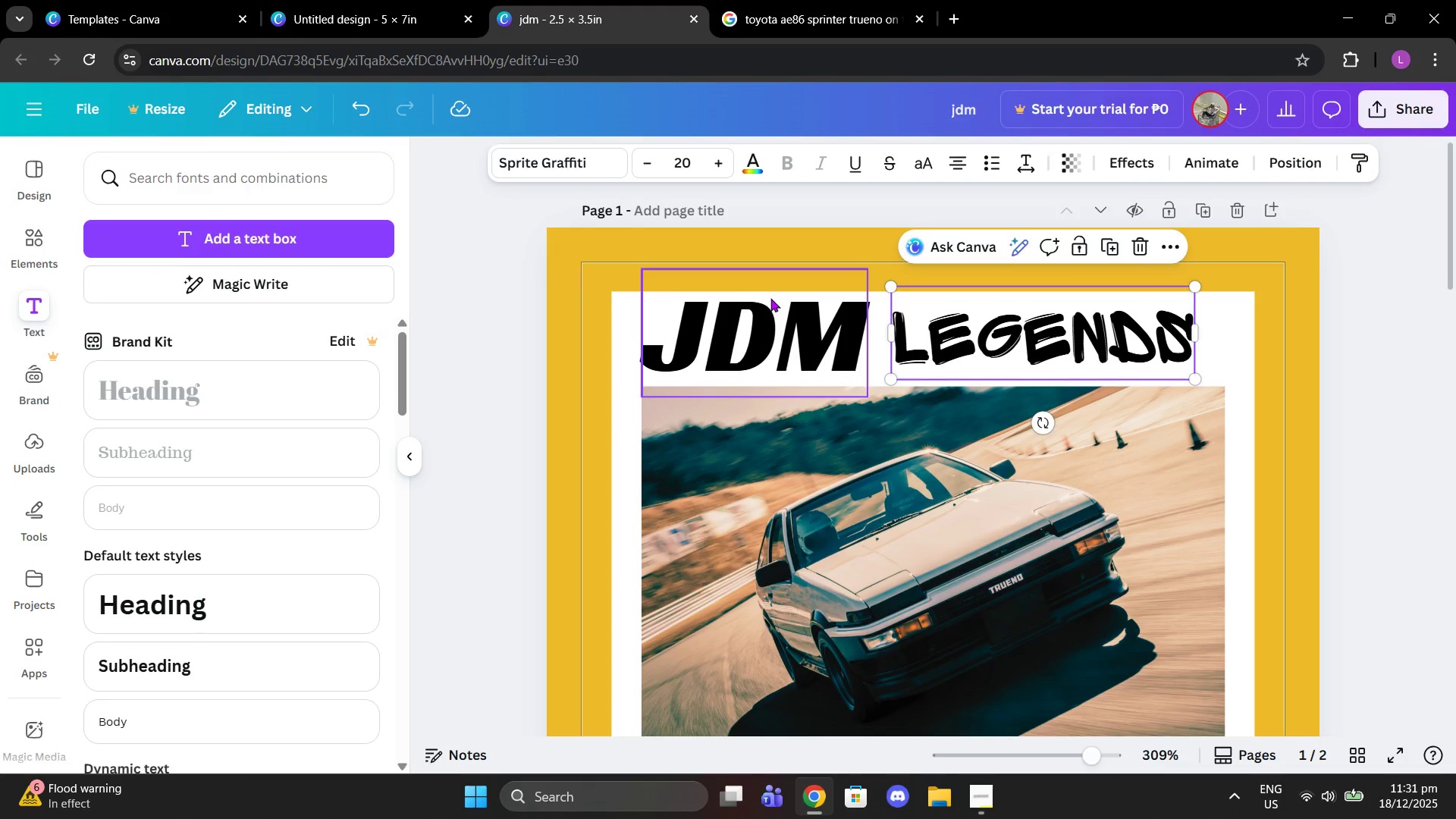 
left_click([773, 308])
 